 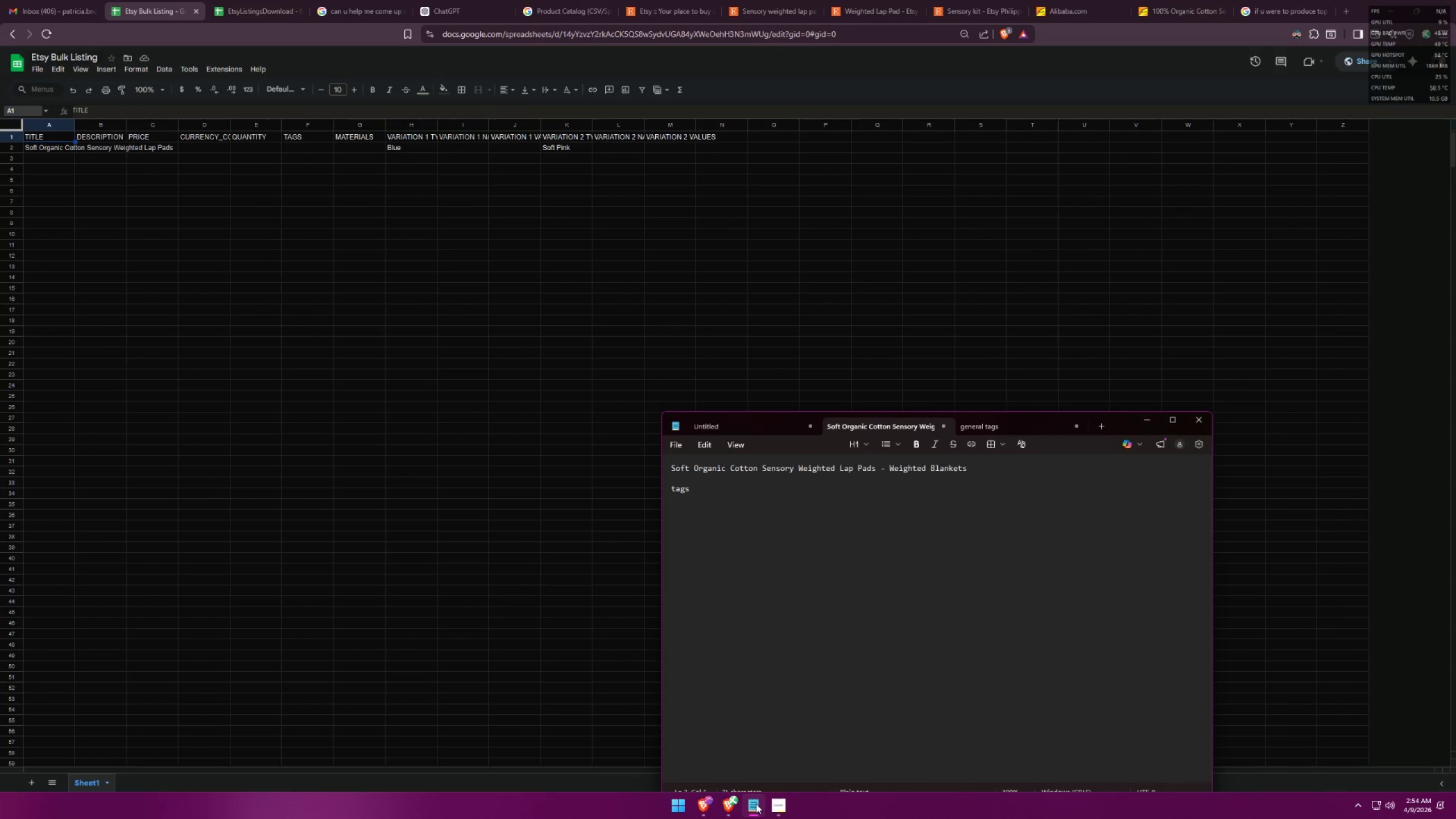 
left_click([1106, 0])
 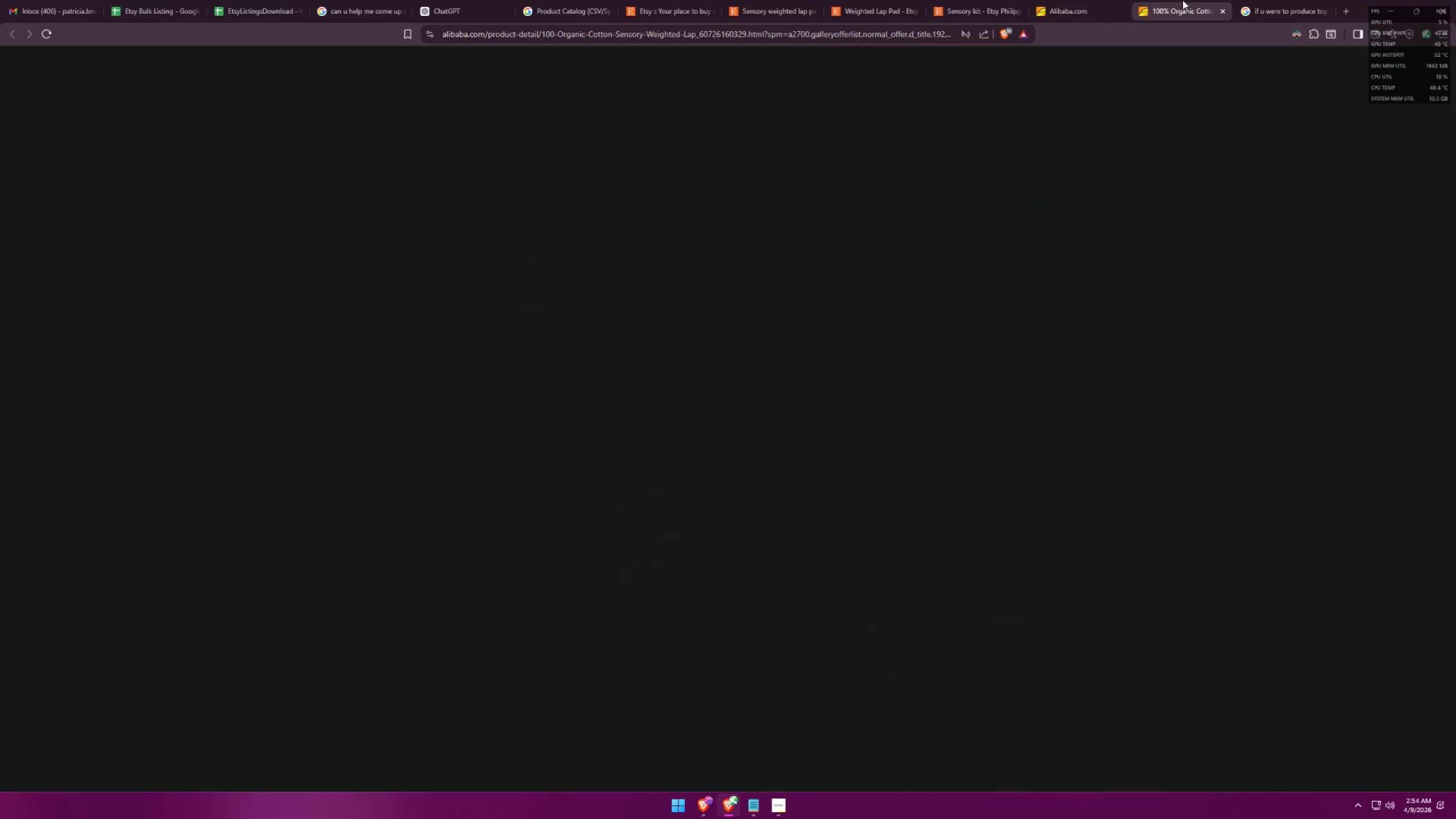 
double_click([1251, 0])
 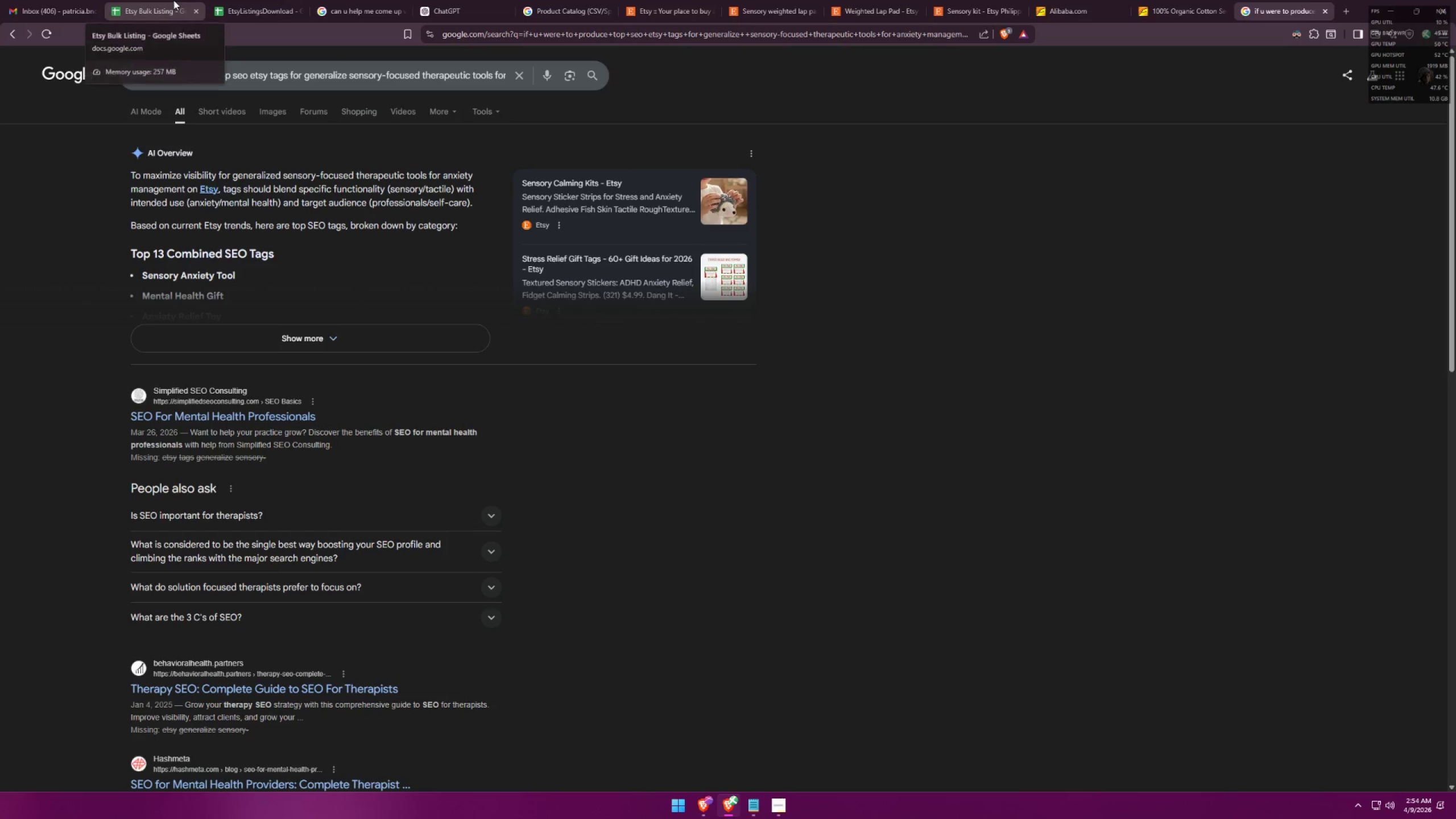 
left_click([659, 0])
 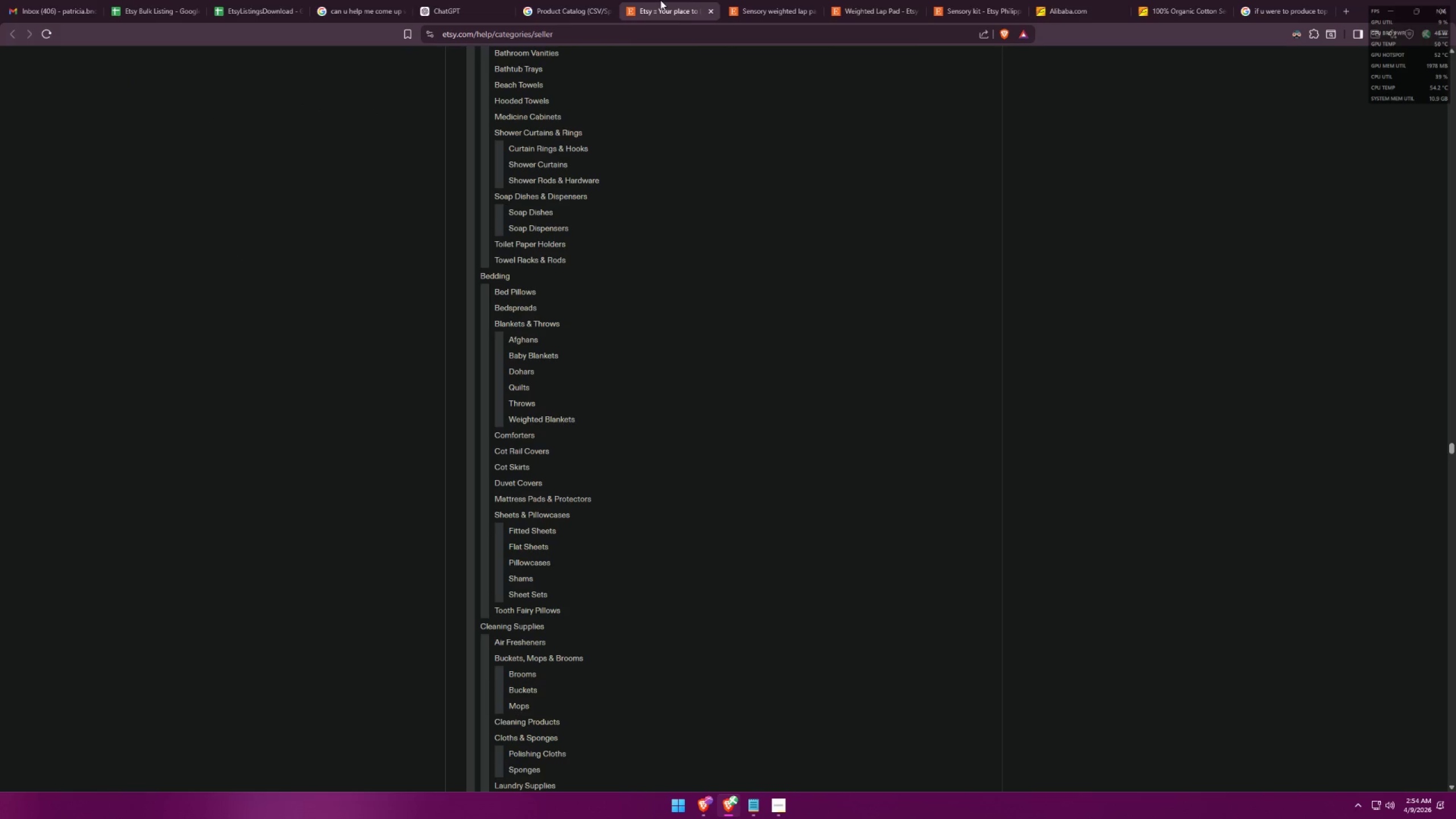 
left_click([750, 0])
 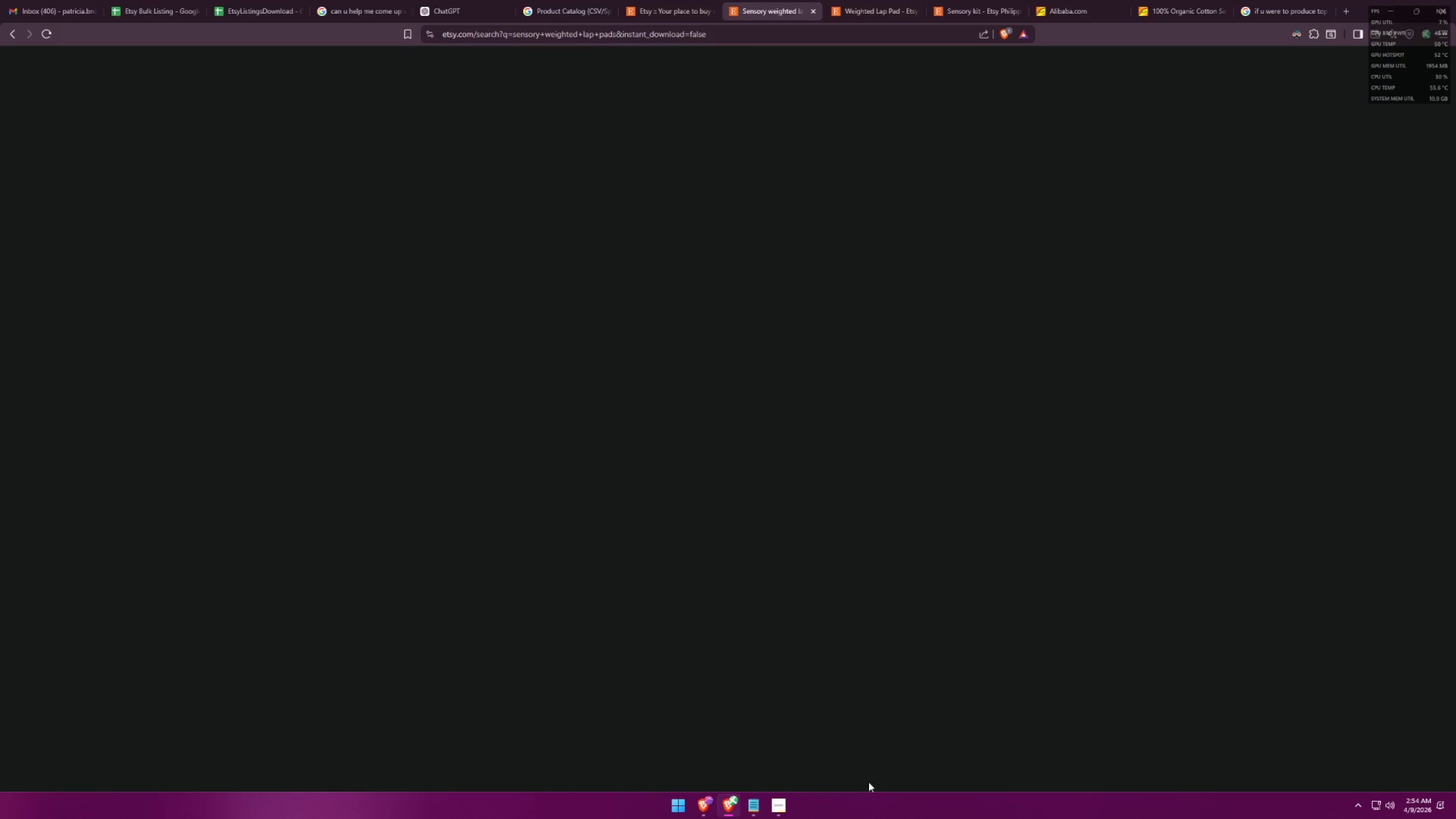 
left_click([759, 810])
 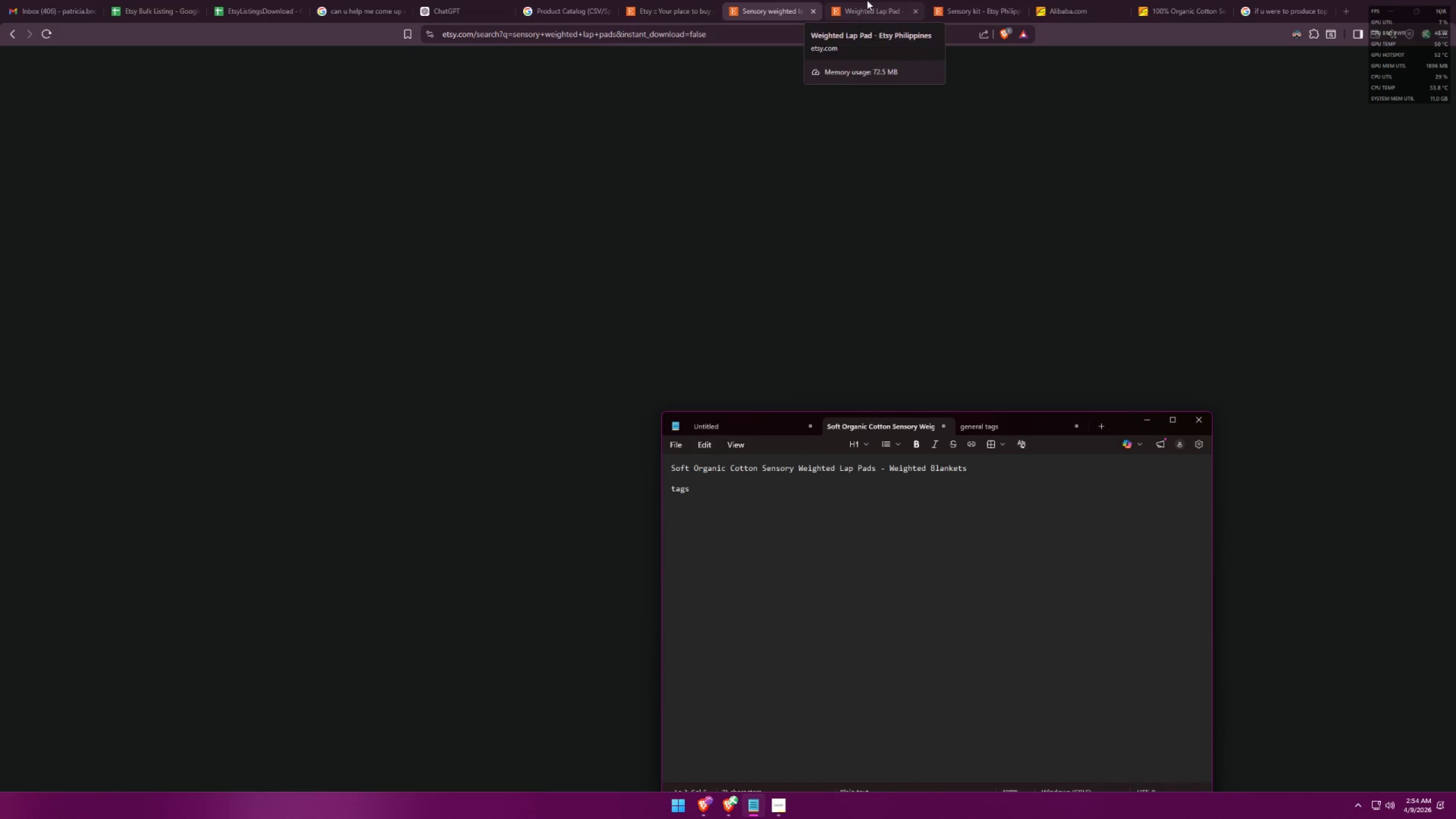 
left_click([867, 0])
 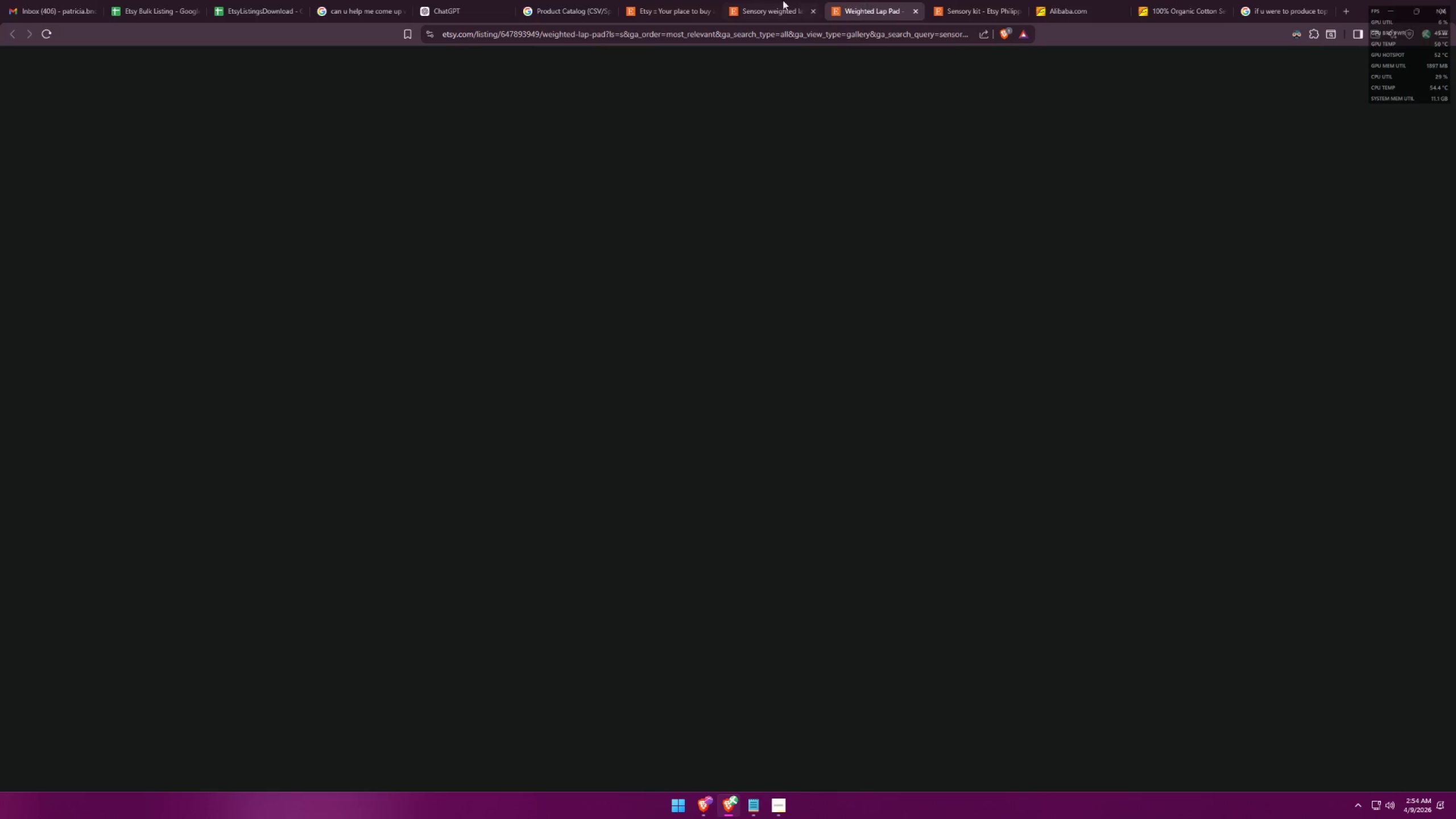 
left_click([747, 0])
 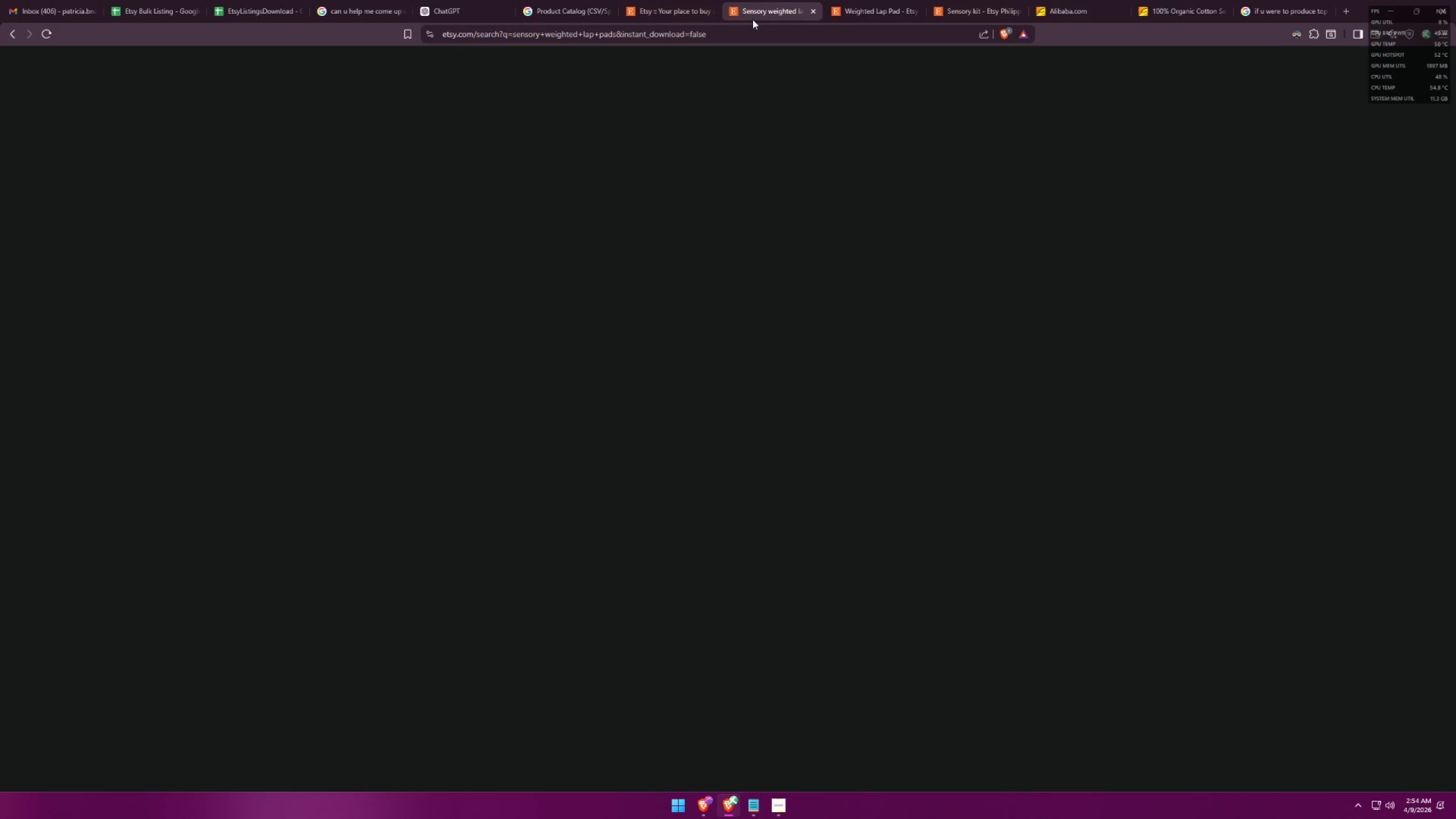 
key(F5)
 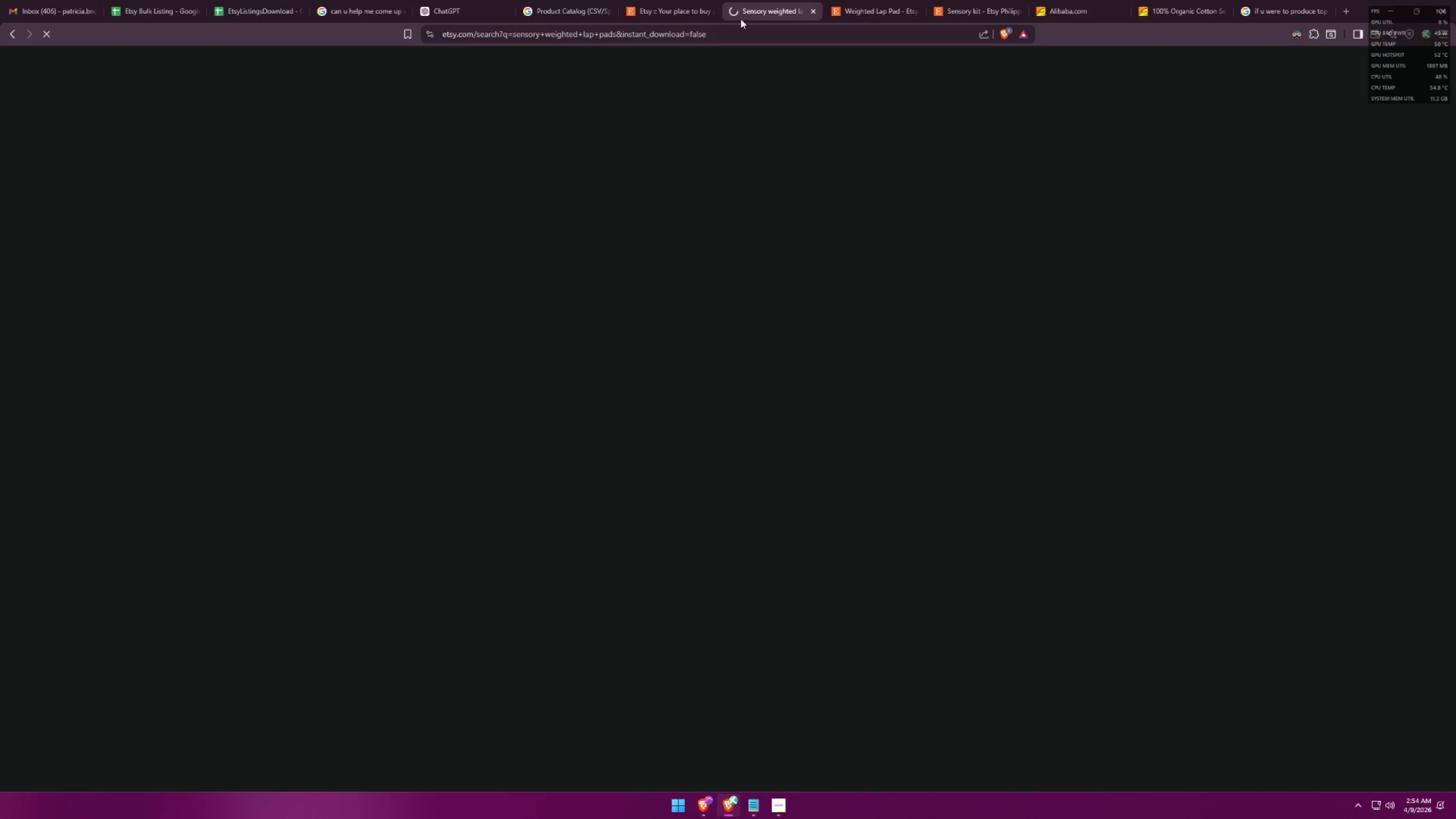 
left_click([689, 8])
 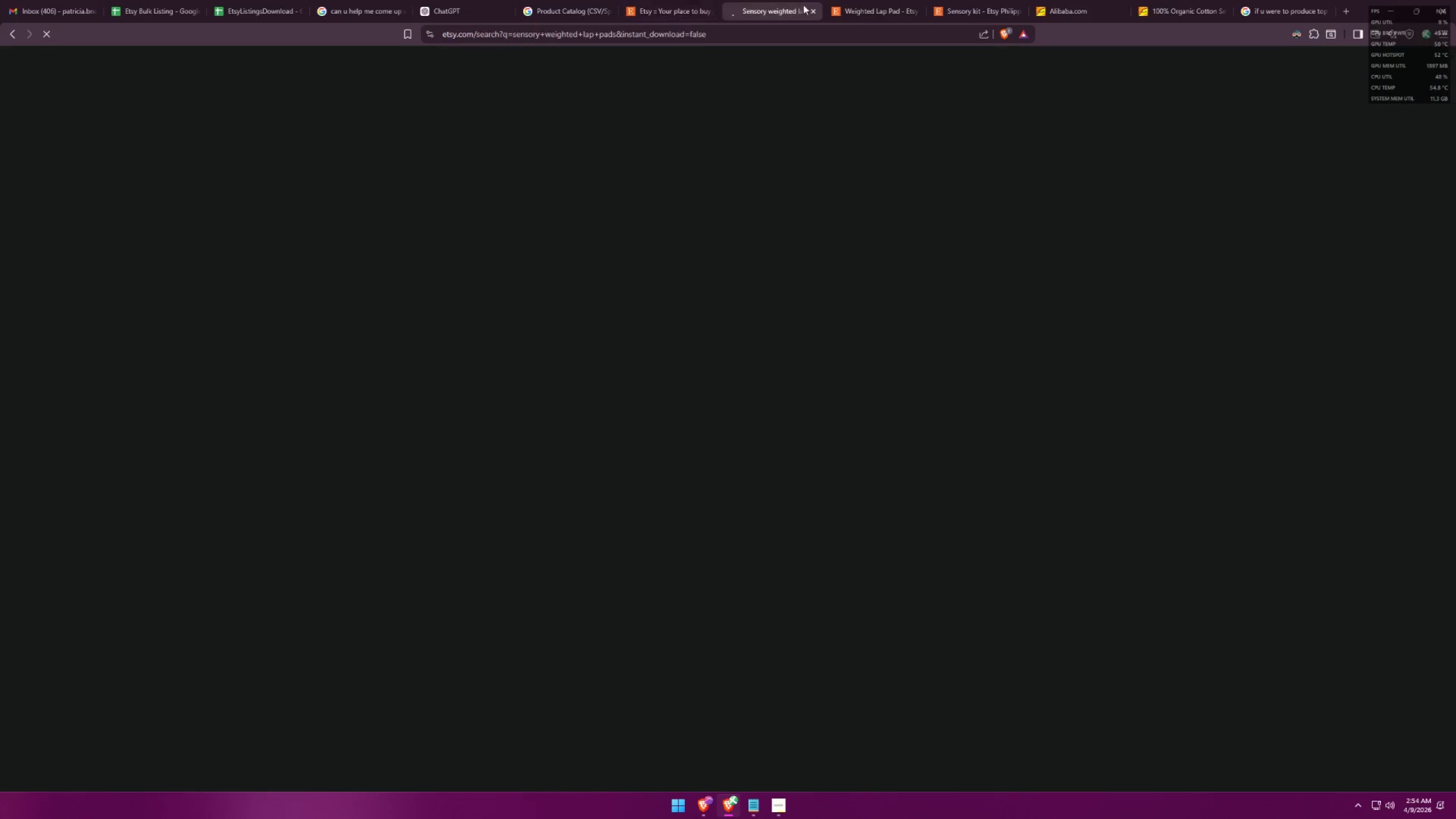 
double_click([884, 0])
 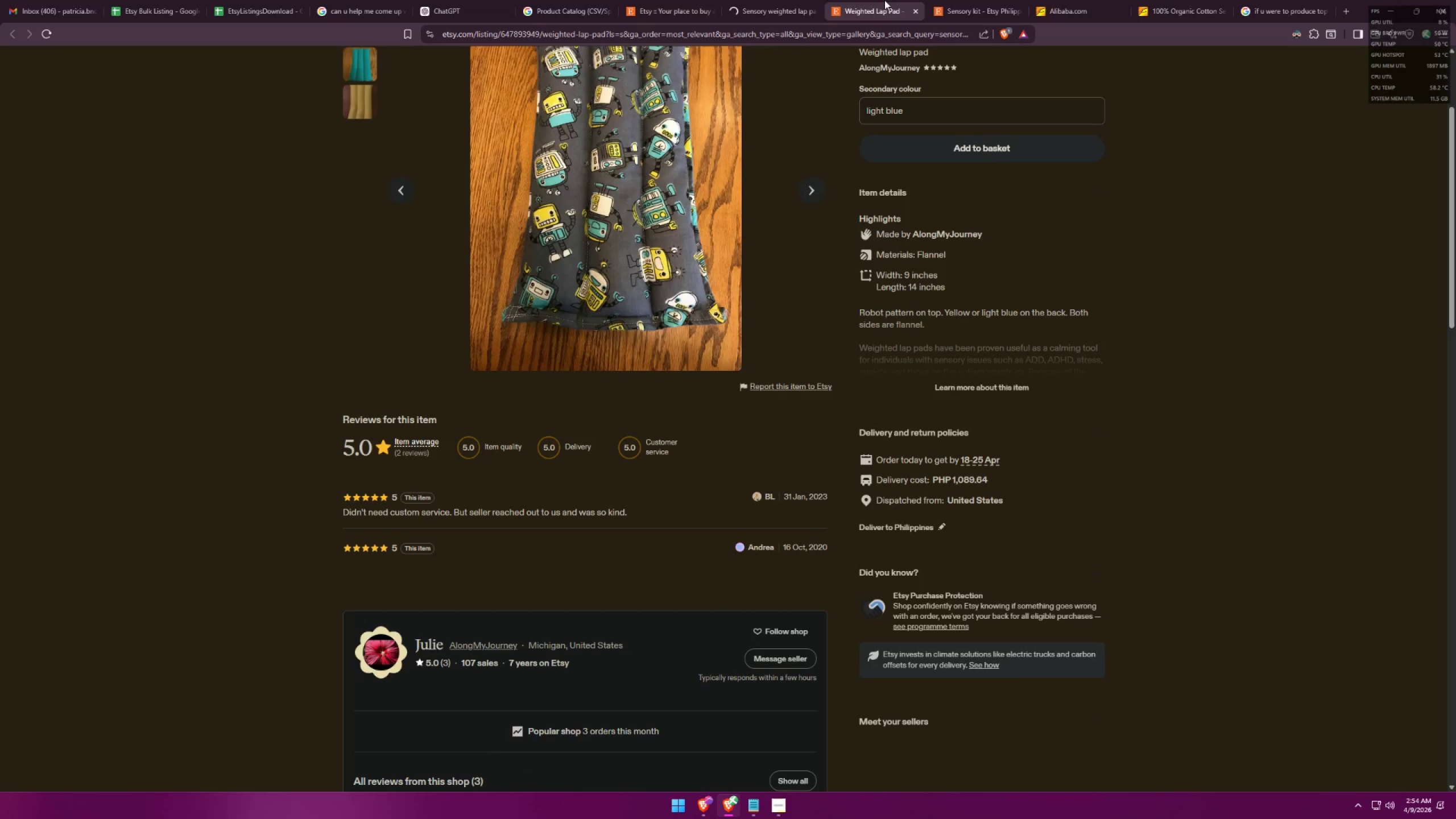 
key(F5)
 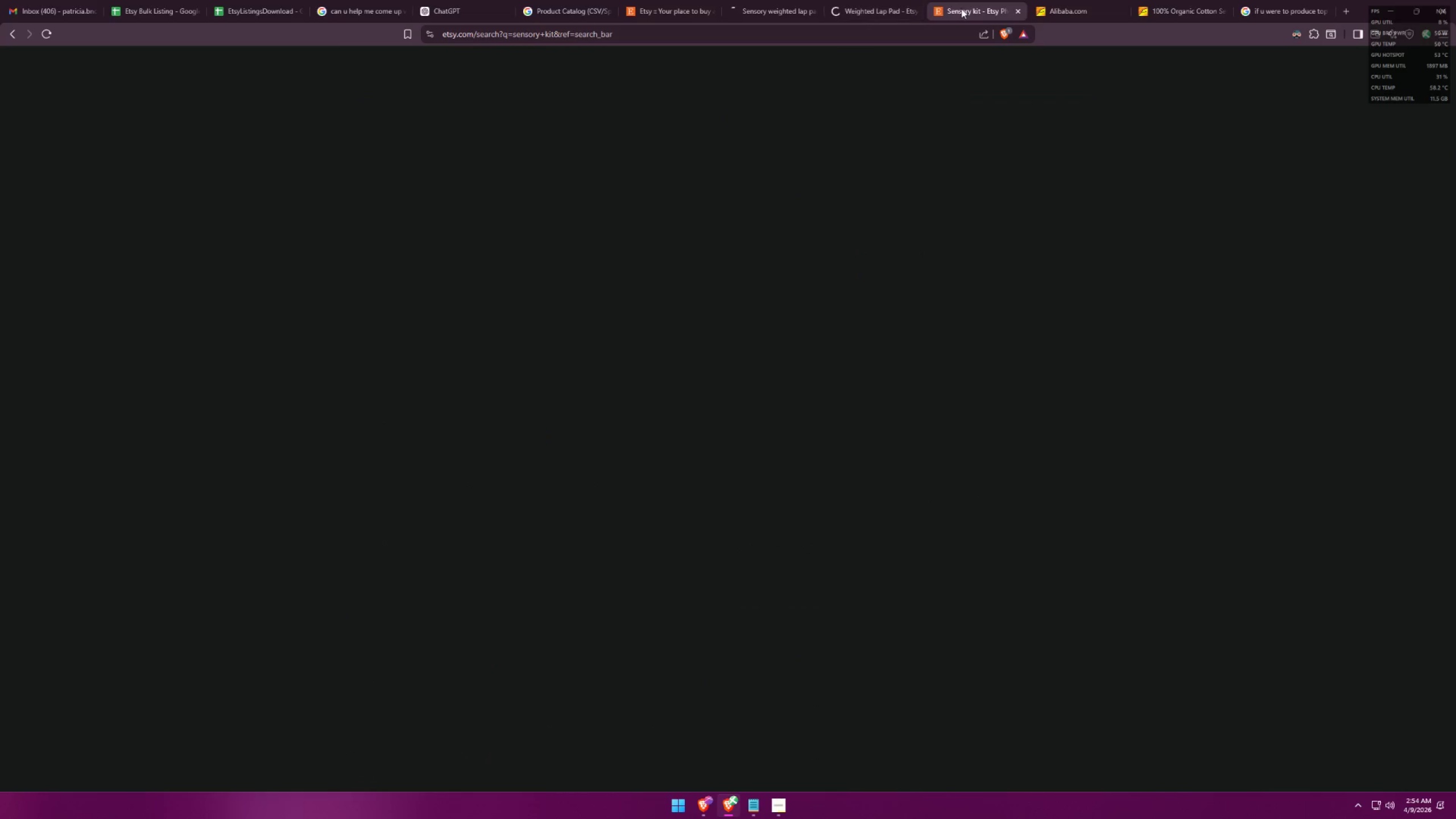 
key(F5)
 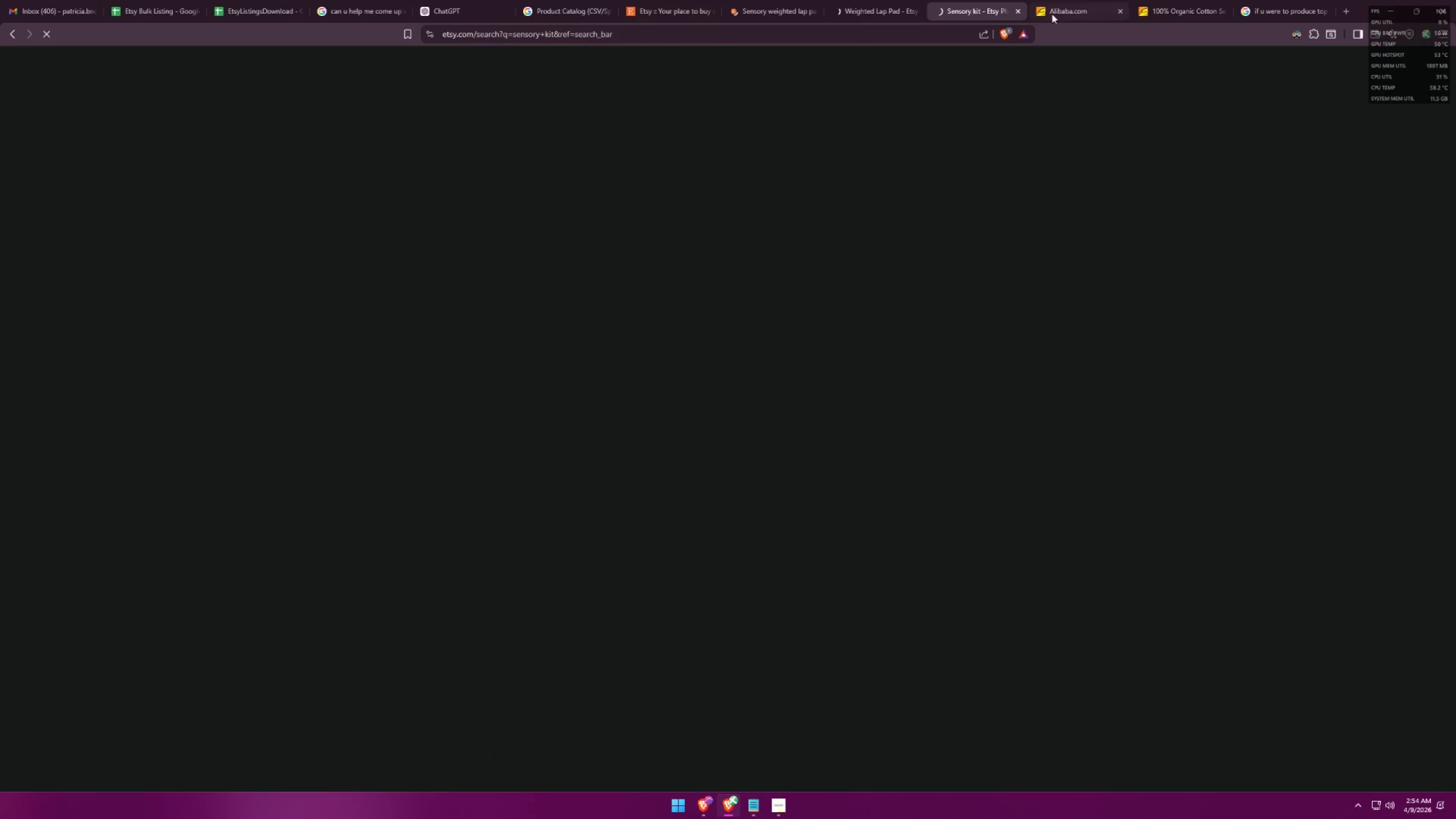 
mouse_move([1079, 13])
 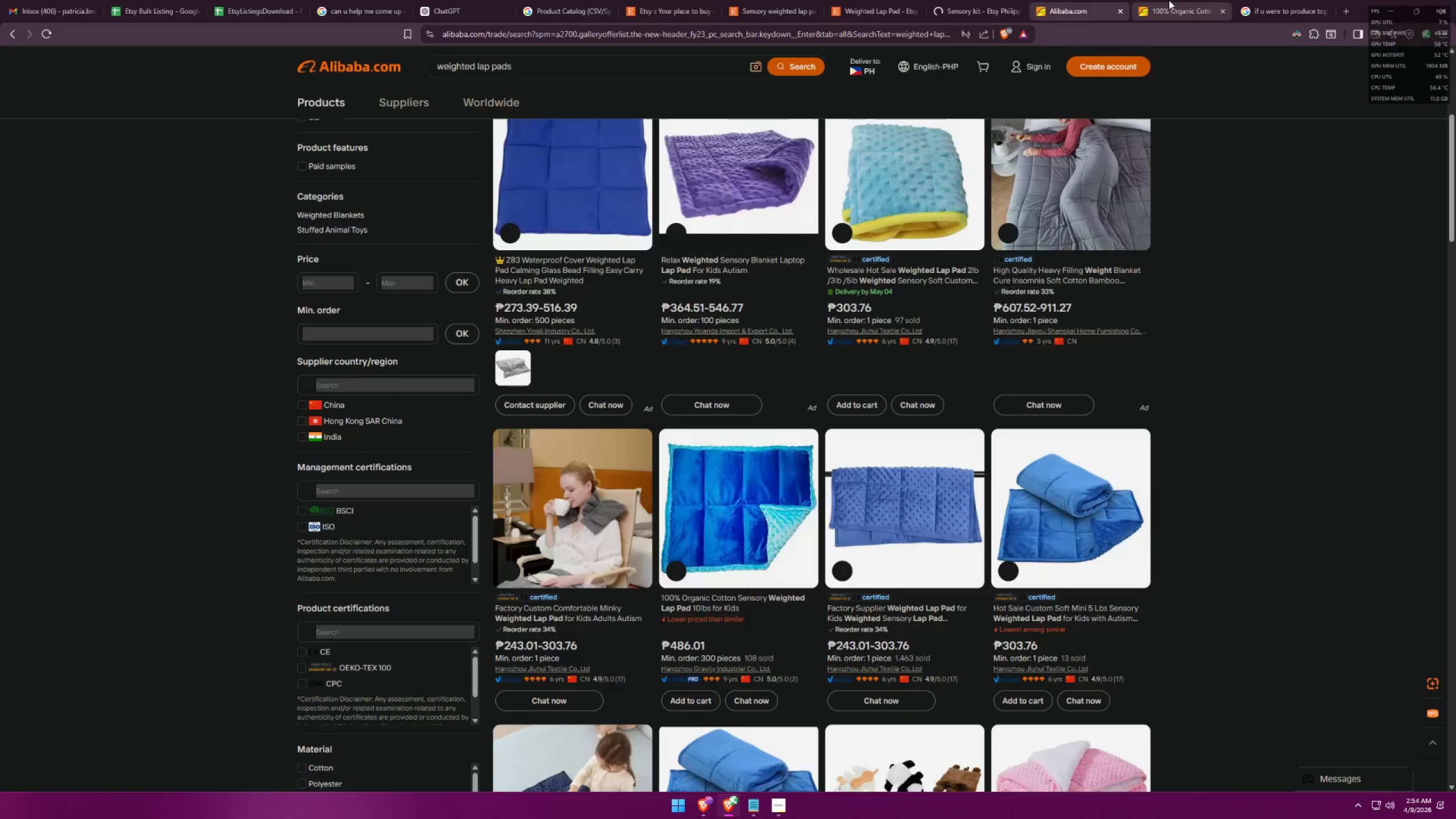 
left_click([1169, 0])
 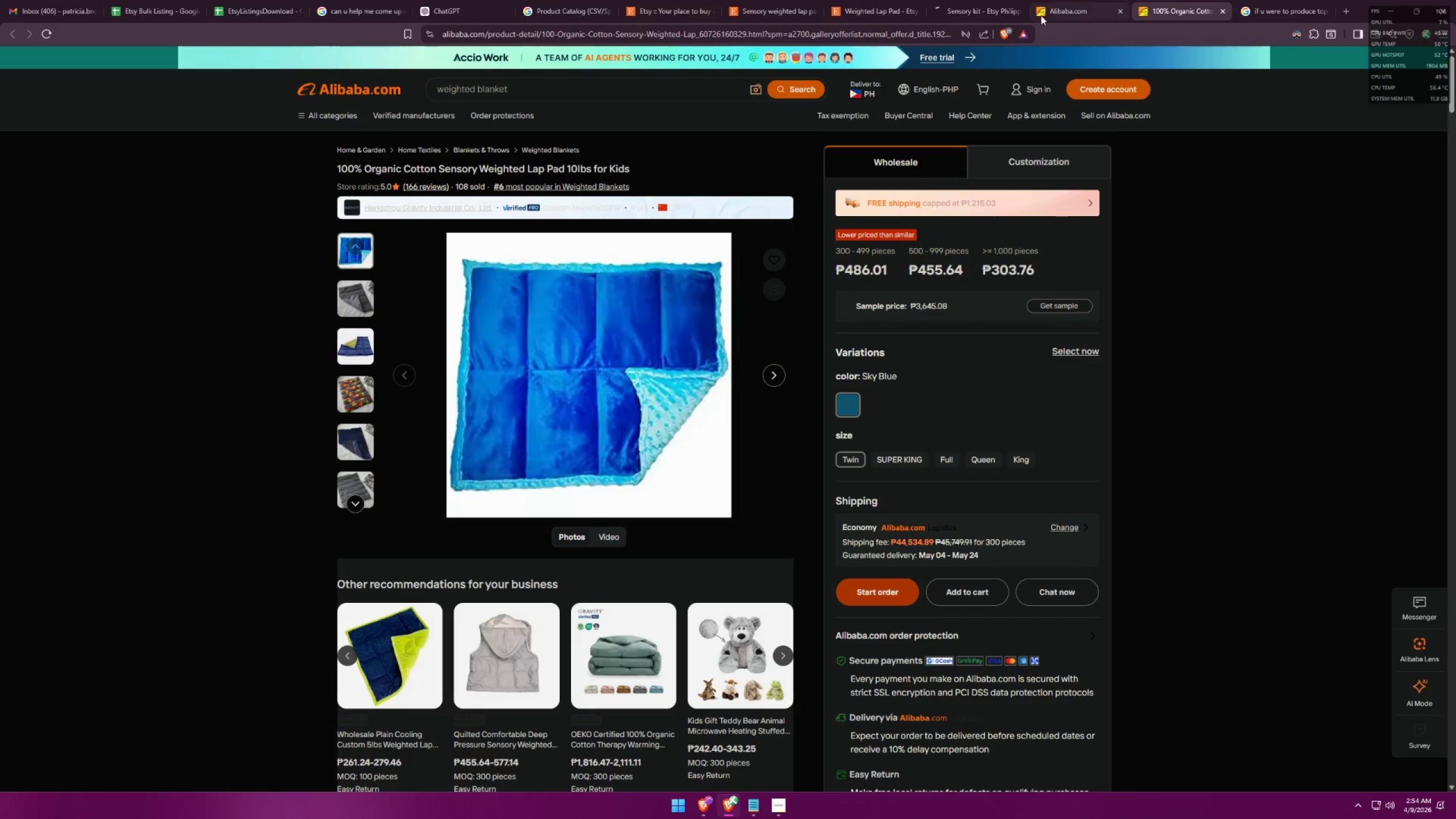 
left_click([705, 0])
 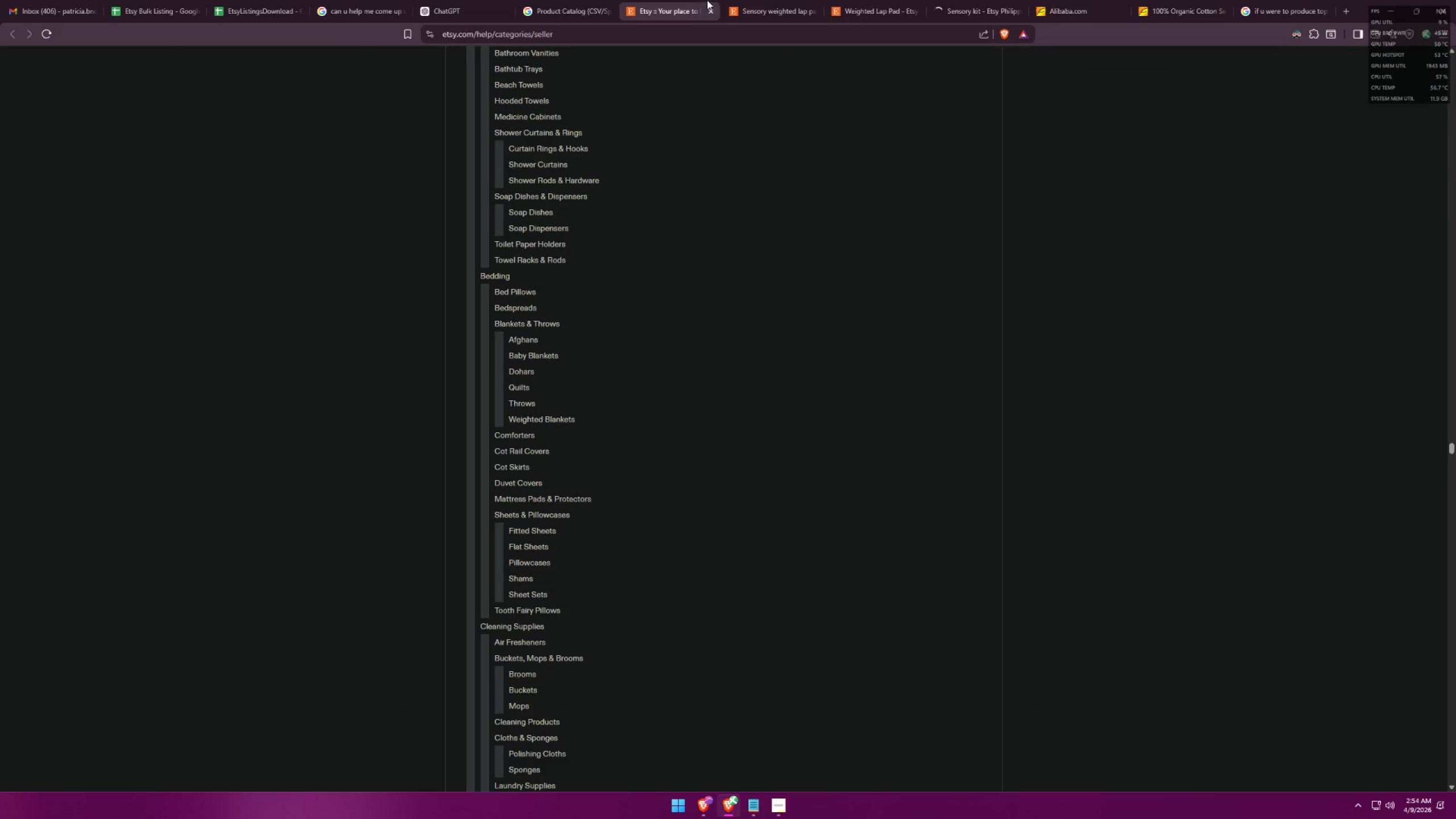 
left_click([788, 0])
 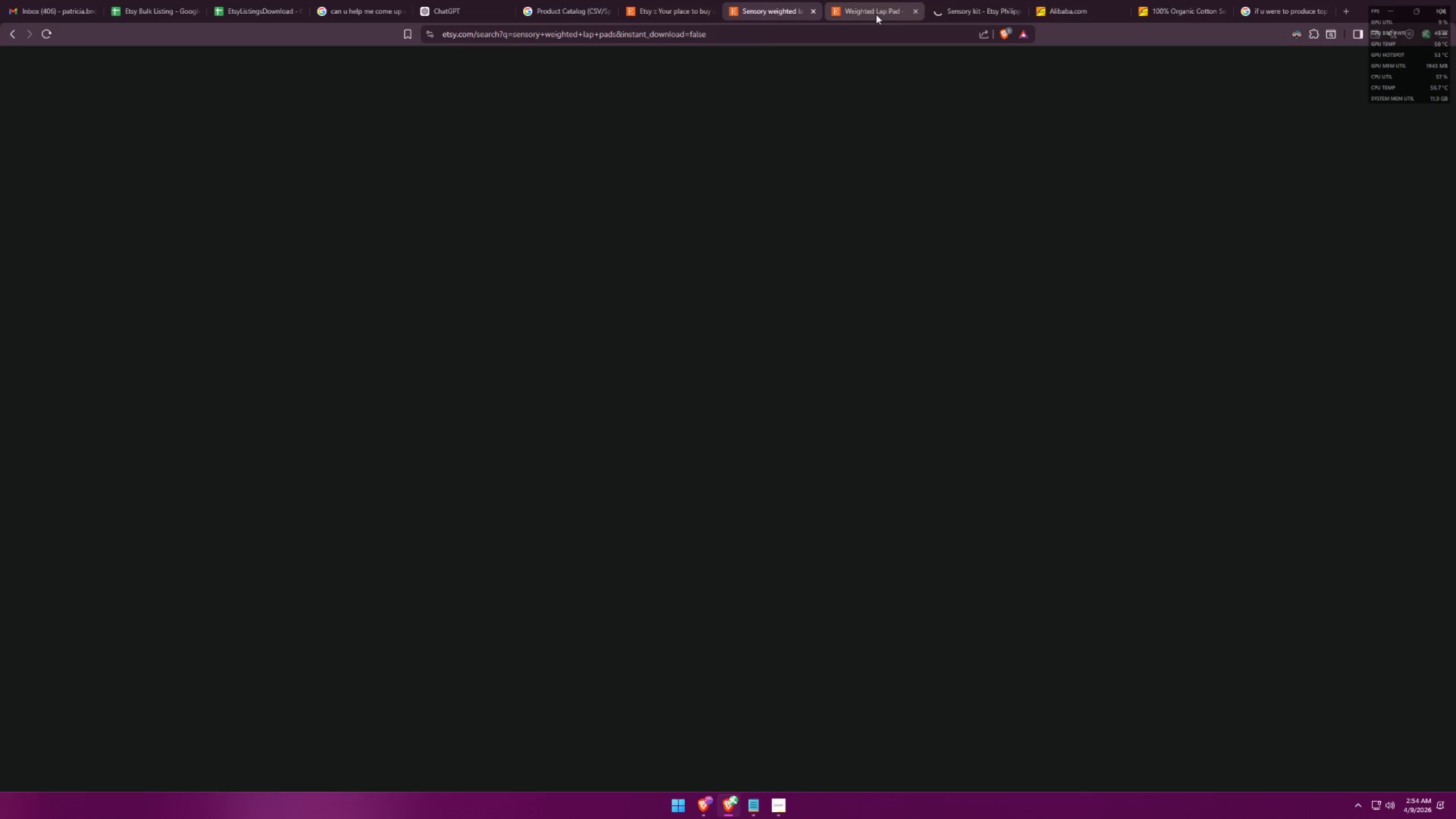 
left_click([750, 34])
 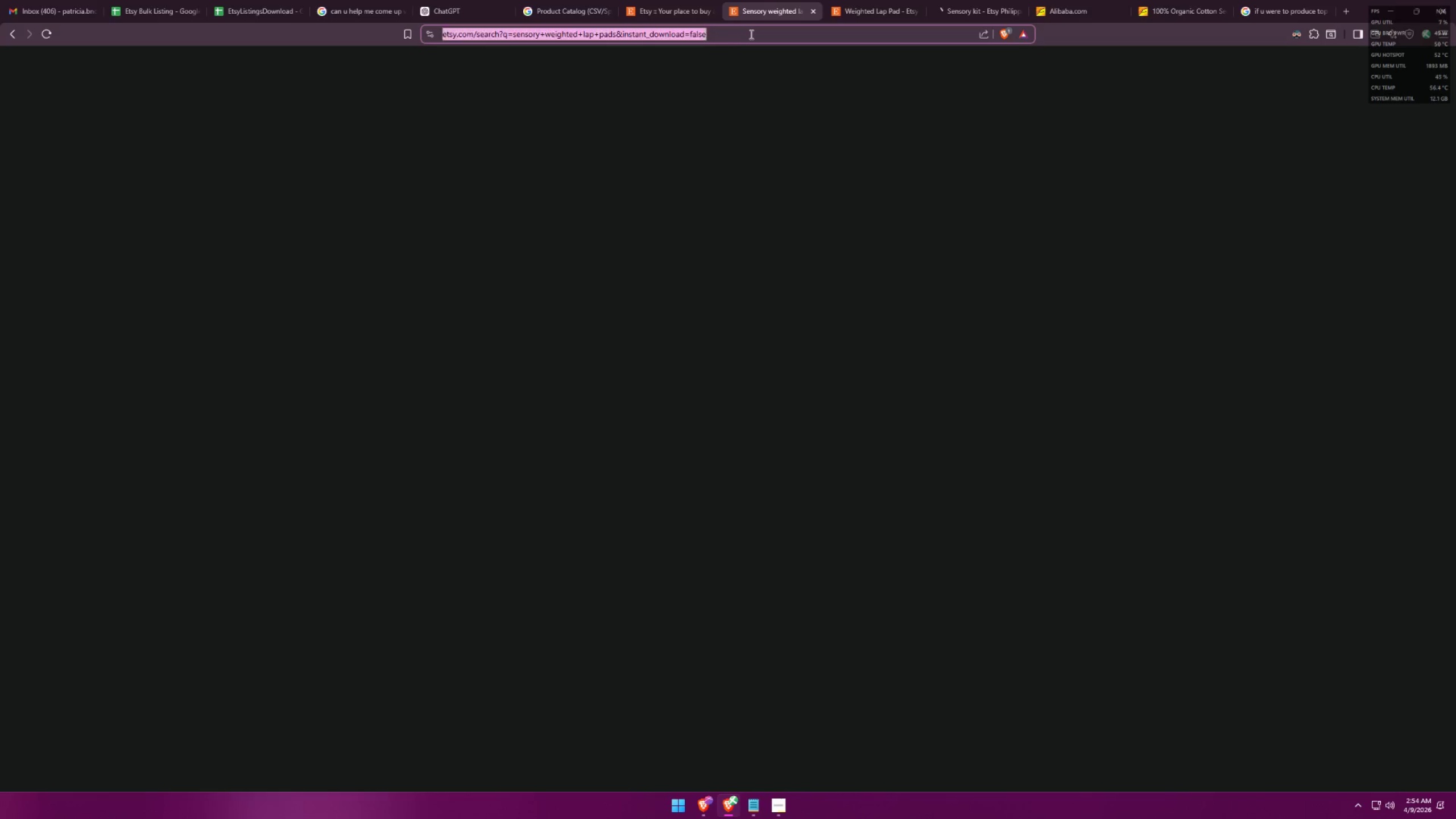 
key(F5)
 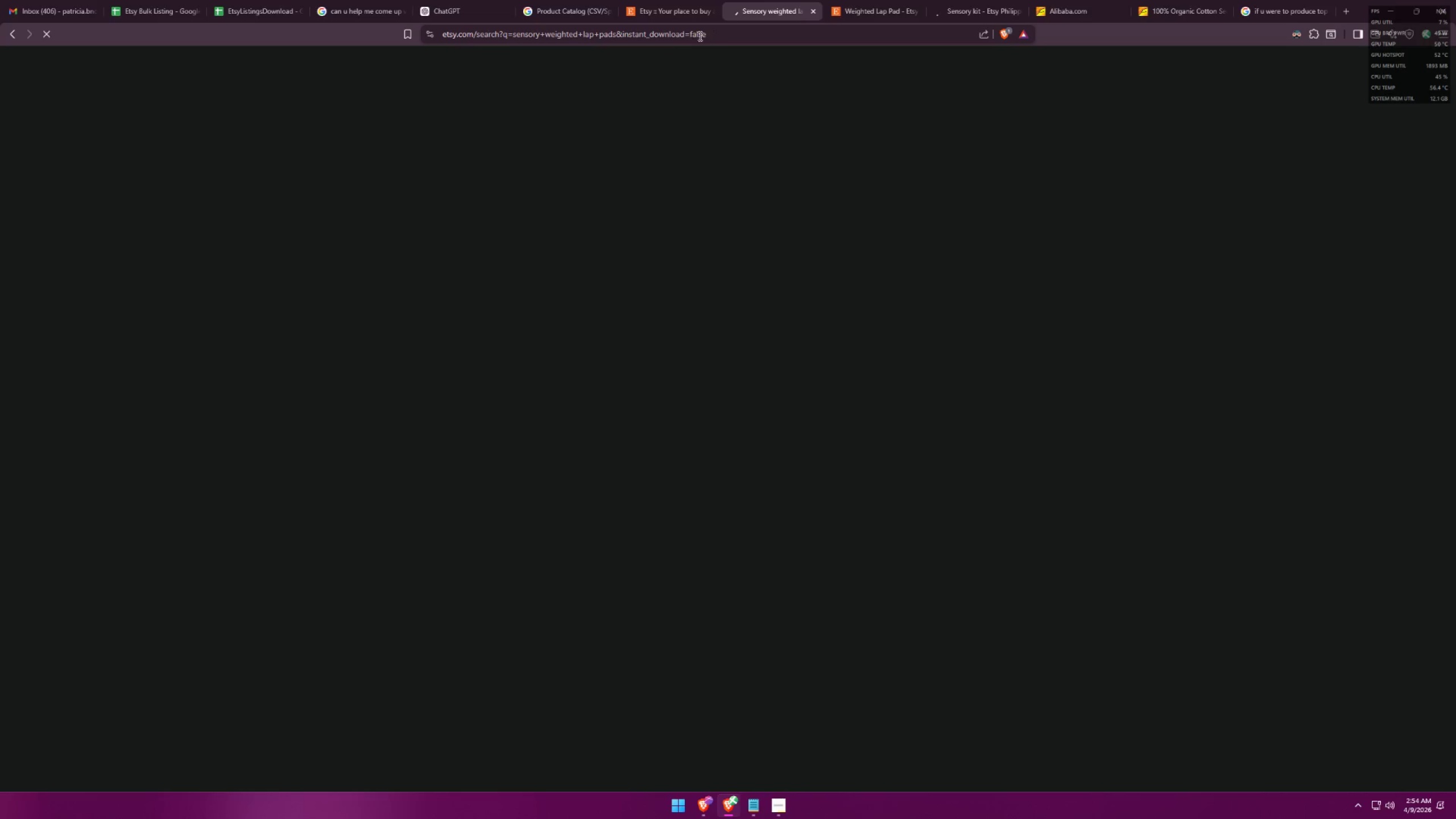 
left_click_drag(start_coordinate=[733, 35], to_coordinate=[453, 30])
 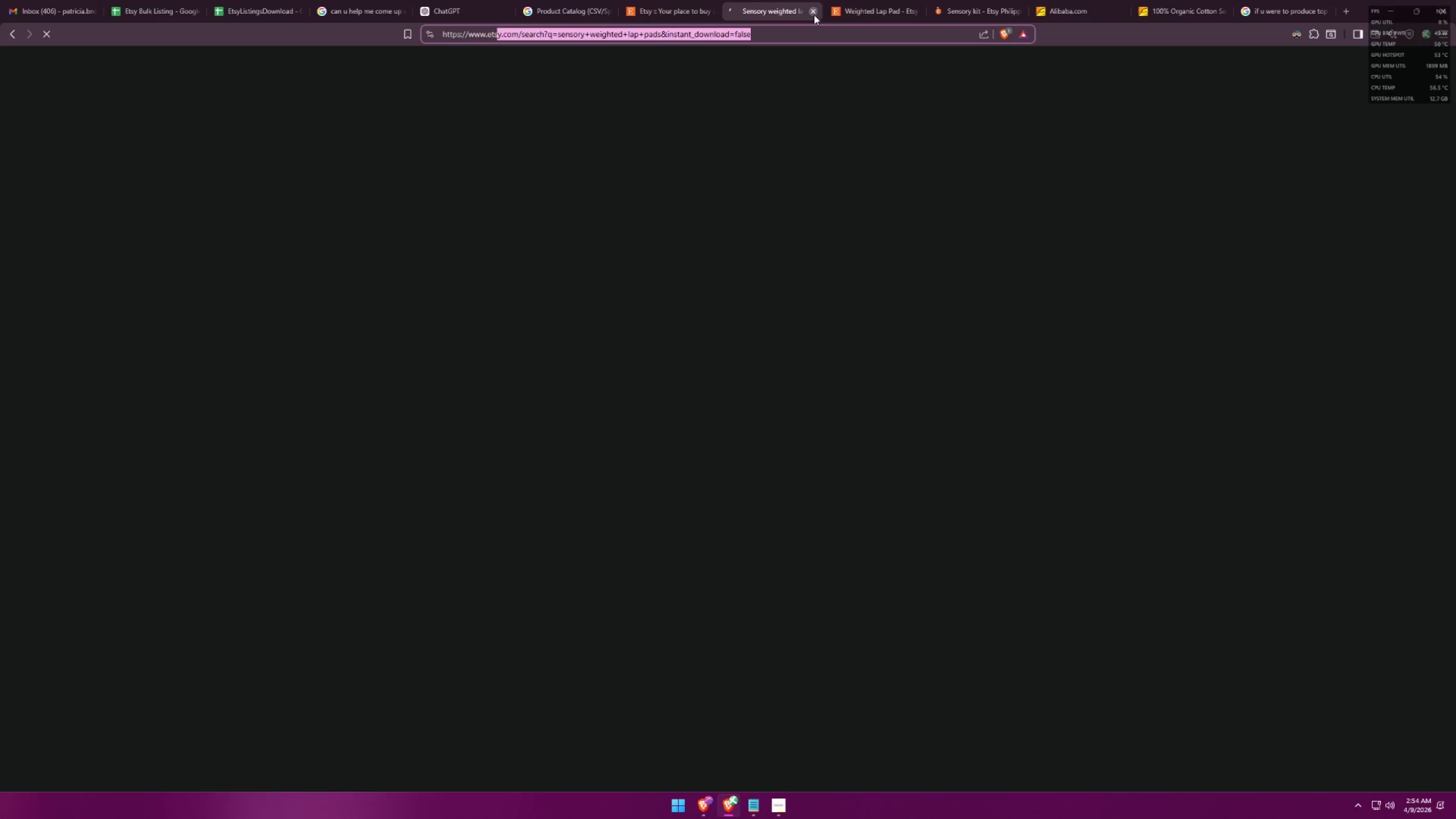 
left_click([811, 14])
 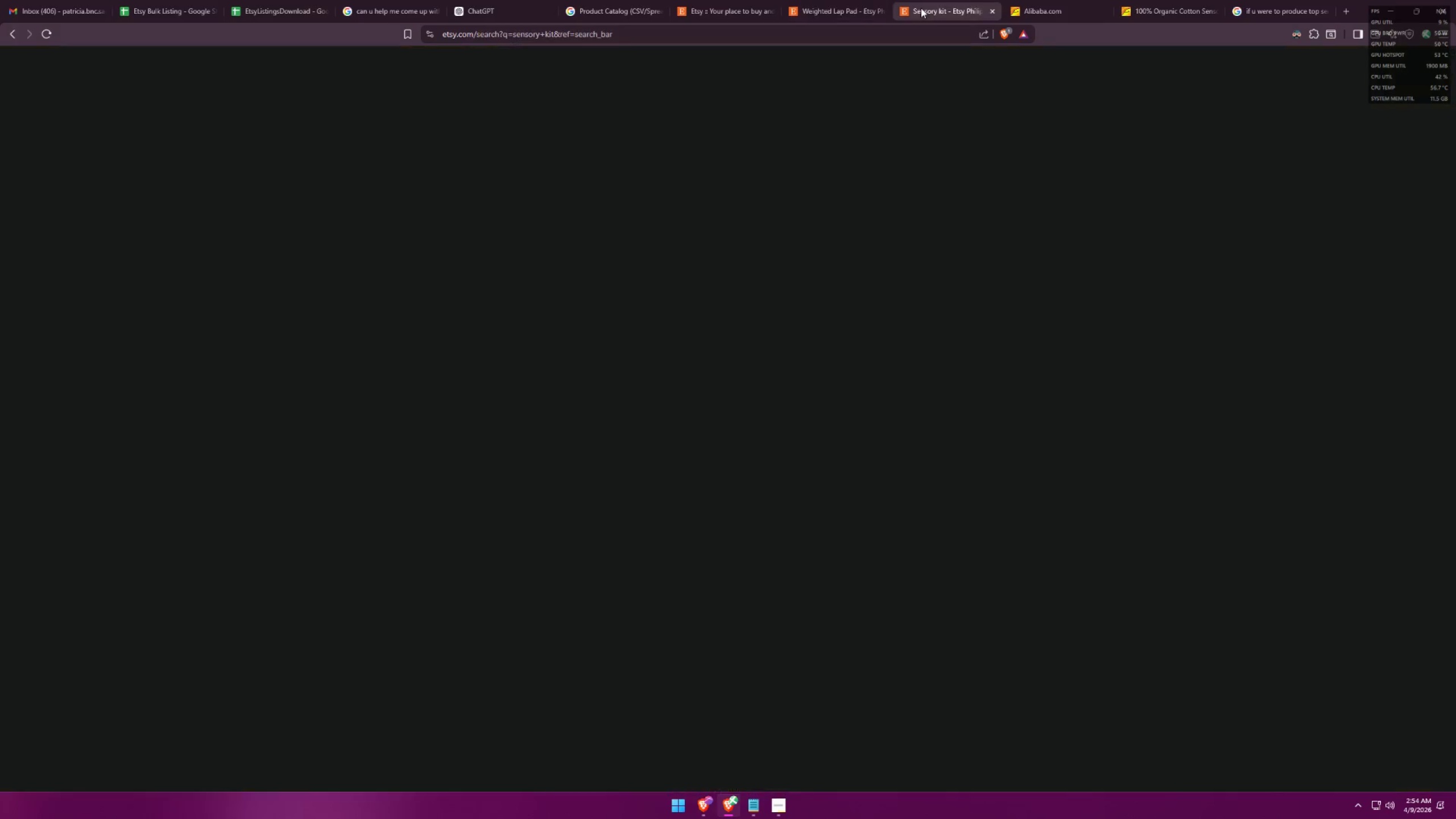 
left_click([826, 1])
 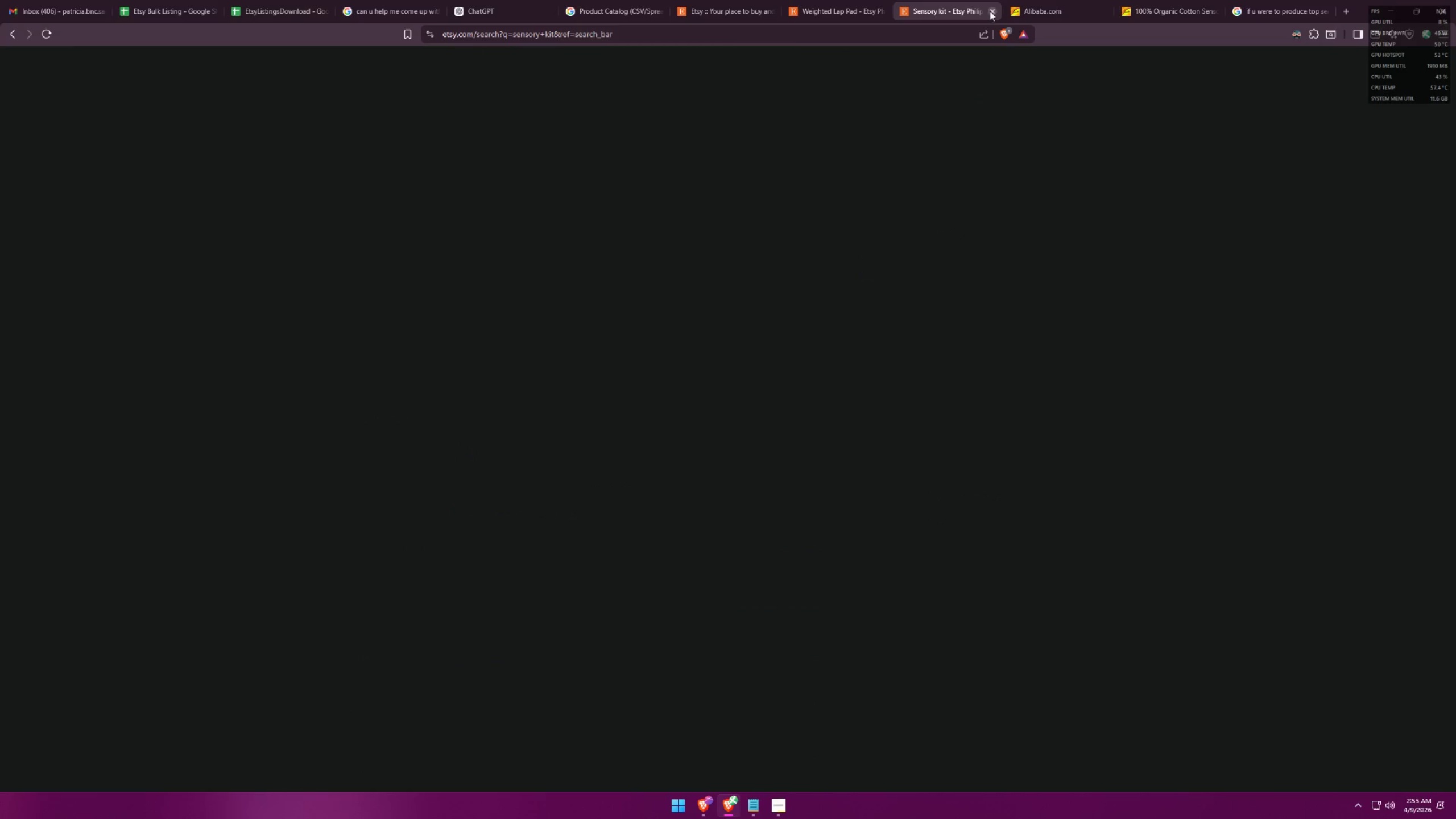 
double_click([826, 0])
 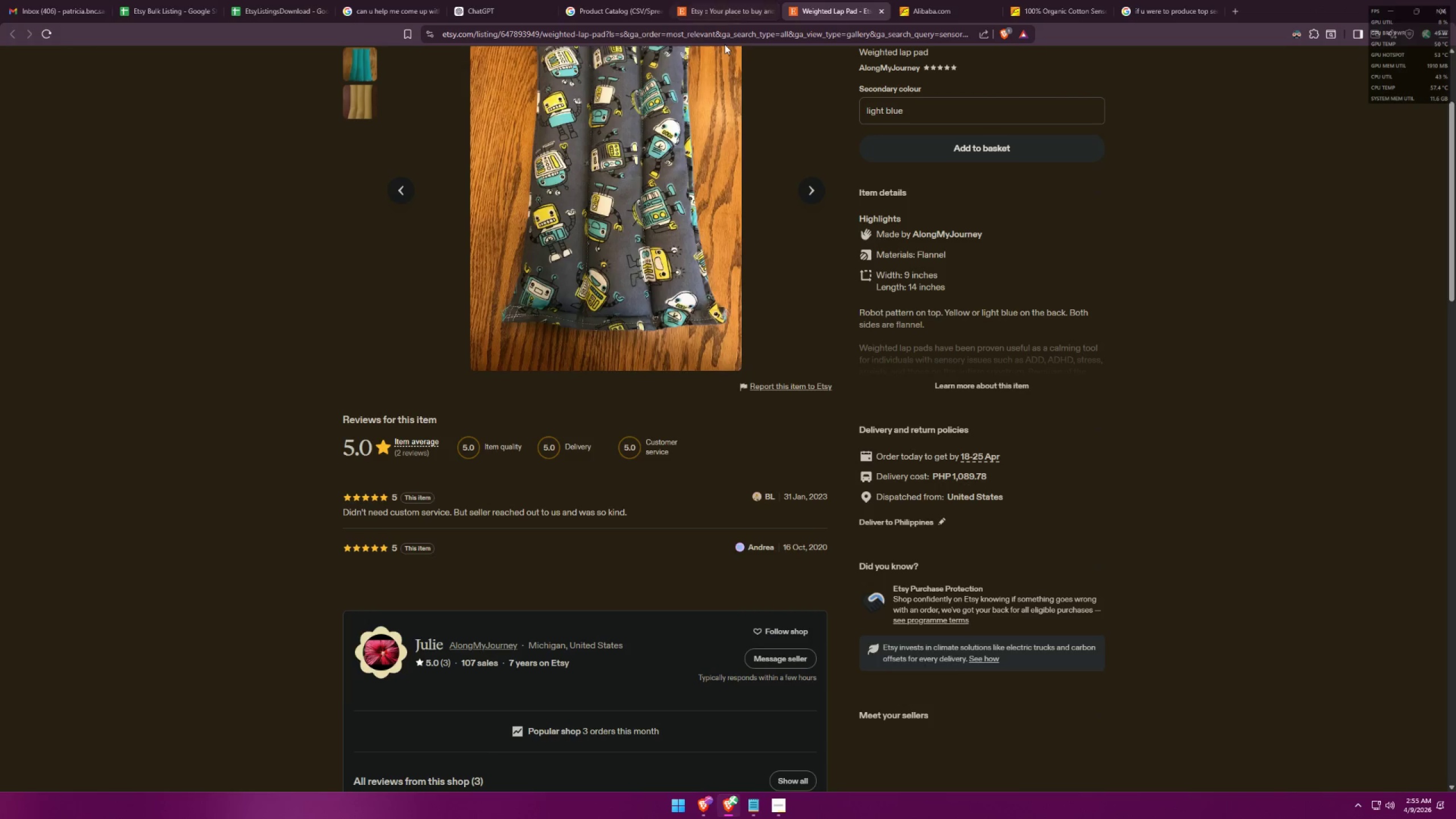 
left_click([565, 0])
 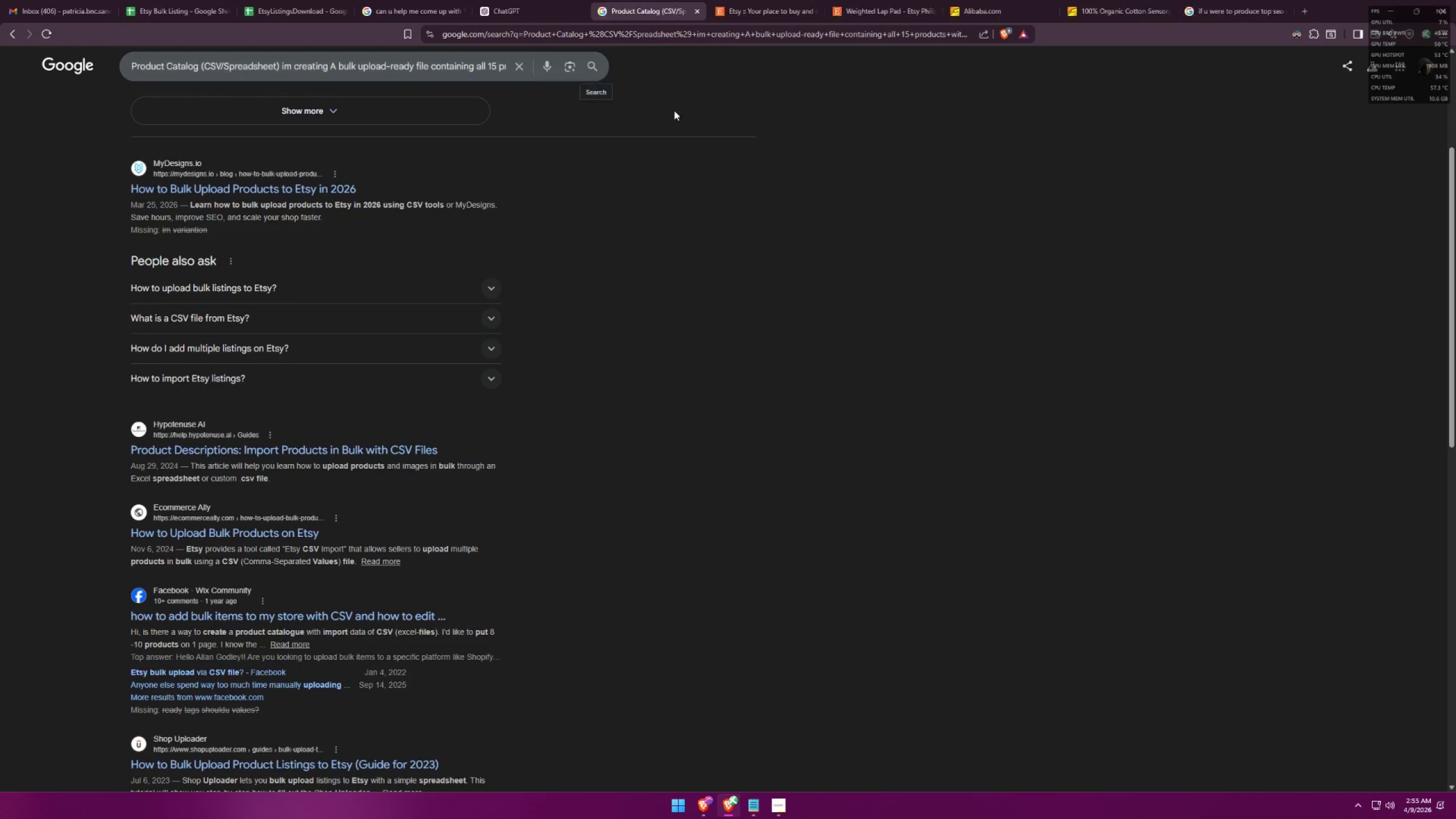 
left_click([442, 0])
 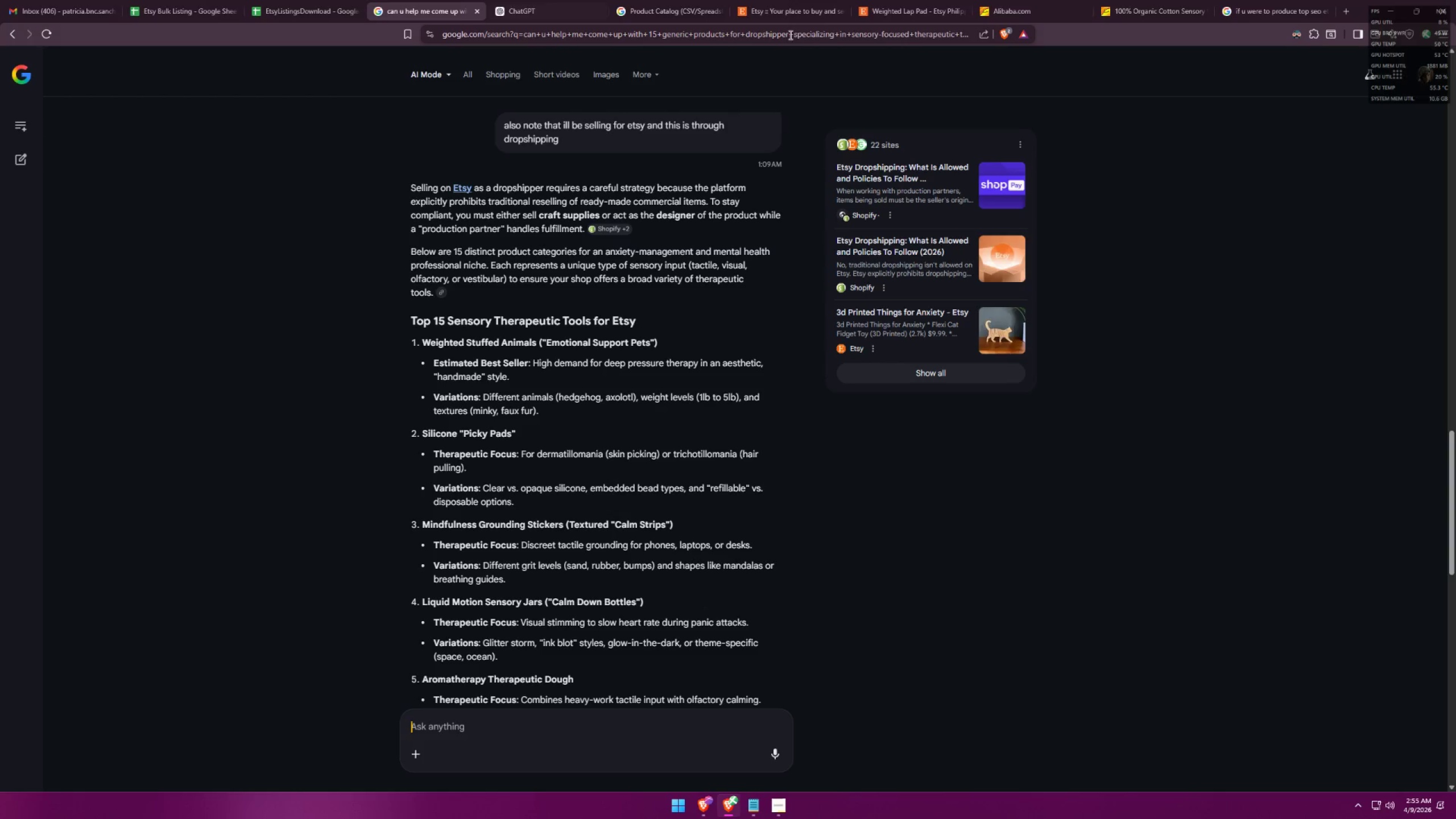 
left_click([790, 0])
 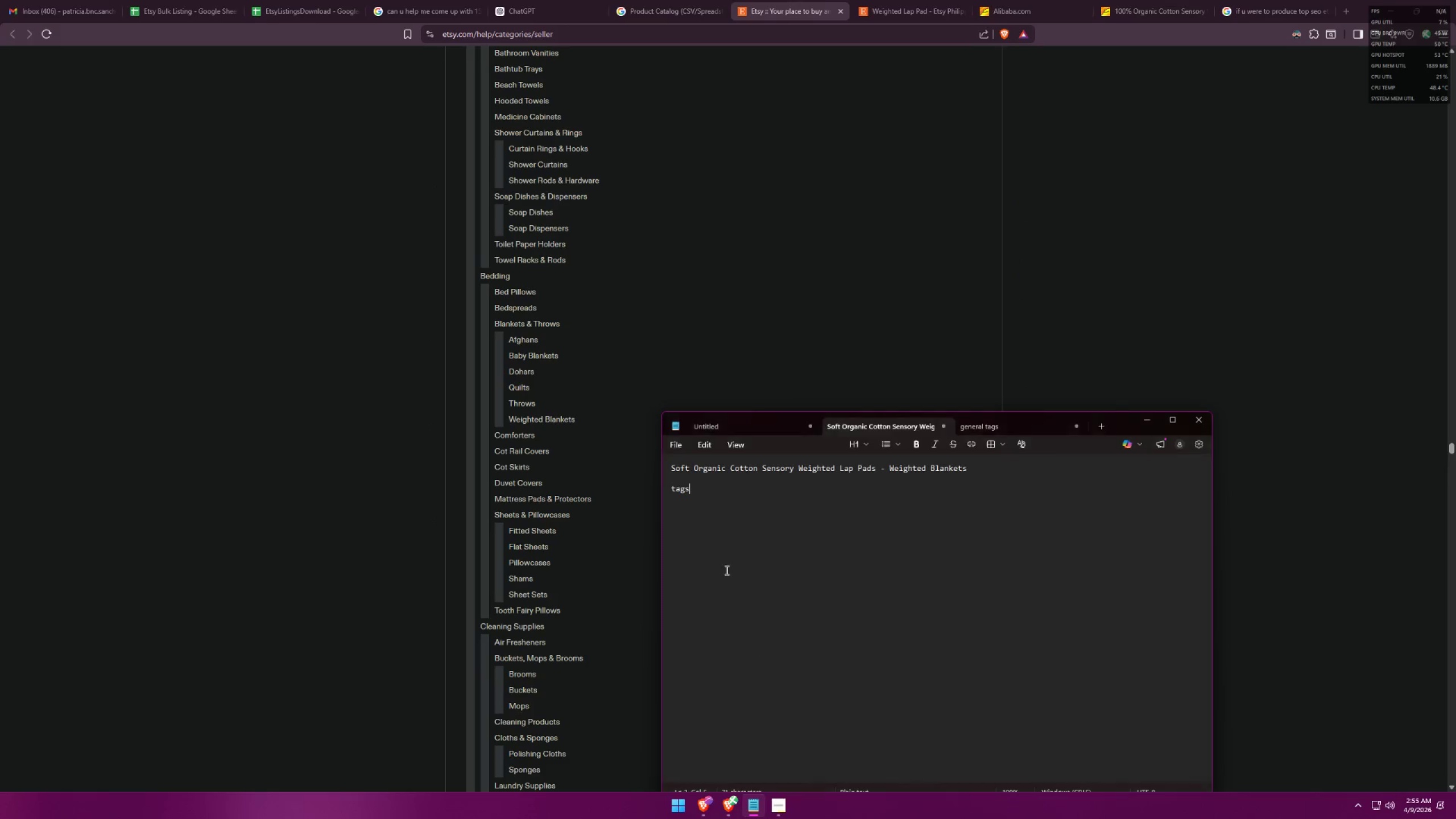 
key(1)
 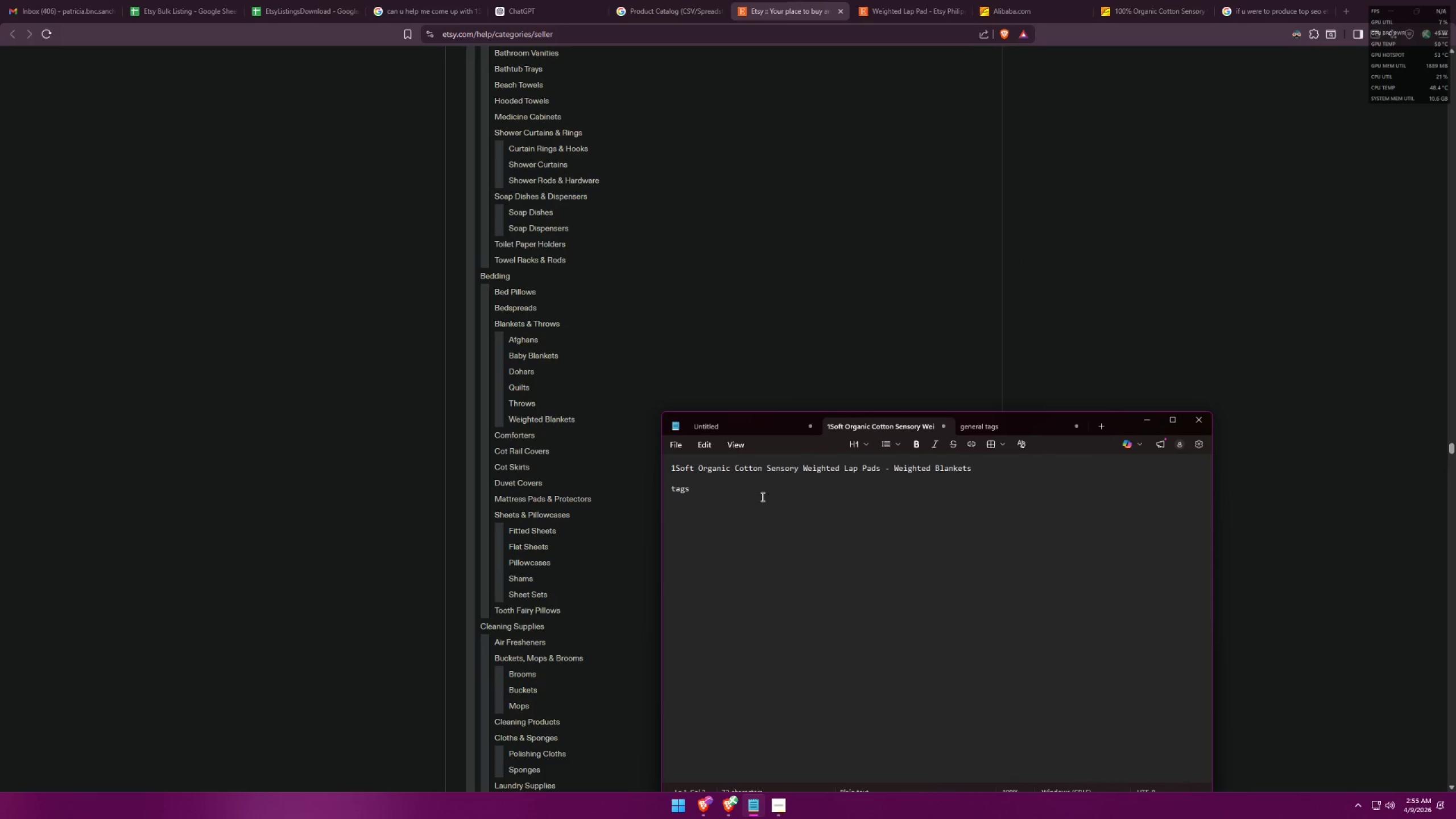 
key(Period)
 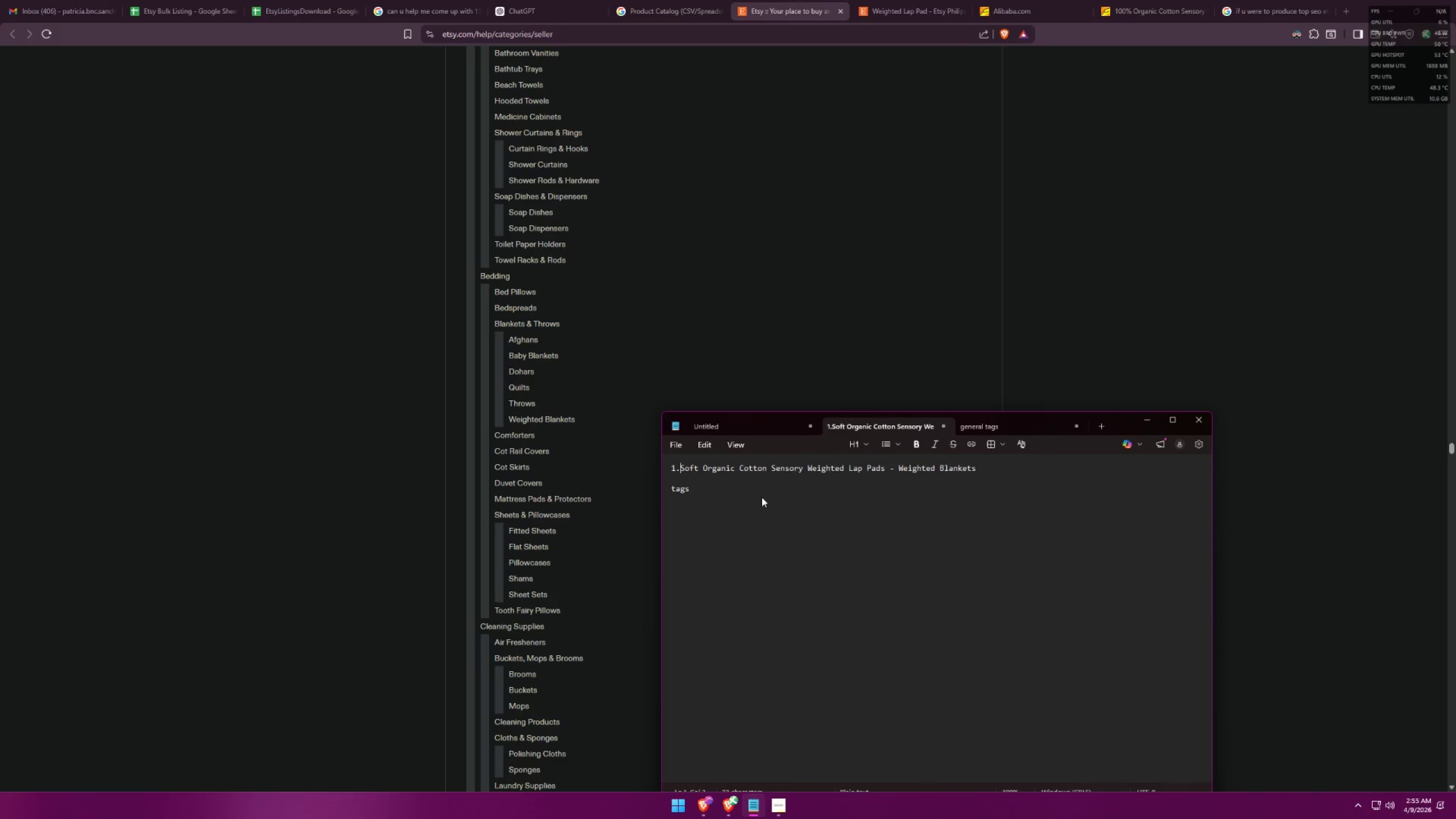 
key(Space)
 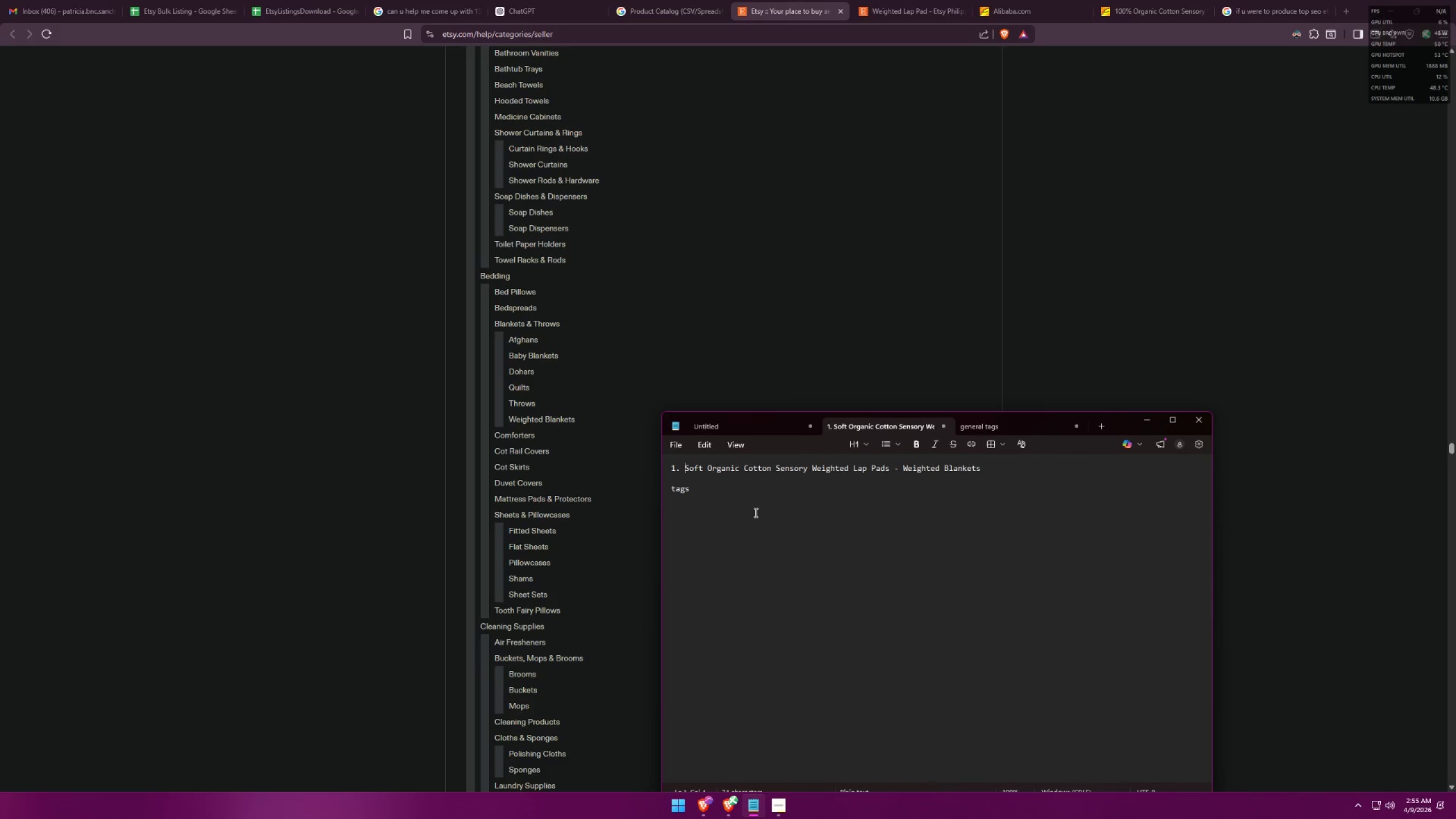 
left_click([747, 497])
 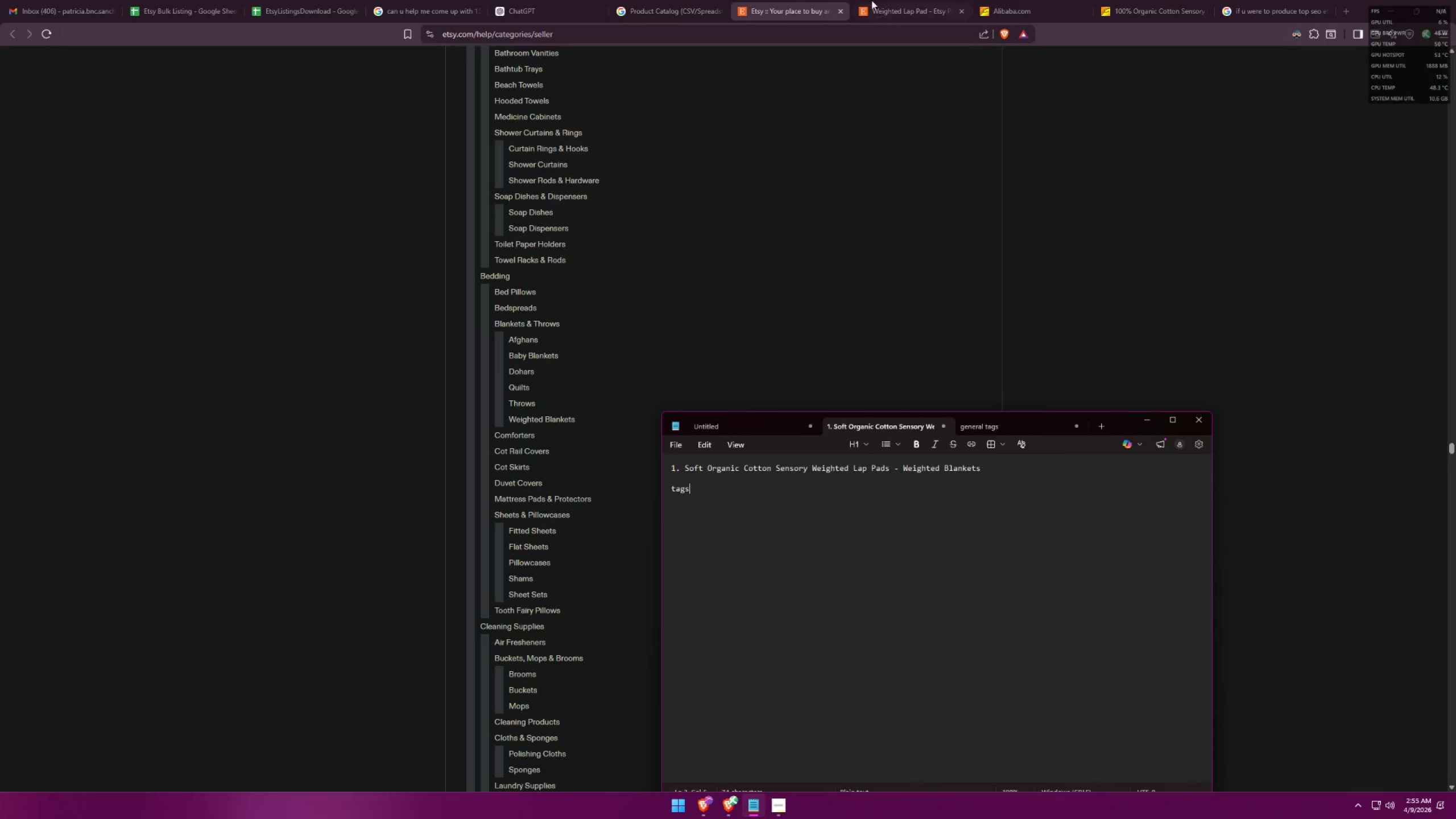 
left_click([879, 0])
 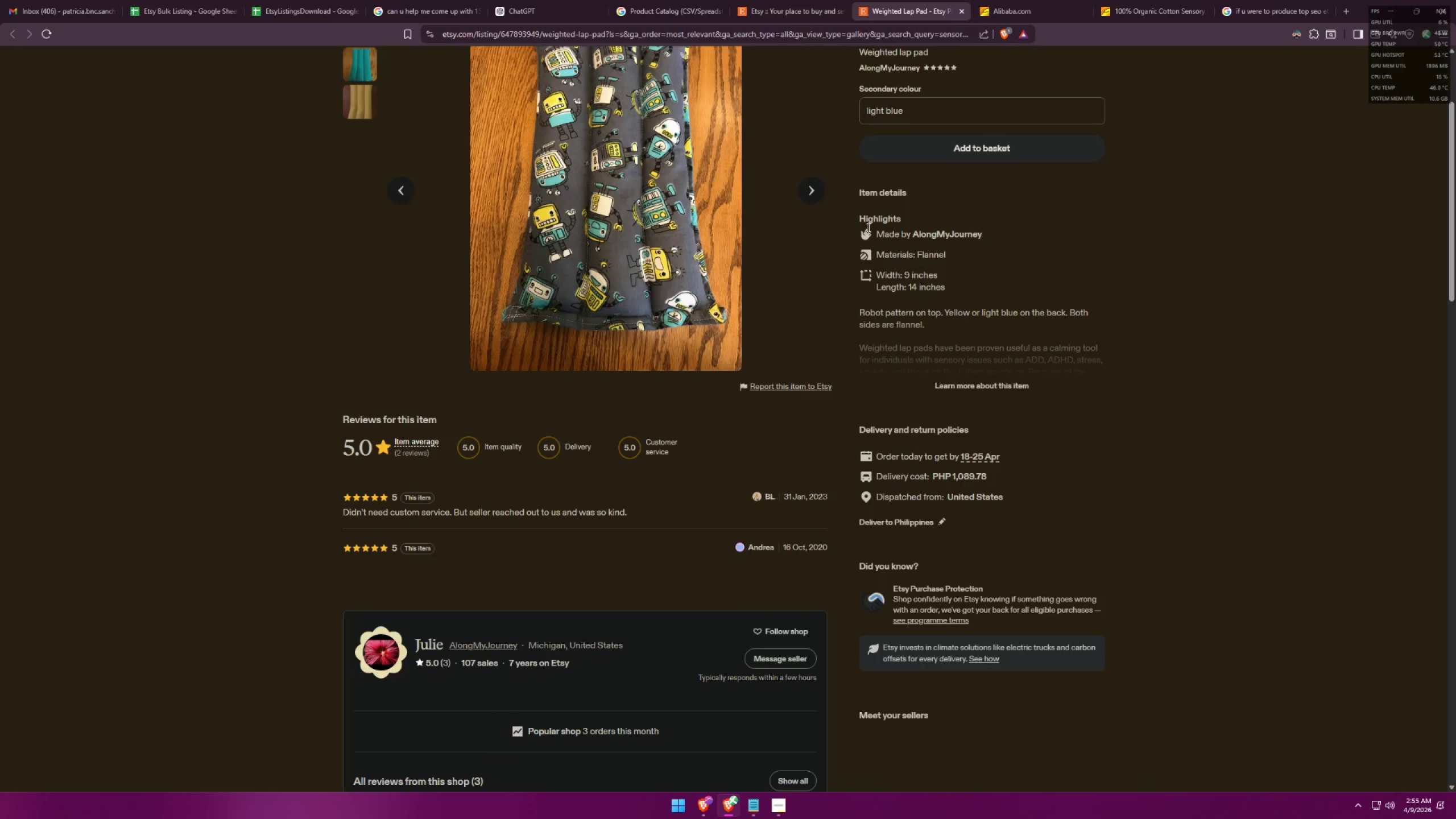 
scroll: coordinate [1040, 409], scroll_direction: up, amount: 5.0
 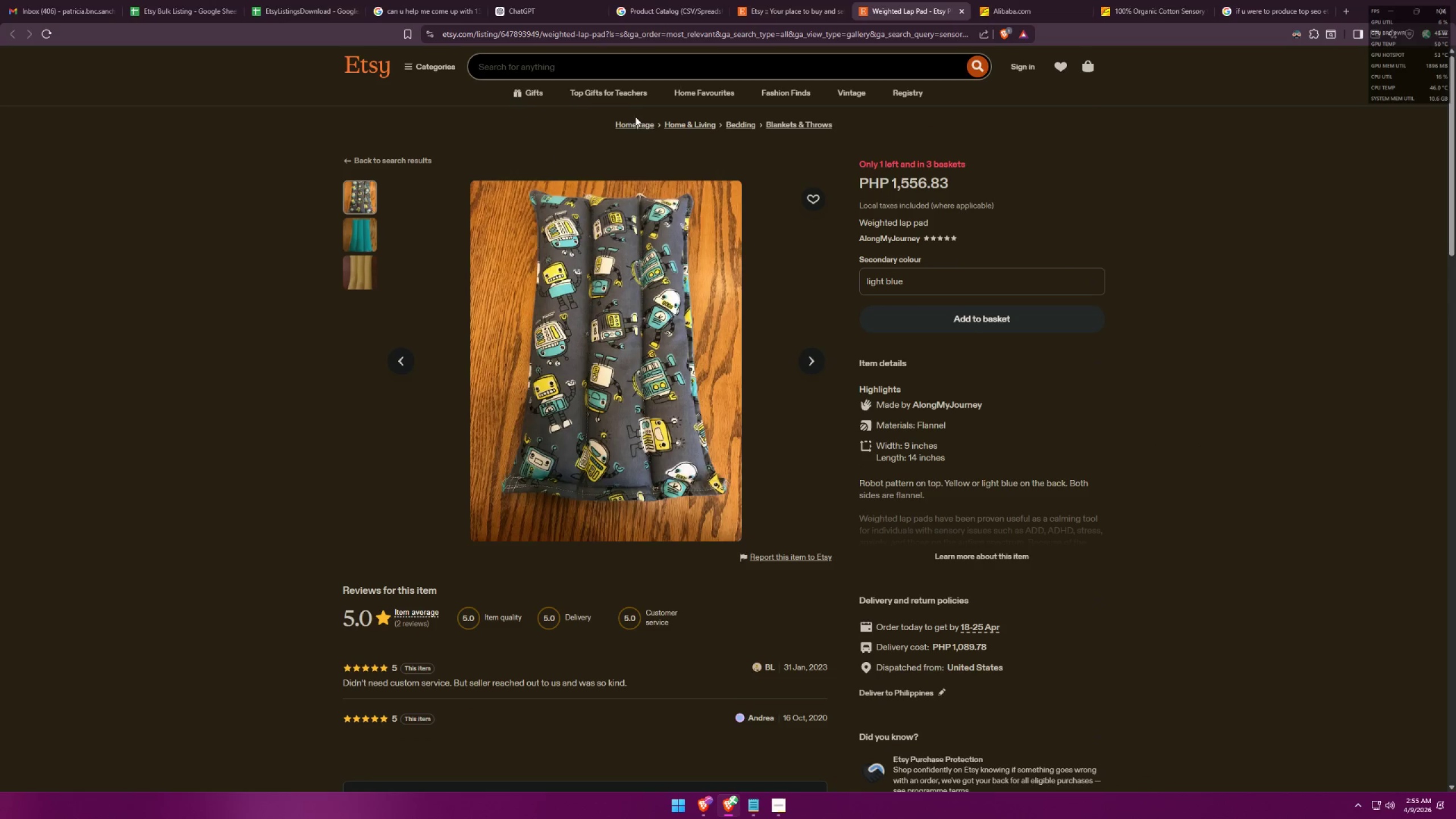 
left_click([608, 61])
 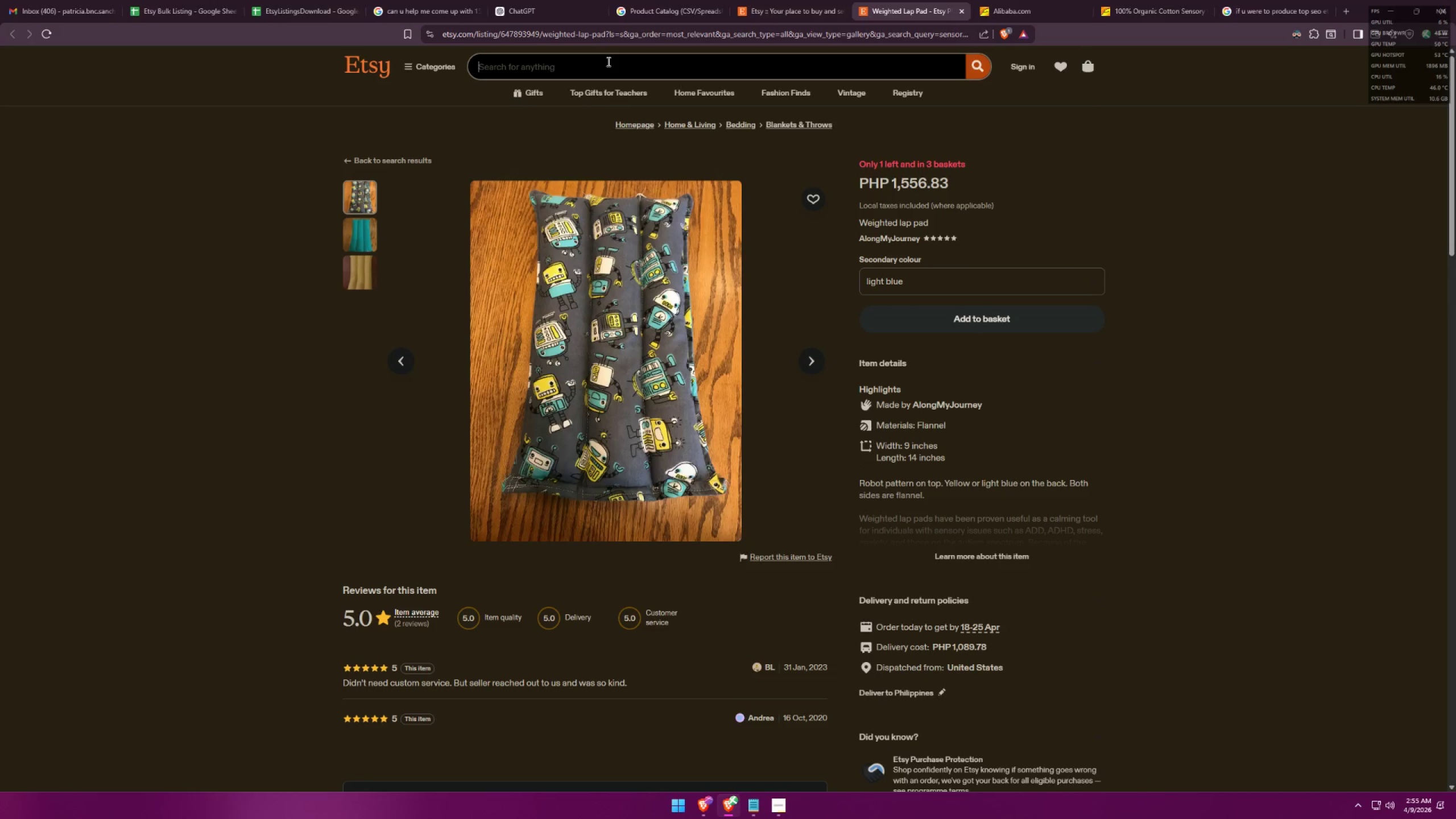 
type(weighted )
 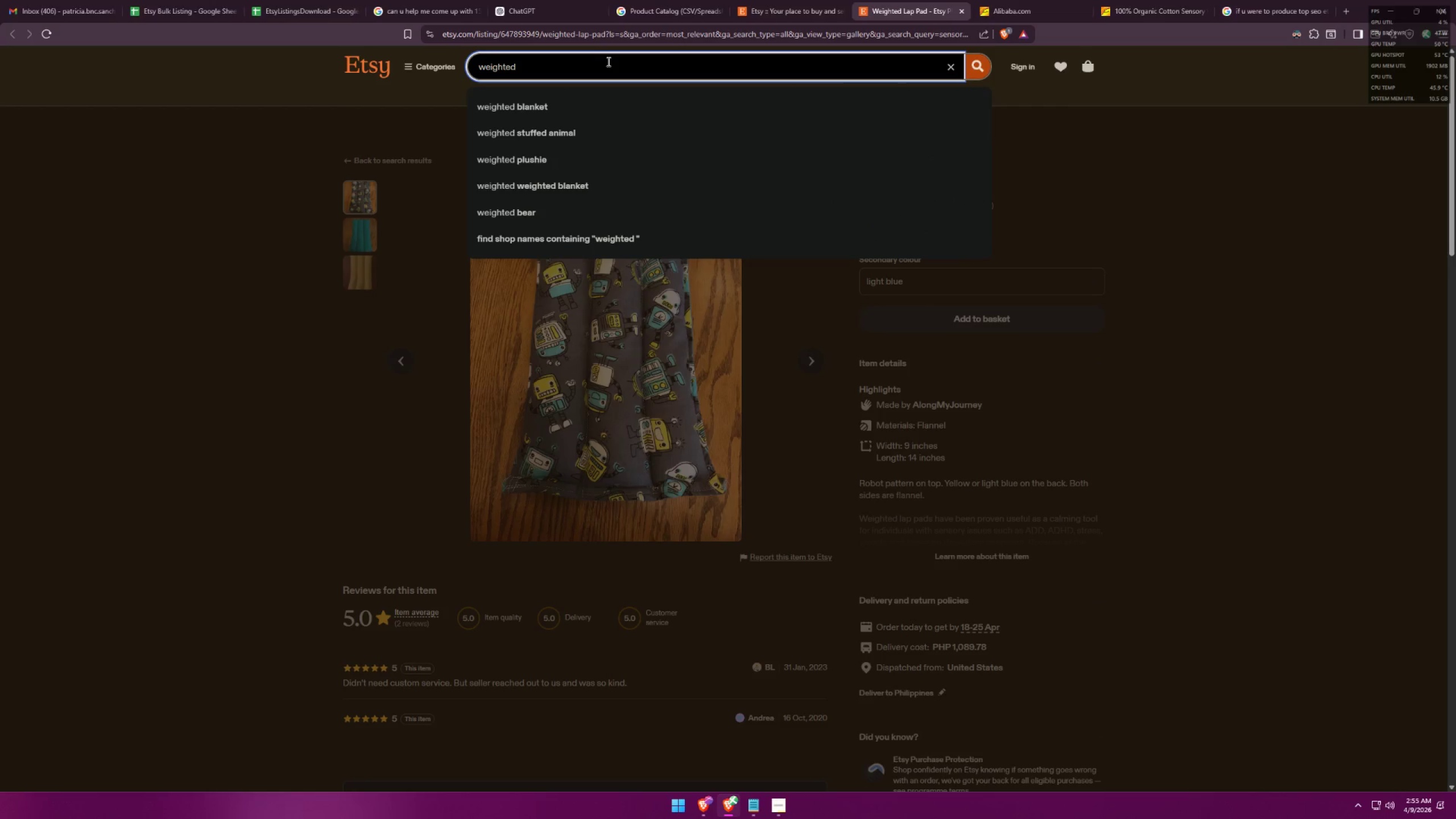 
wait(5.67)
 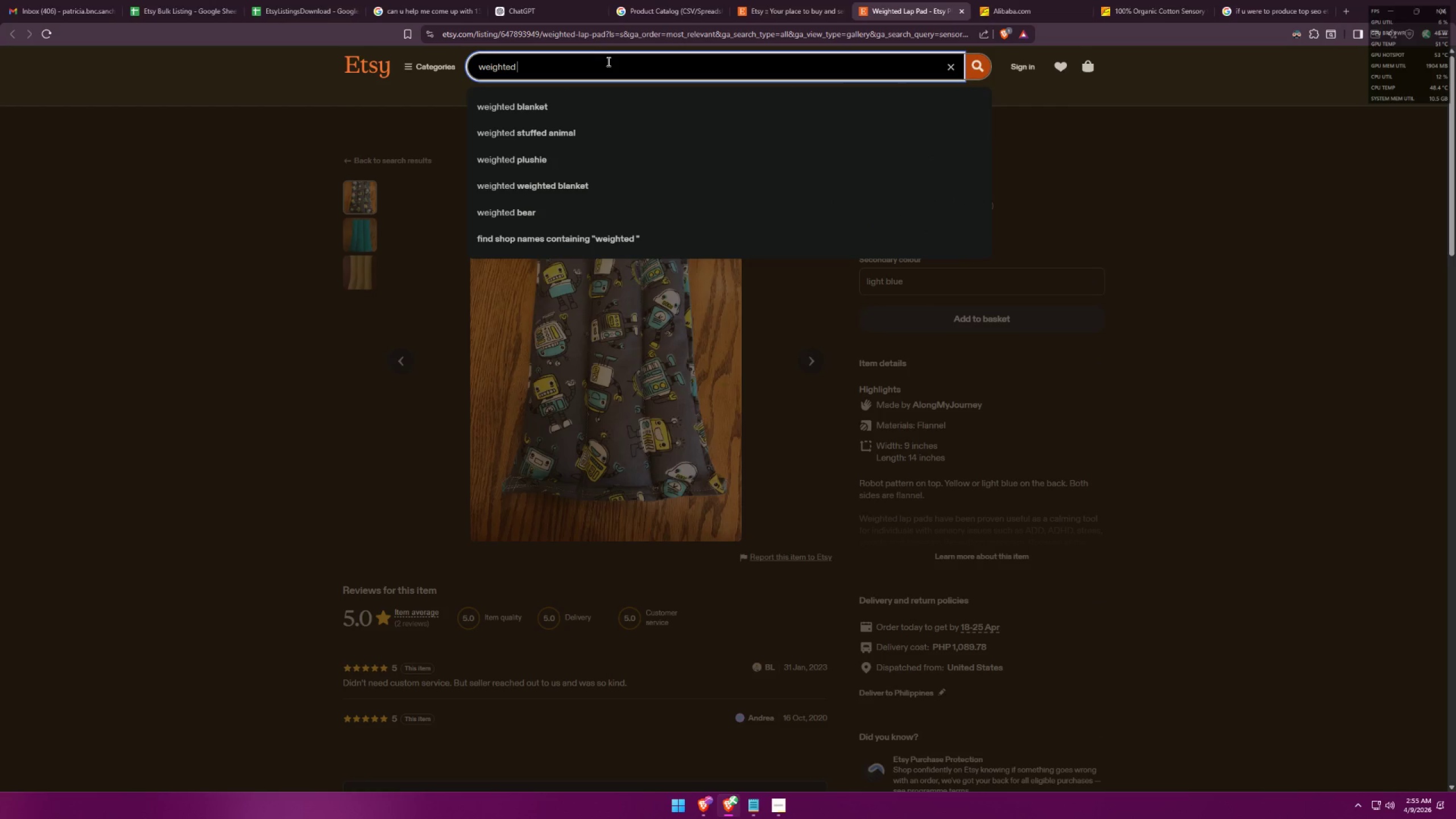 
left_click([1127, 201])
 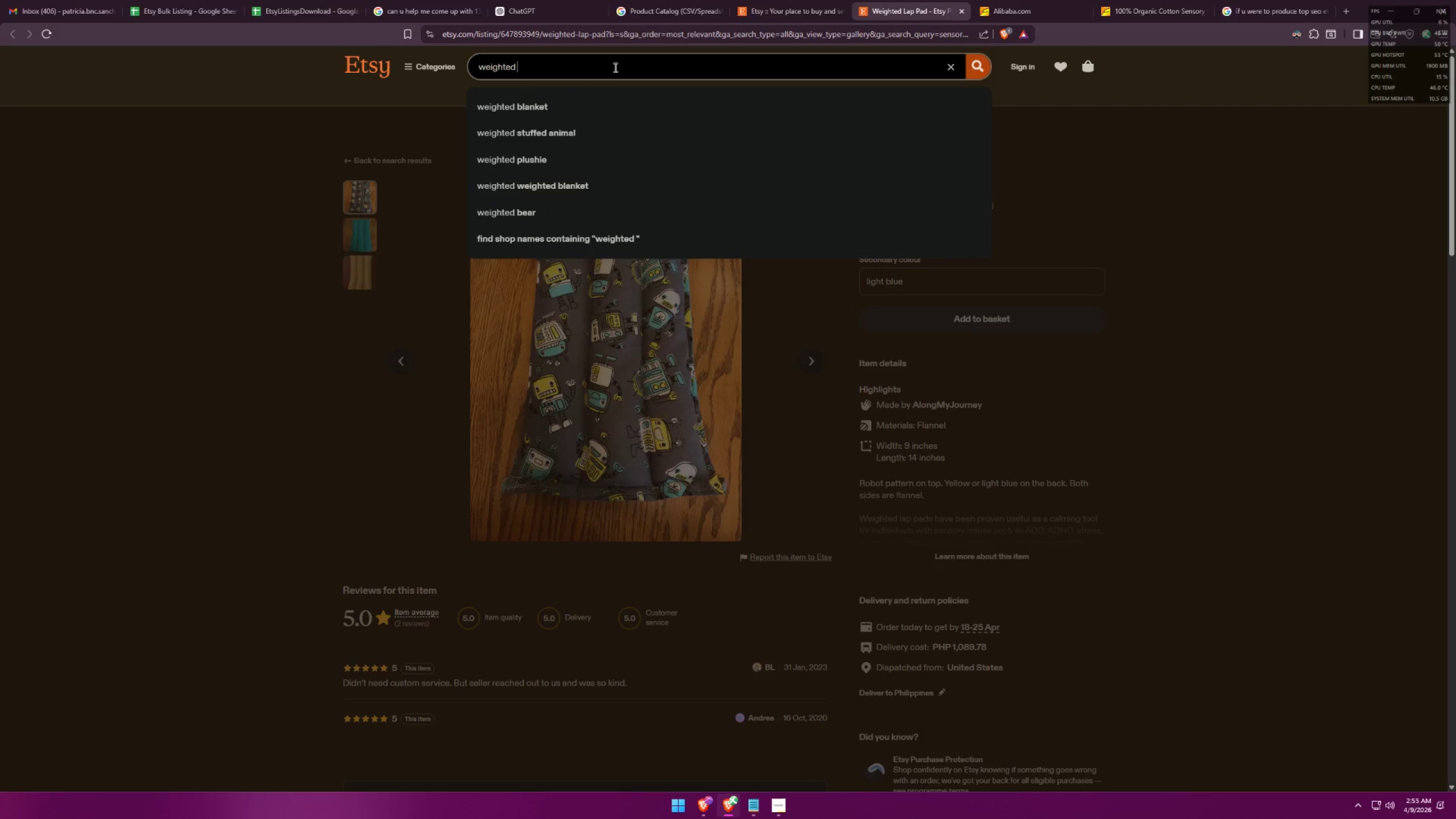 
type(lap pad)
 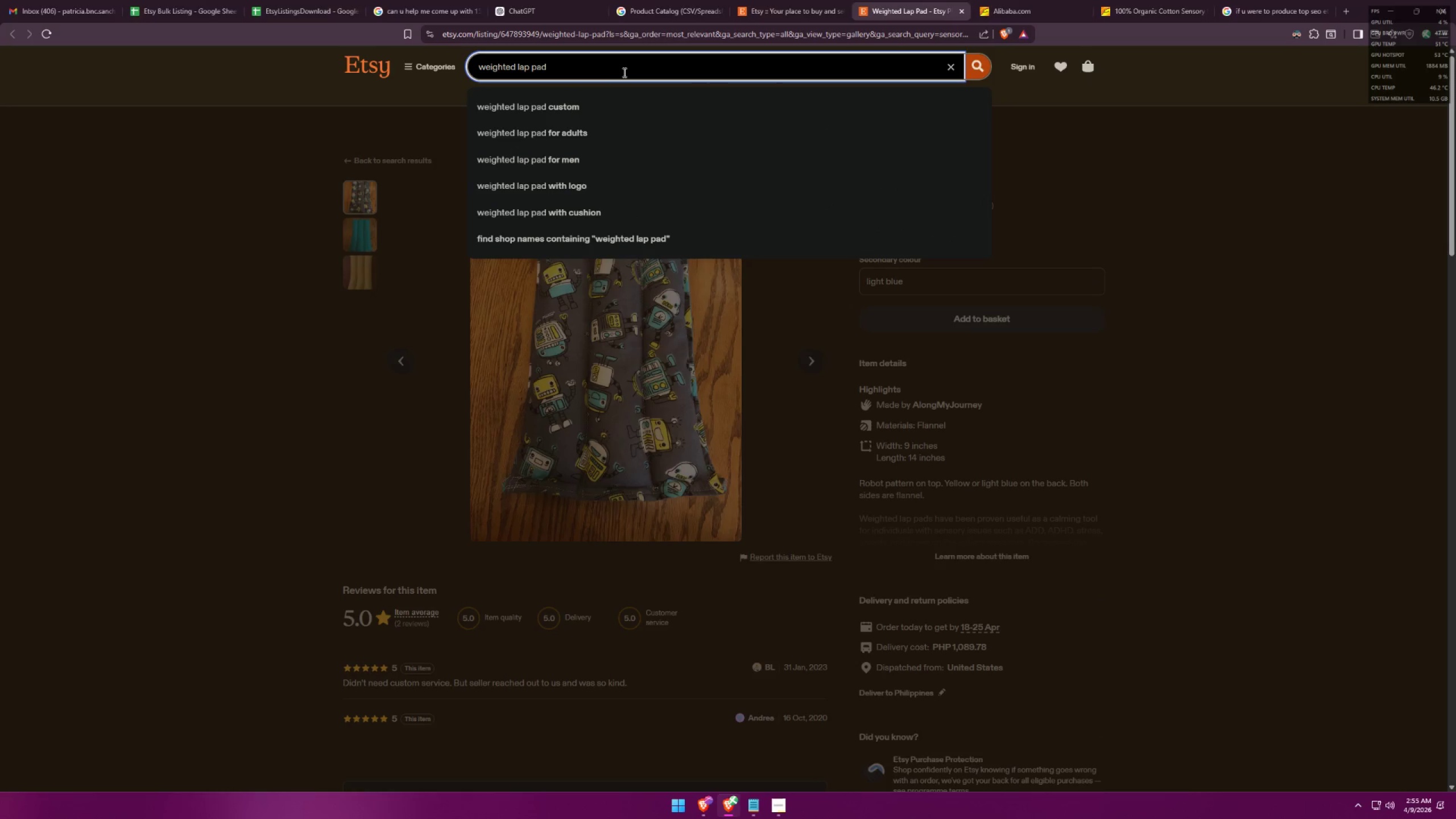 
wait(5.21)
 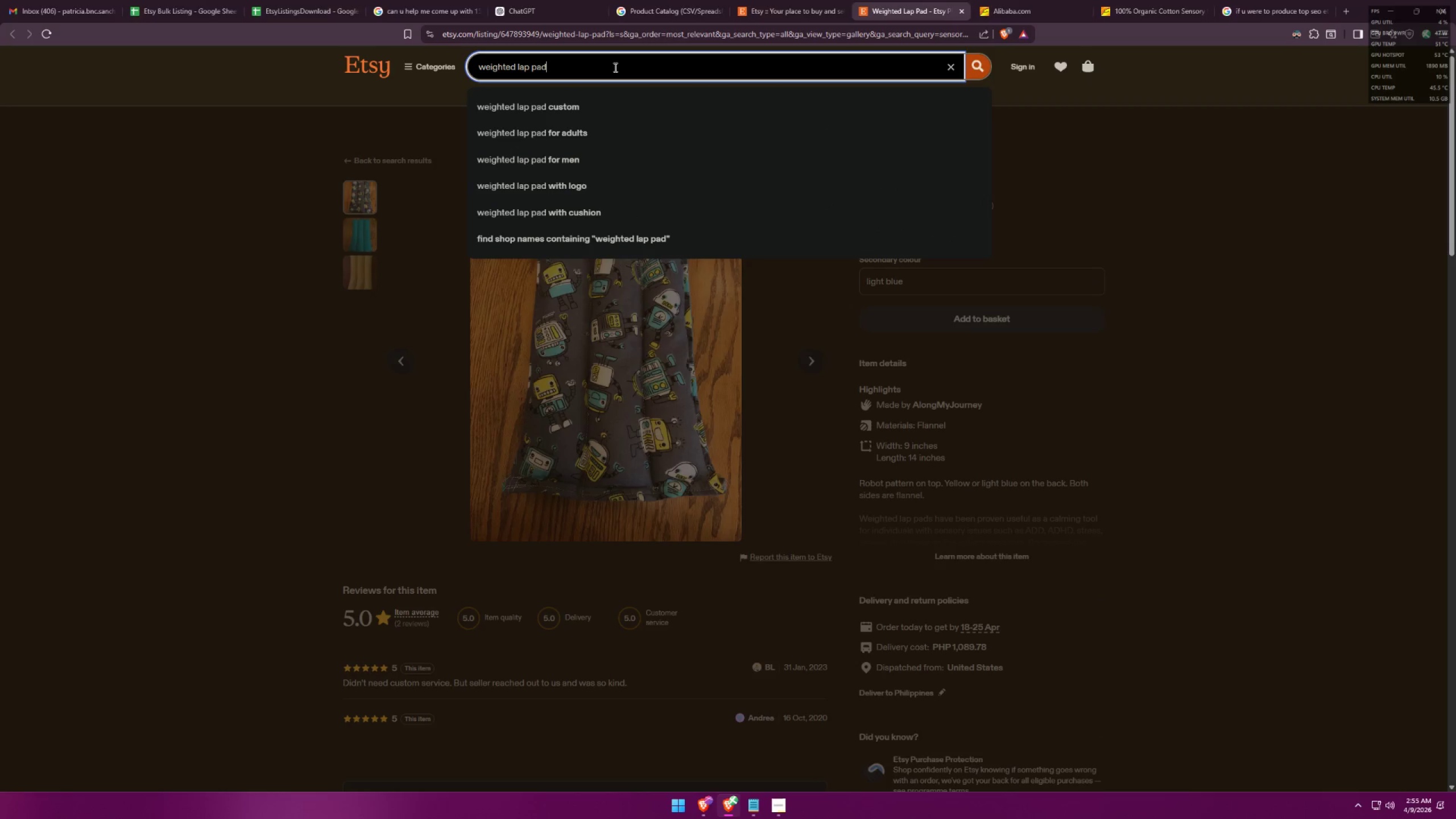 
left_click([976, 65])
 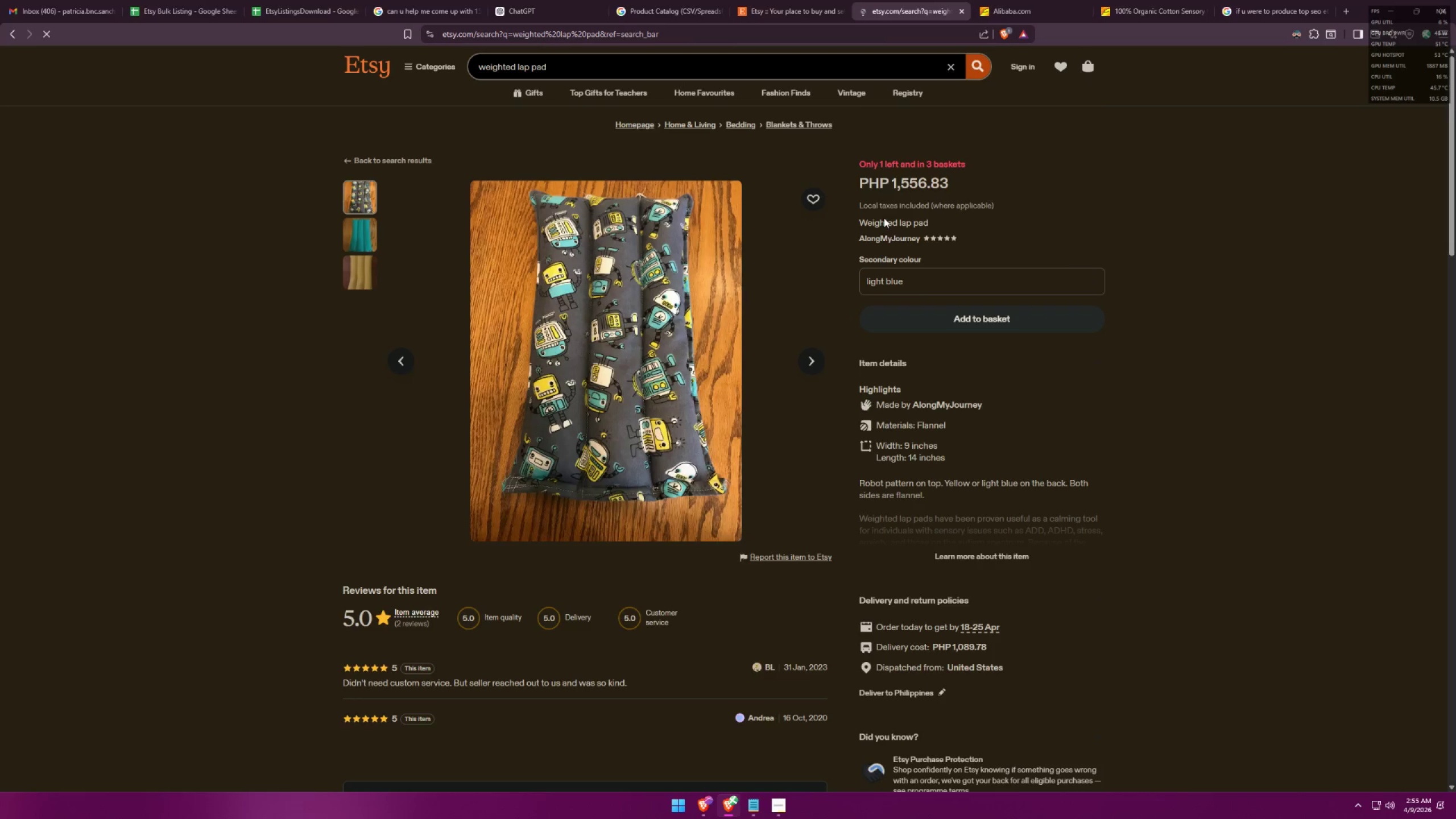 
mouse_move([871, 210])
 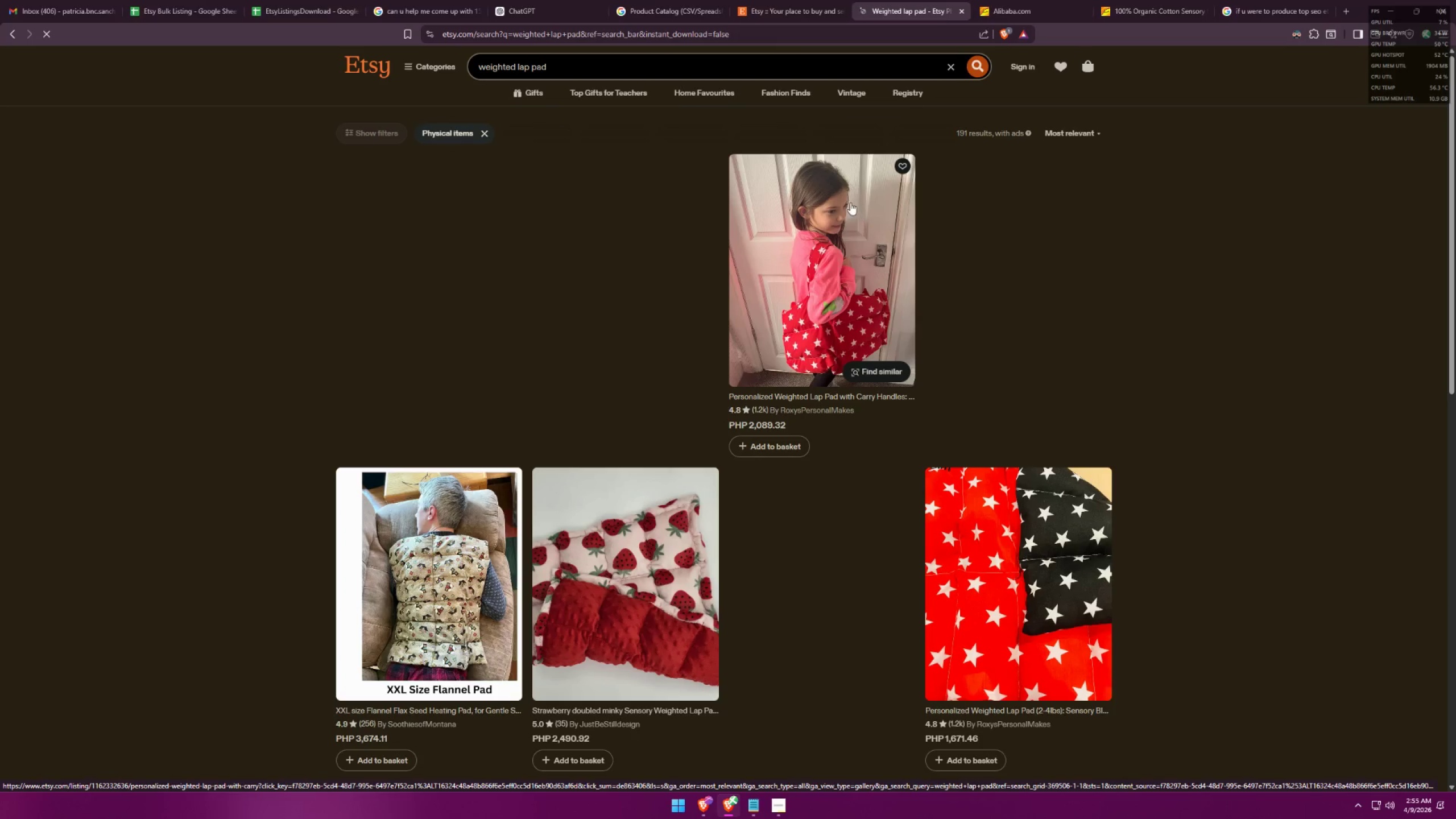 
mouse_move([835, 200])
 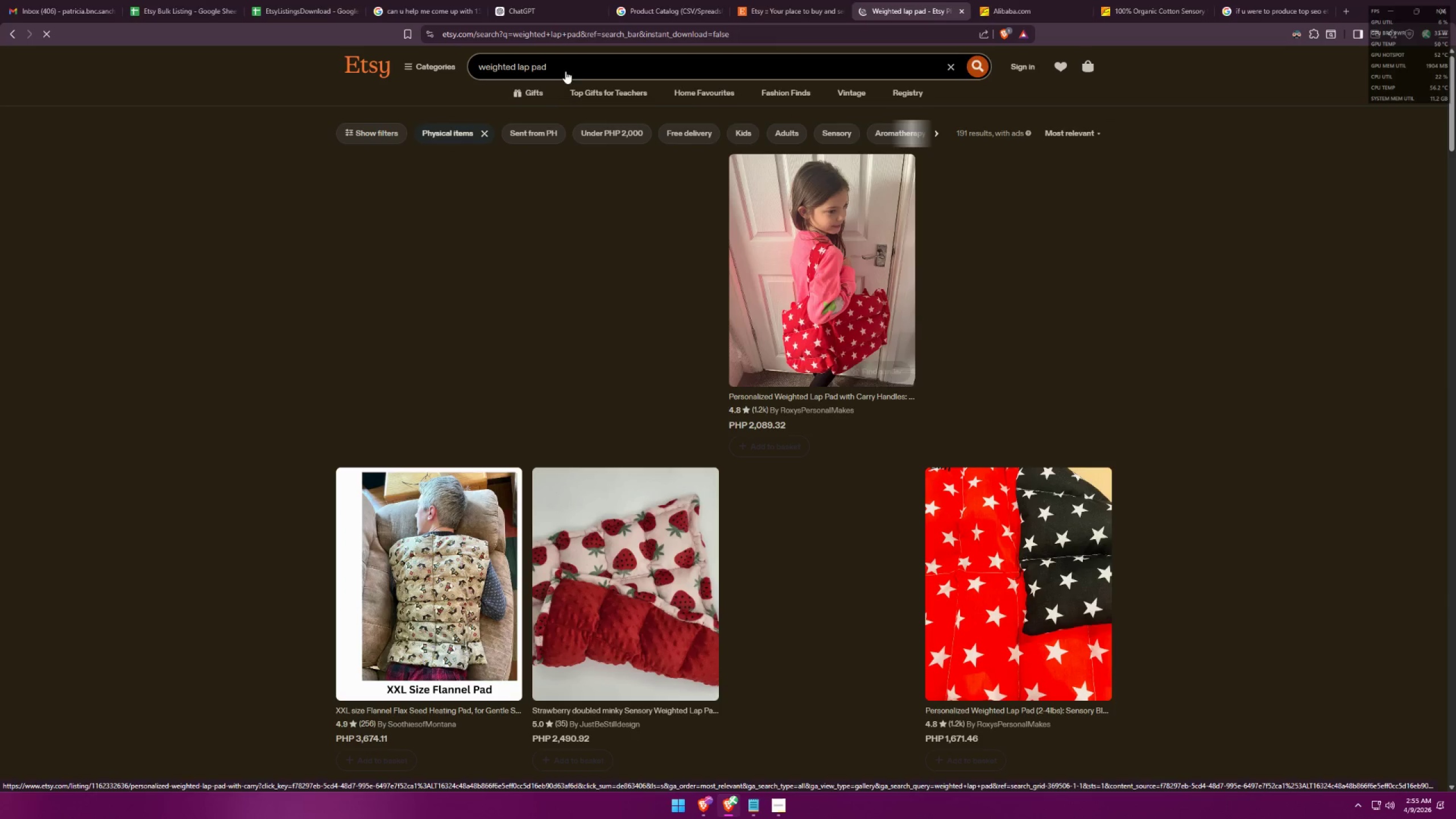 
left_click_drag(start_coordinate=[572, 68], to_coordinate=[366, 52])
 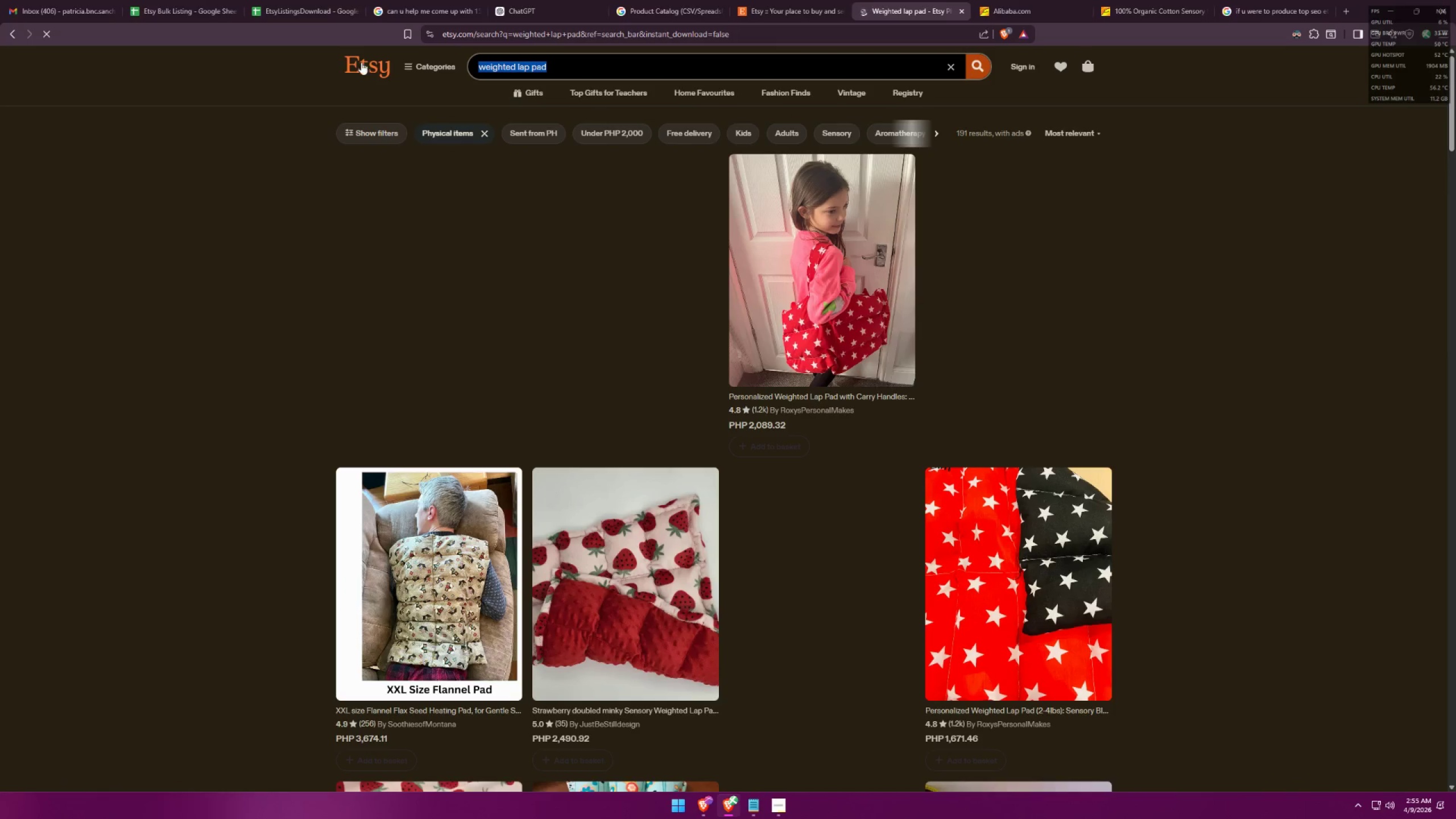 
type(weighted blanket)
 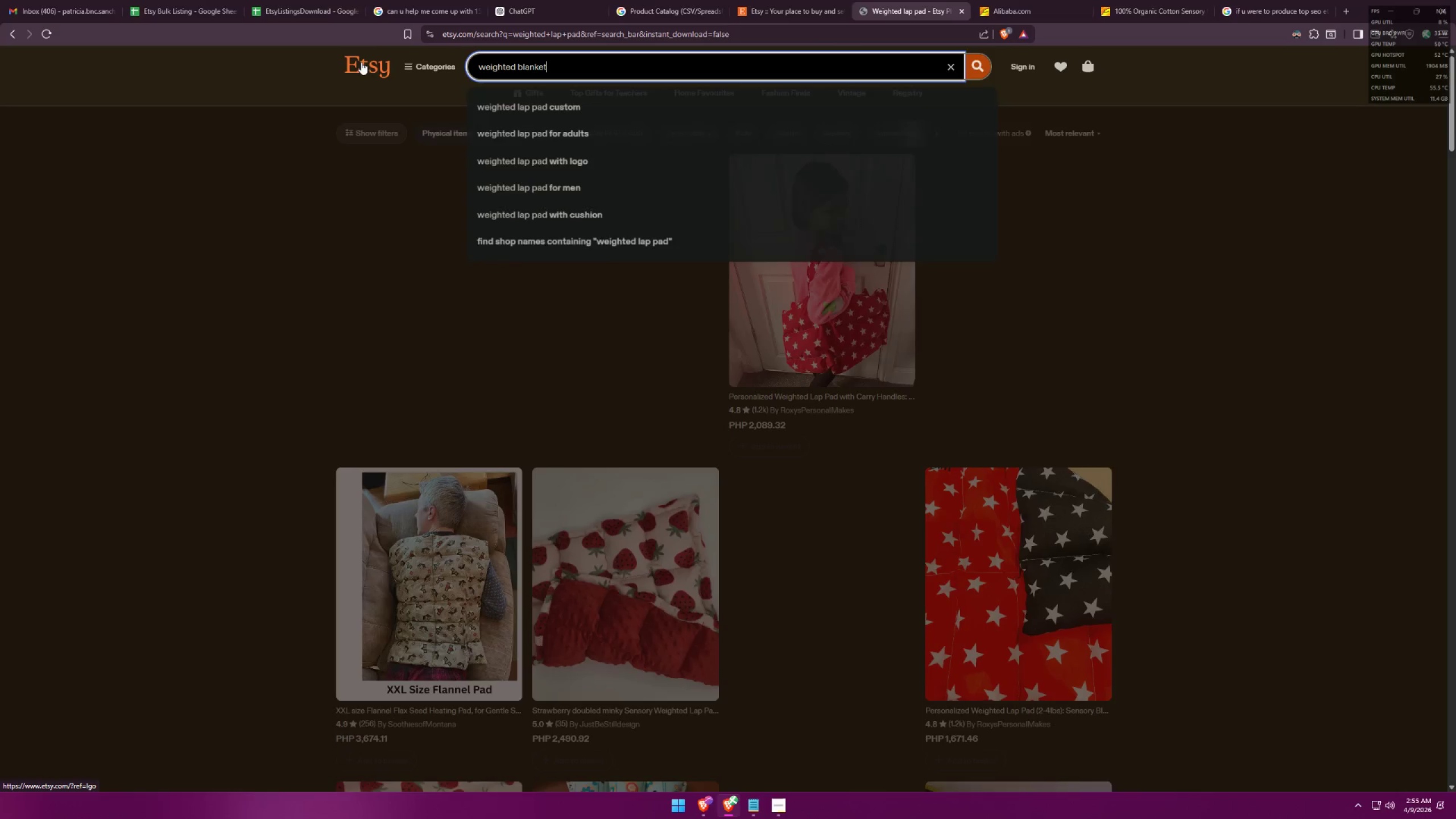 
key(Enter)
 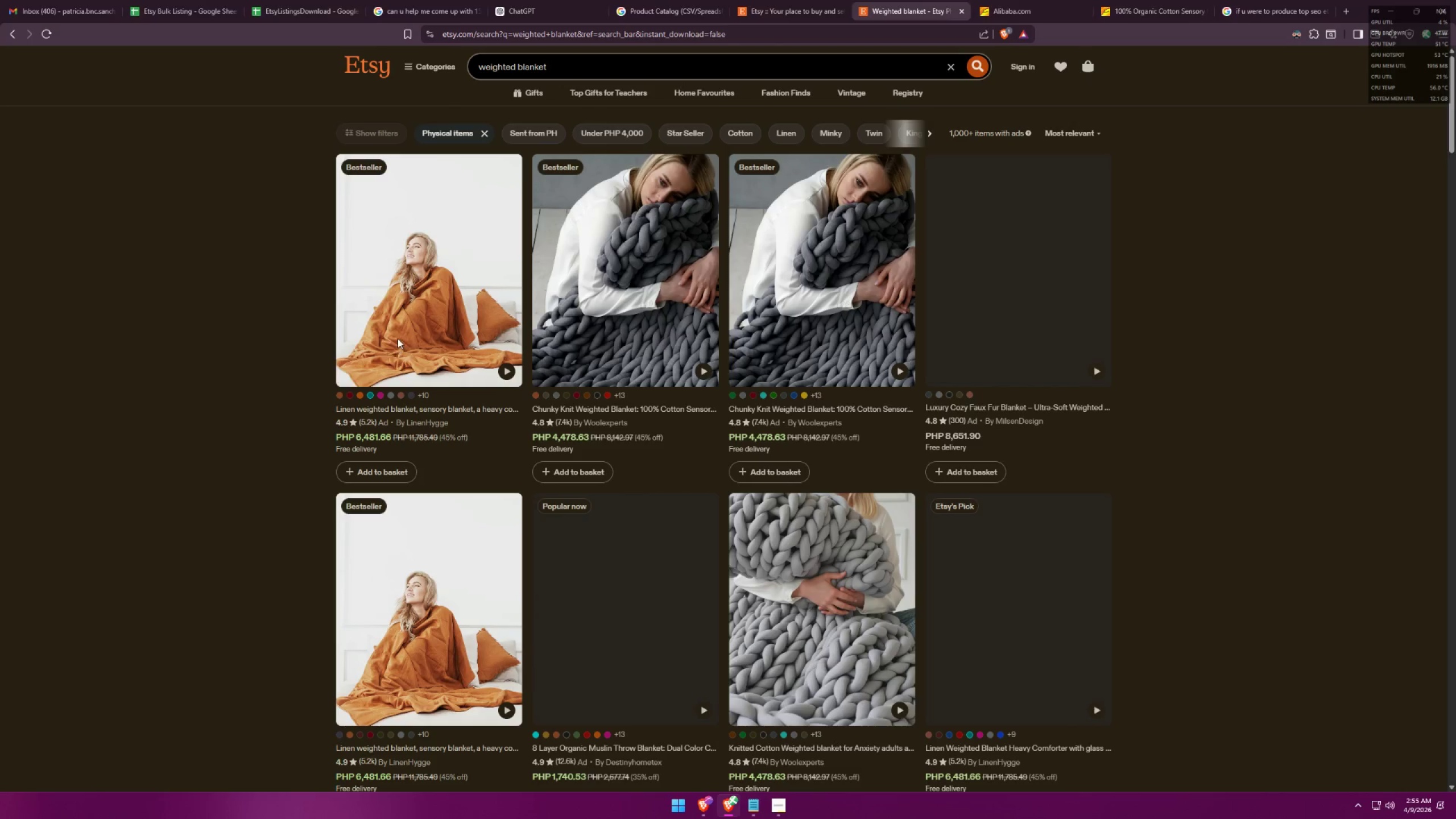 
wait(12.26)
 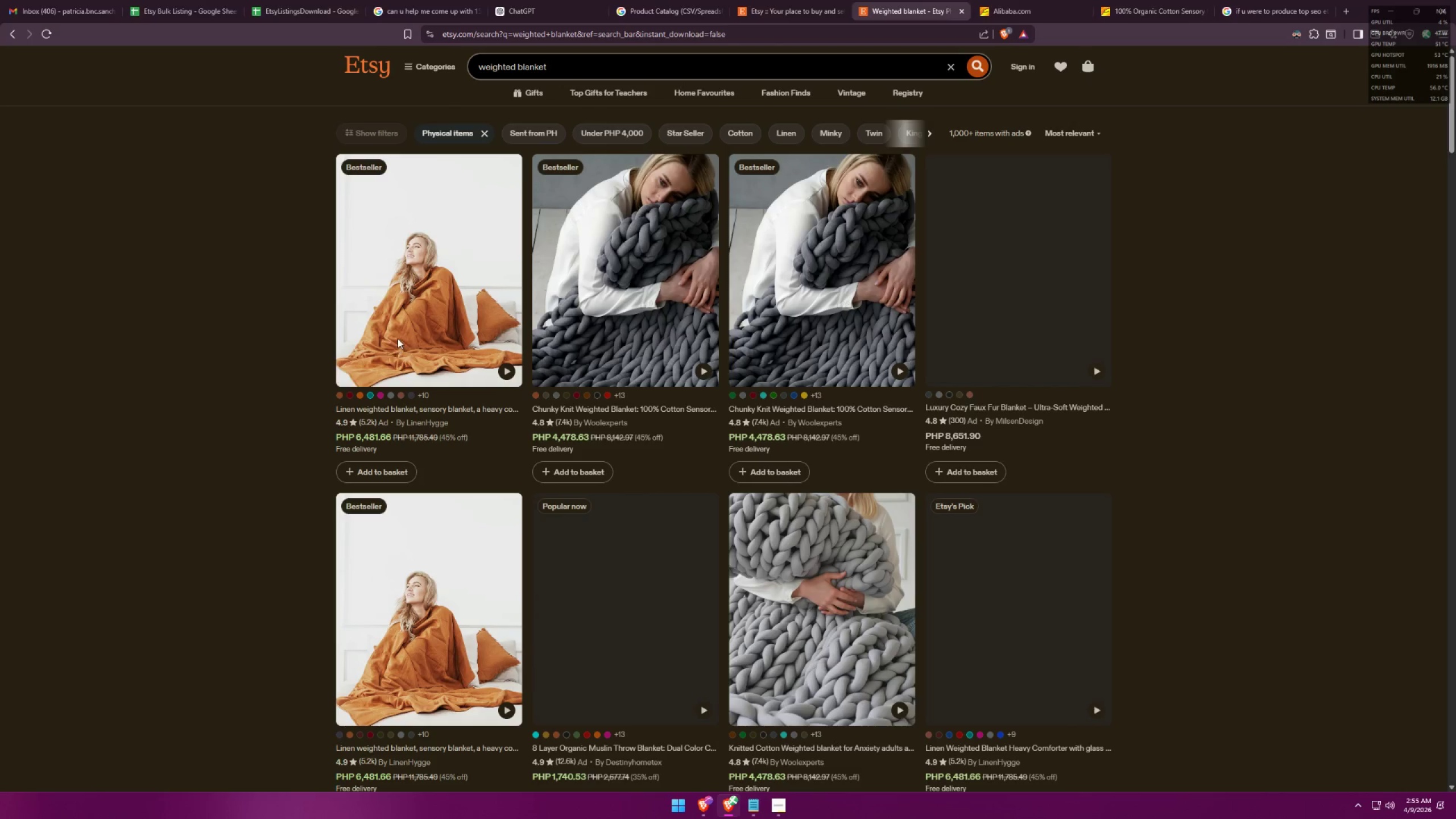 
left_click([757, 809])
 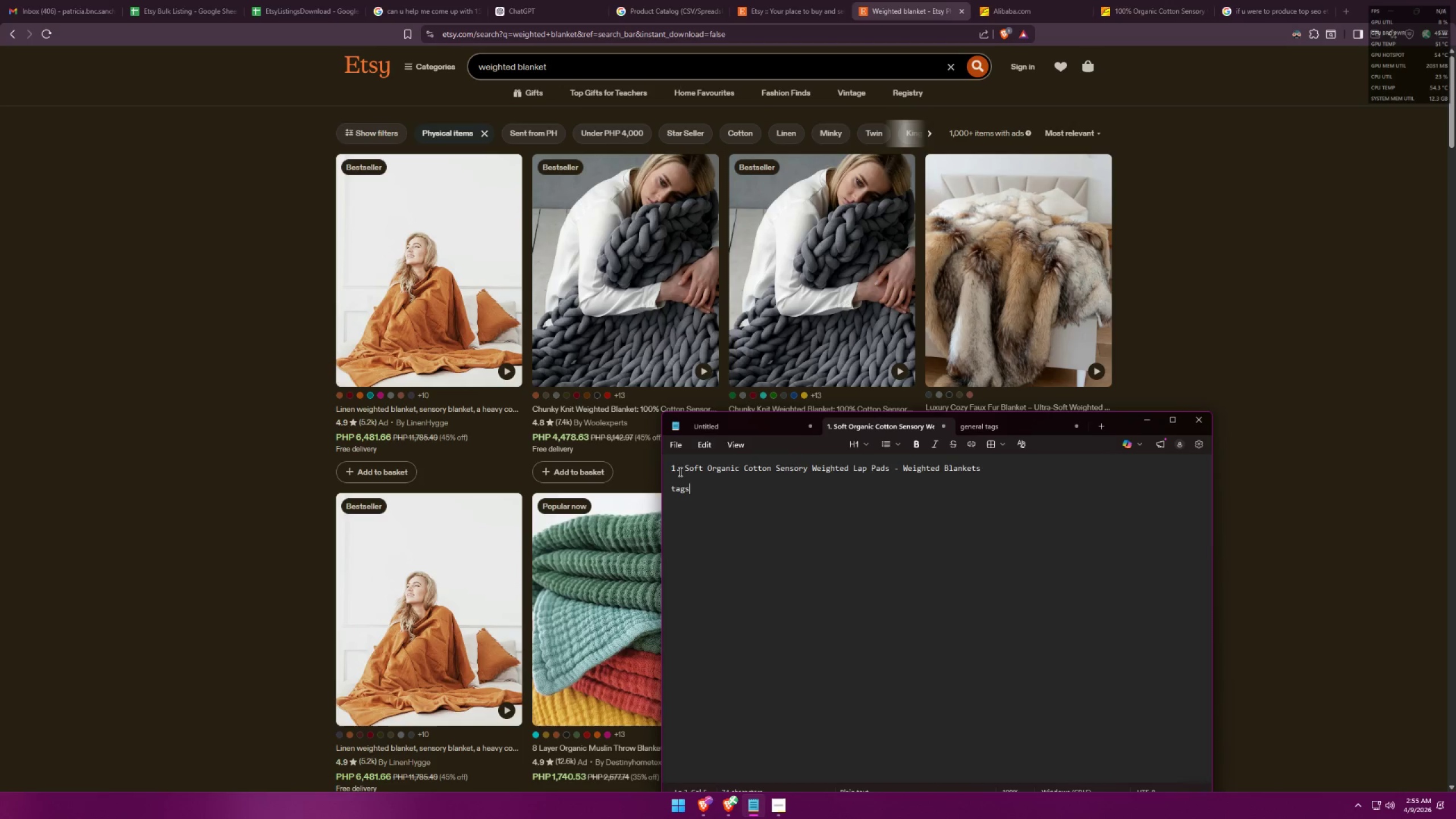 
left_click_drag(start_coordinate=[675, 470], to_coordinate=[659, 465])
 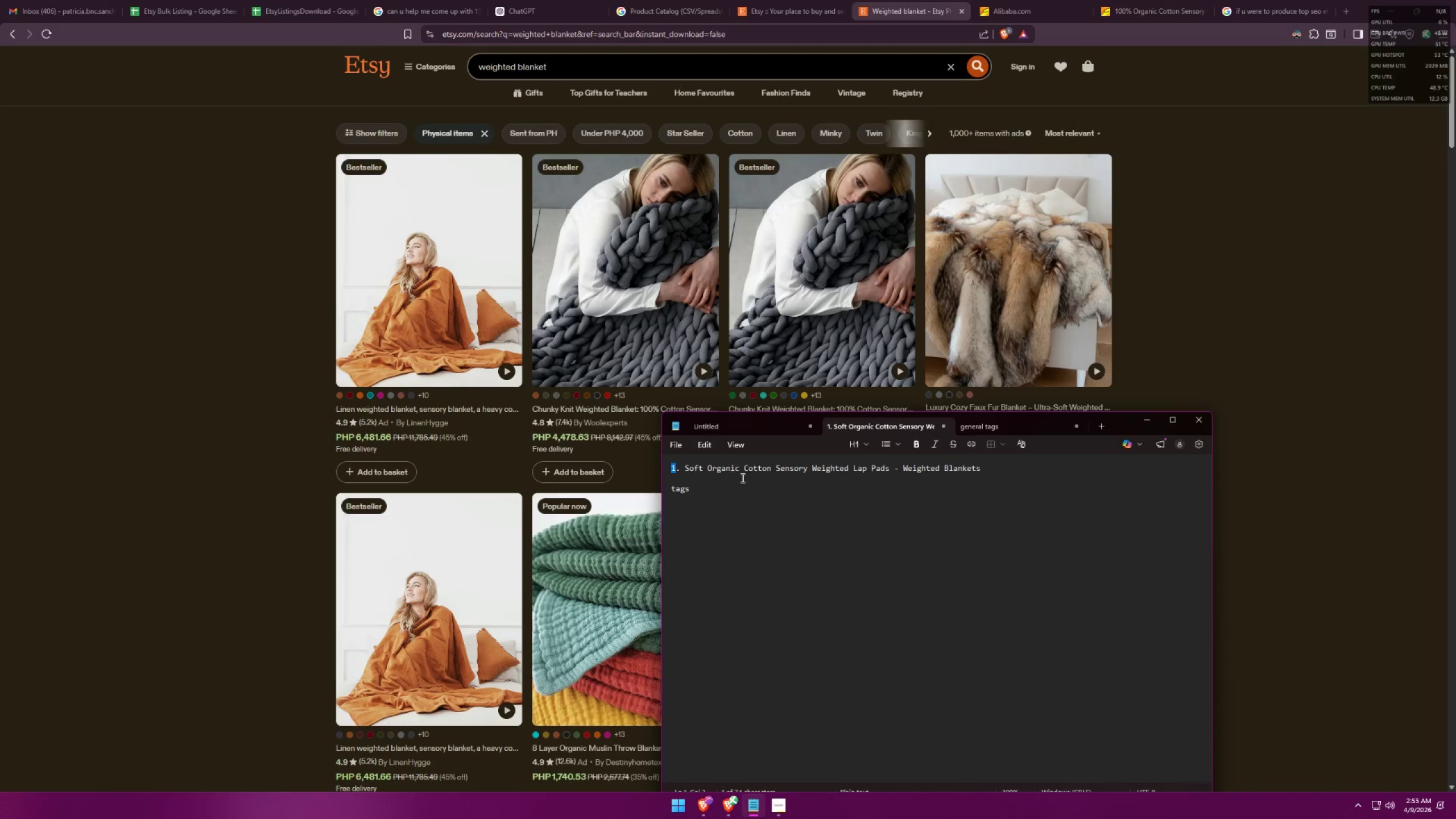 
key(2)
 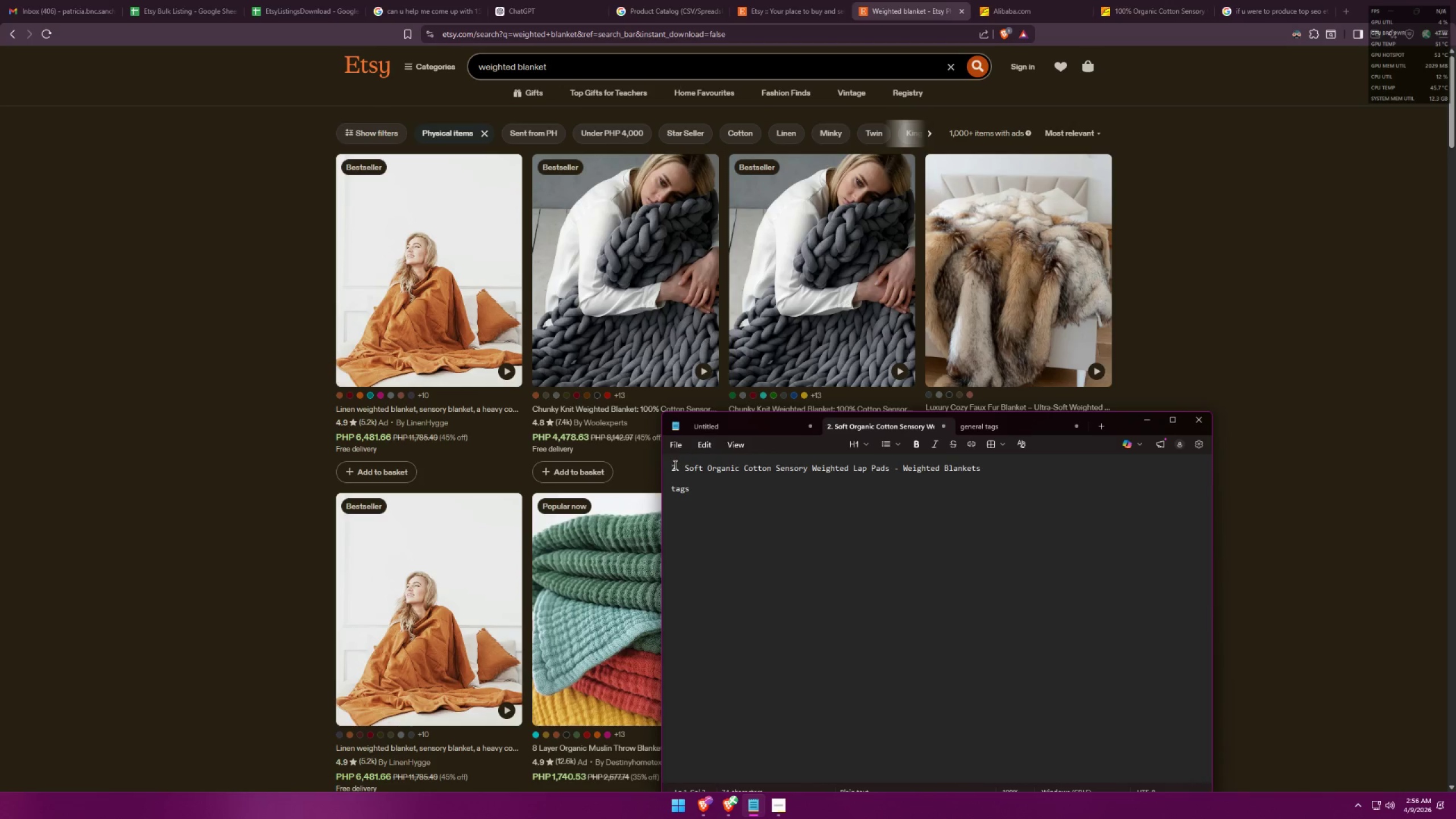 
double_click([674, 465])
 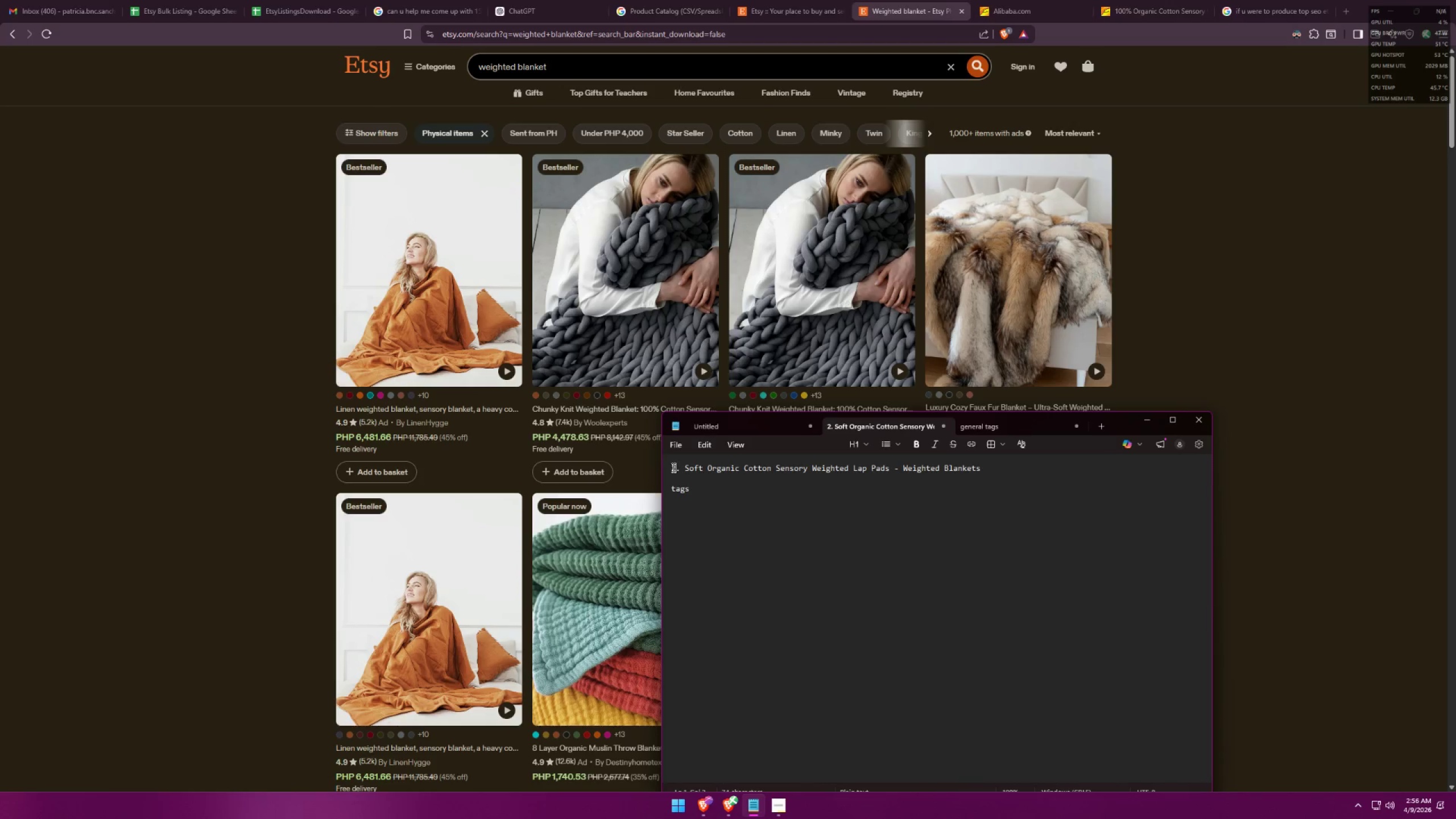 
triple_click([672, 468])
 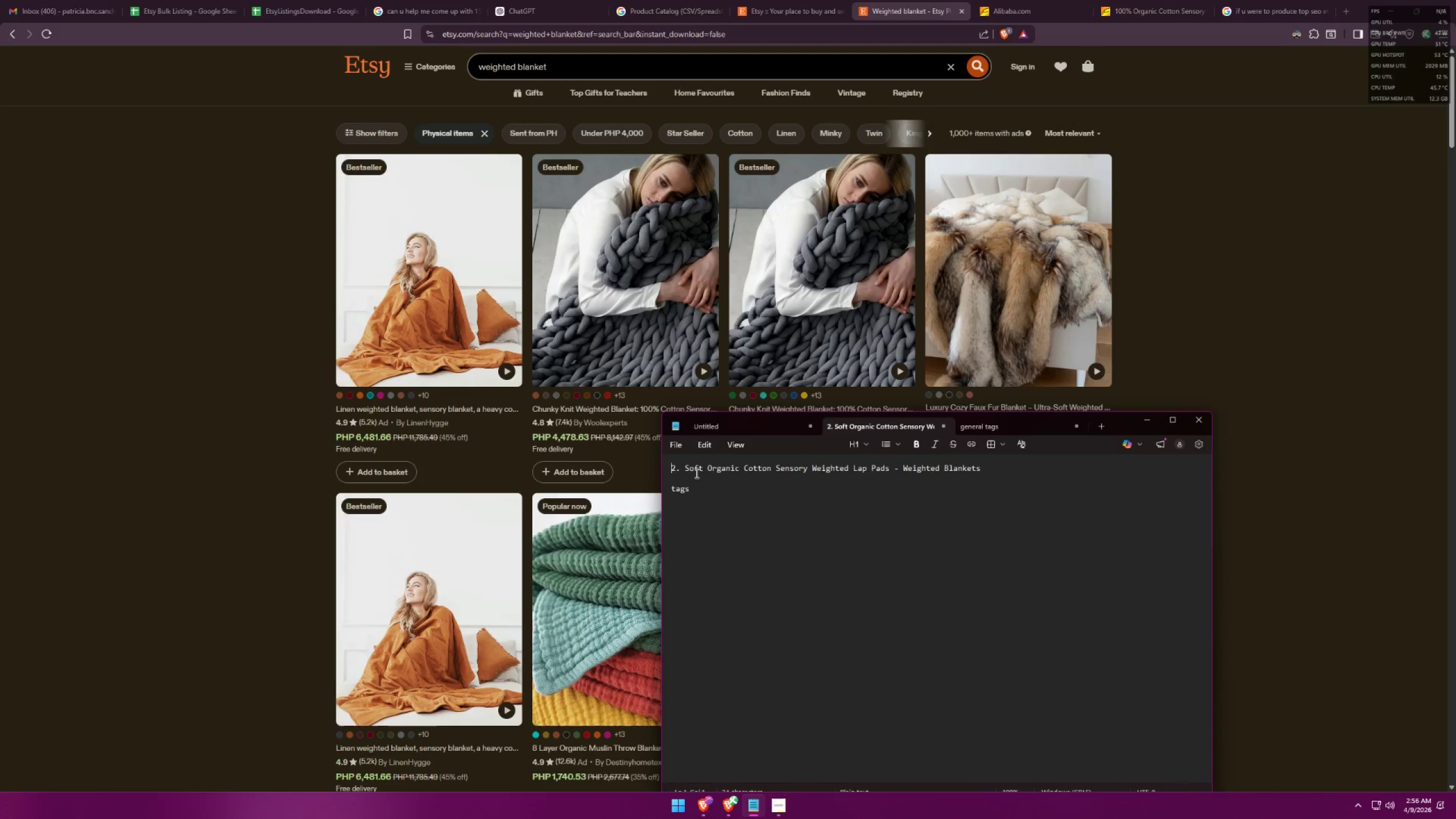 
key(Shift+Enter)
 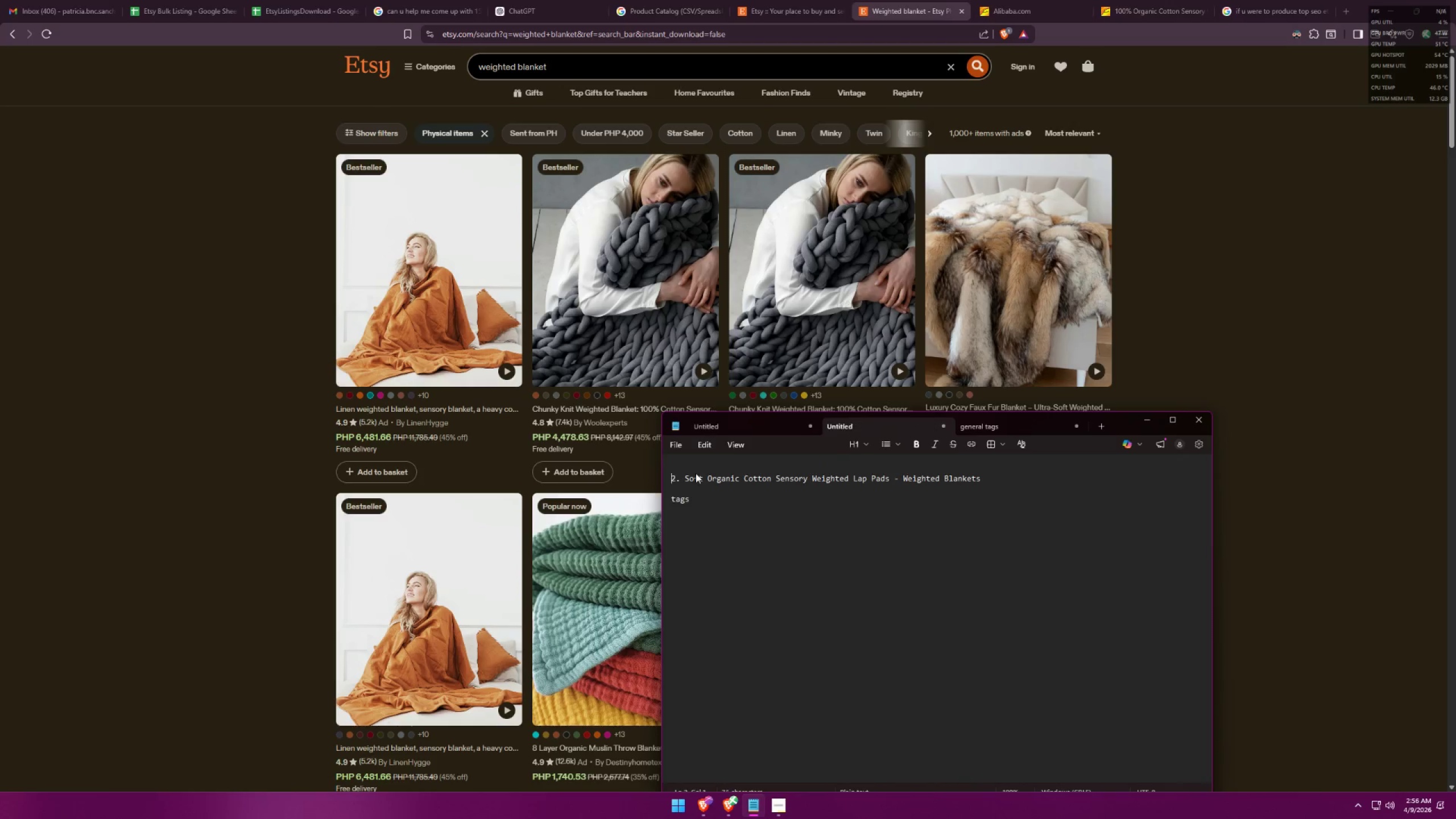 
key(Shift+Enter)
 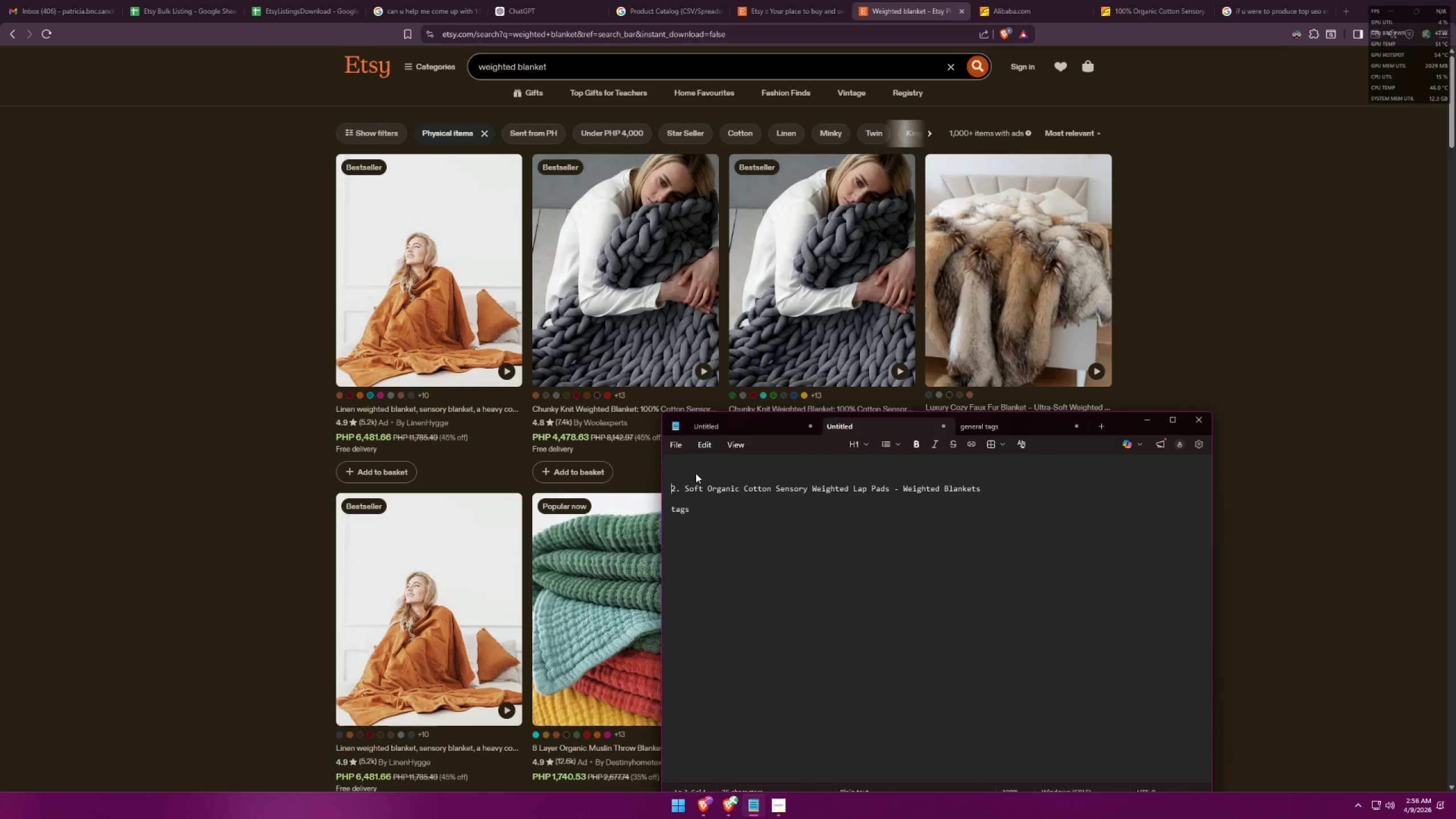 
key(ArrowUp)
 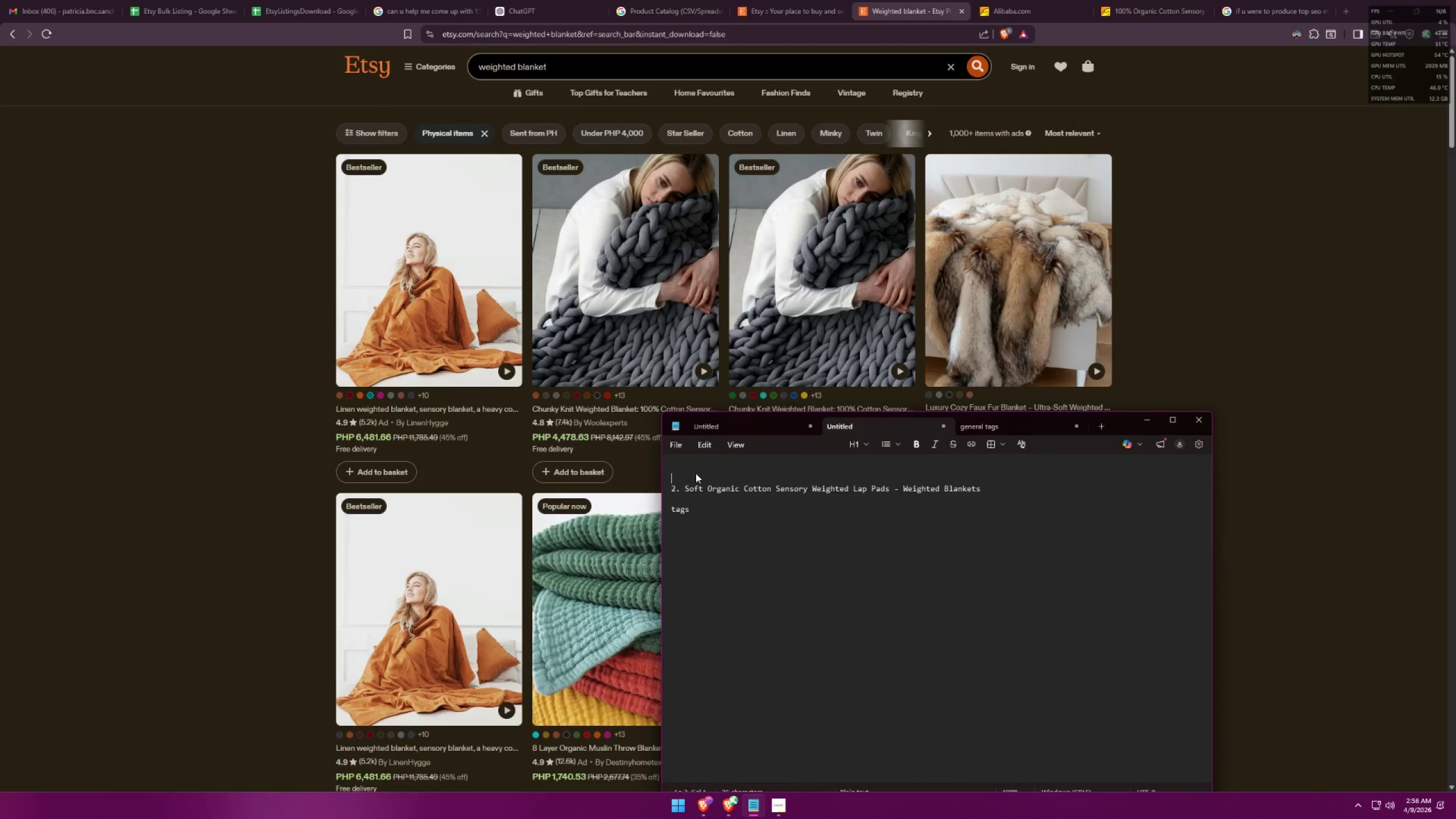 
key(ArrowUp)
 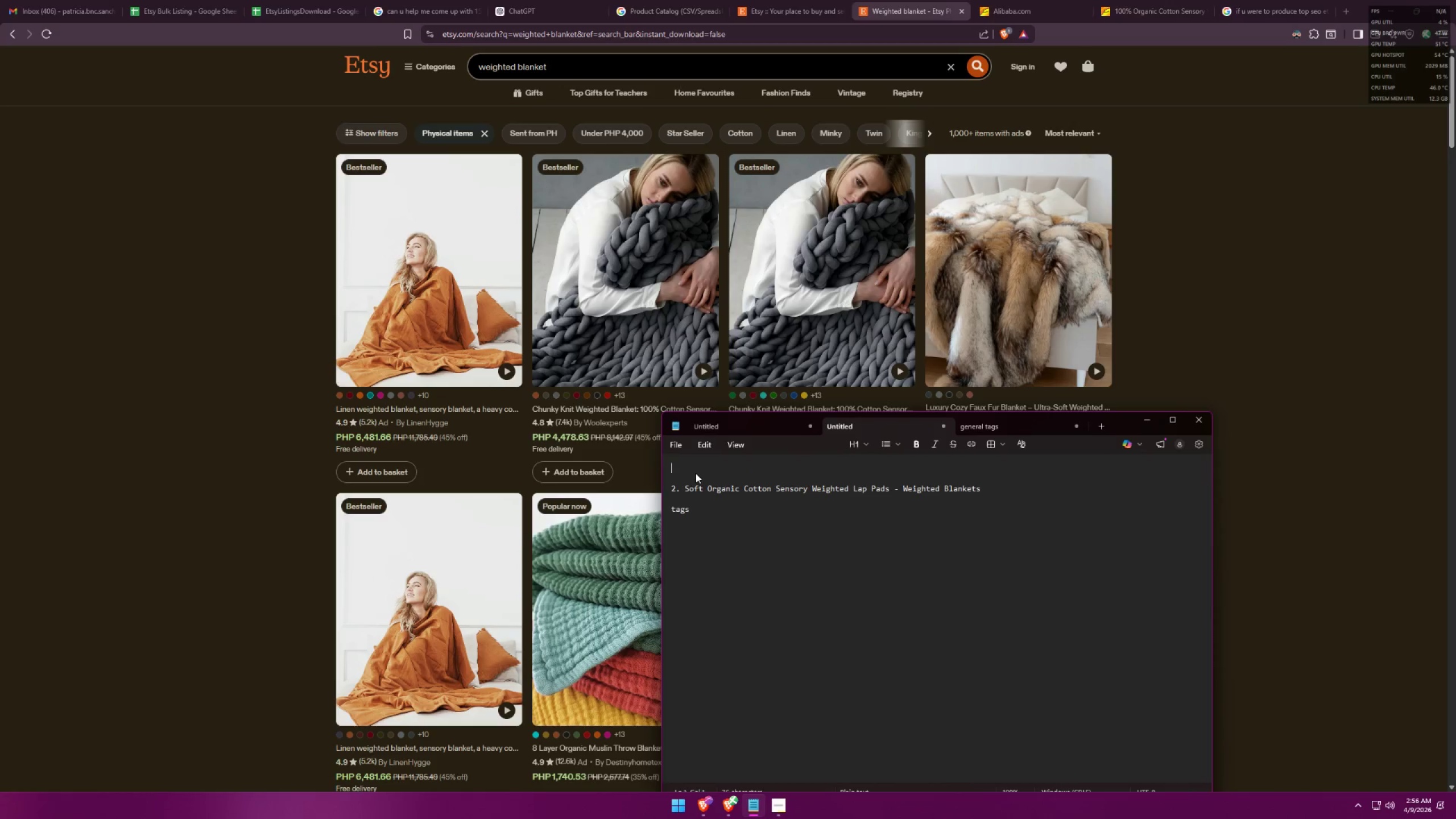 
key(ArrowUp)
 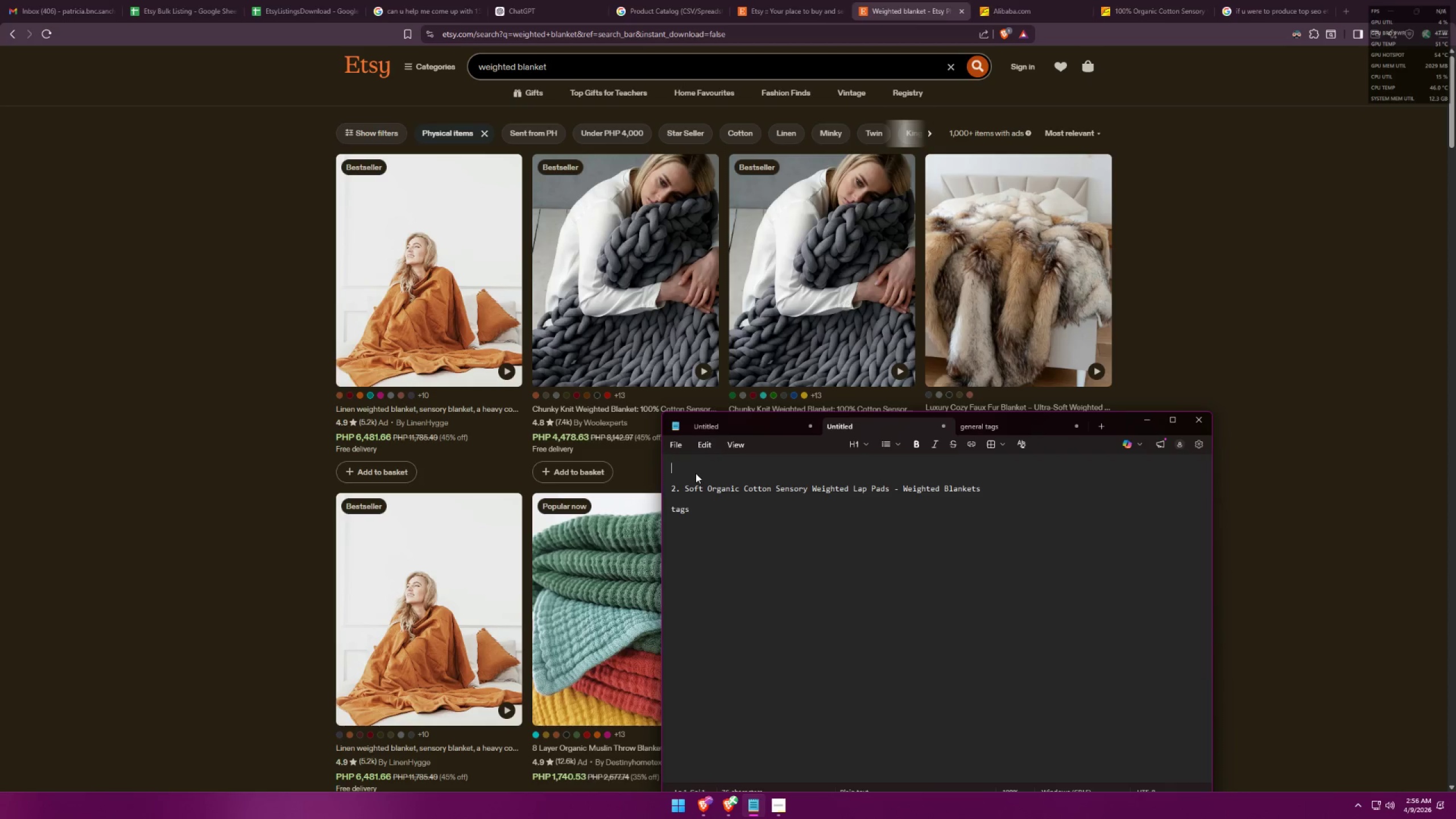 
type(1. Weighted L)
key(Backspace)
type(Blanket)
 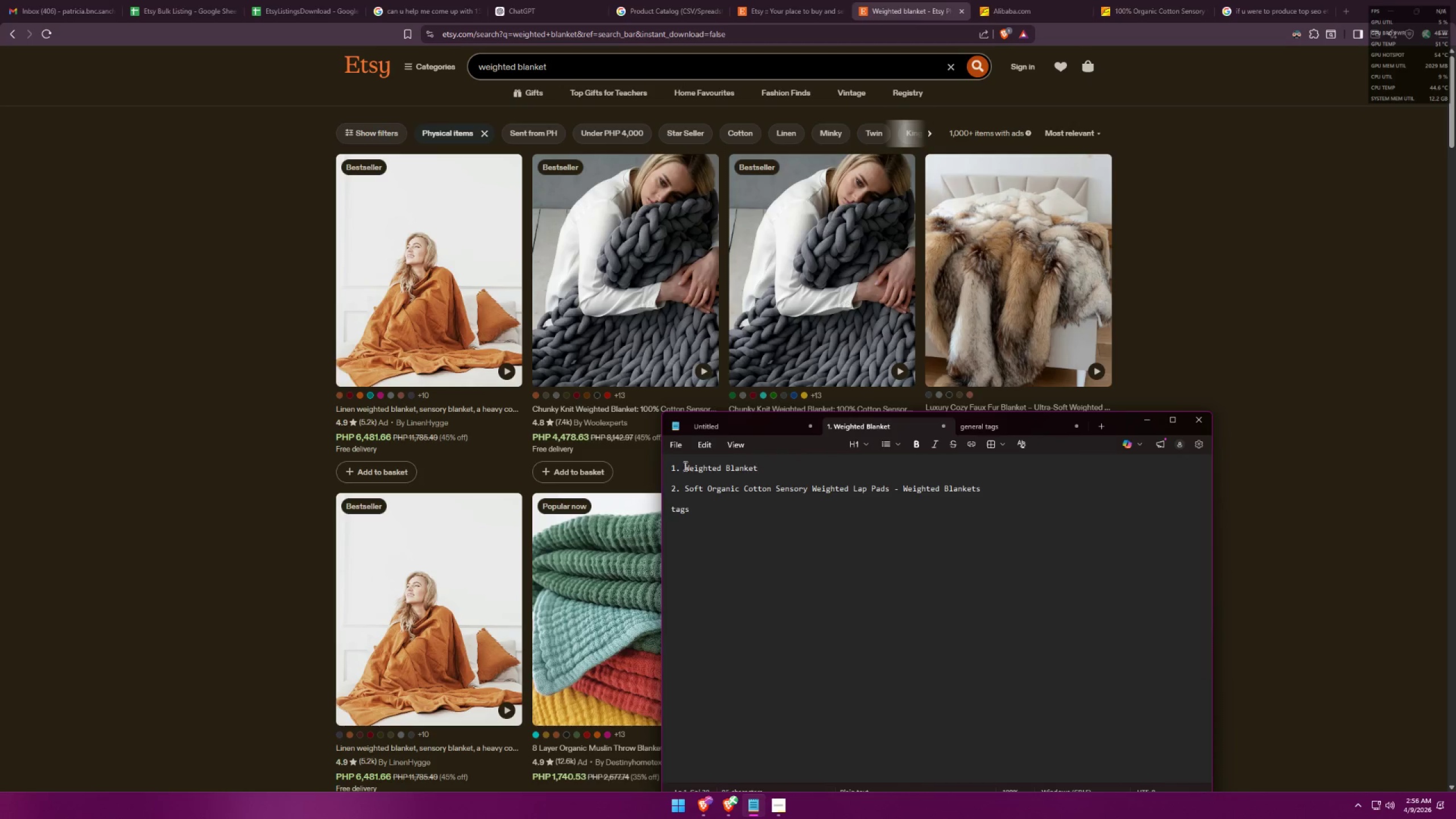 
left_click([142, 456])
 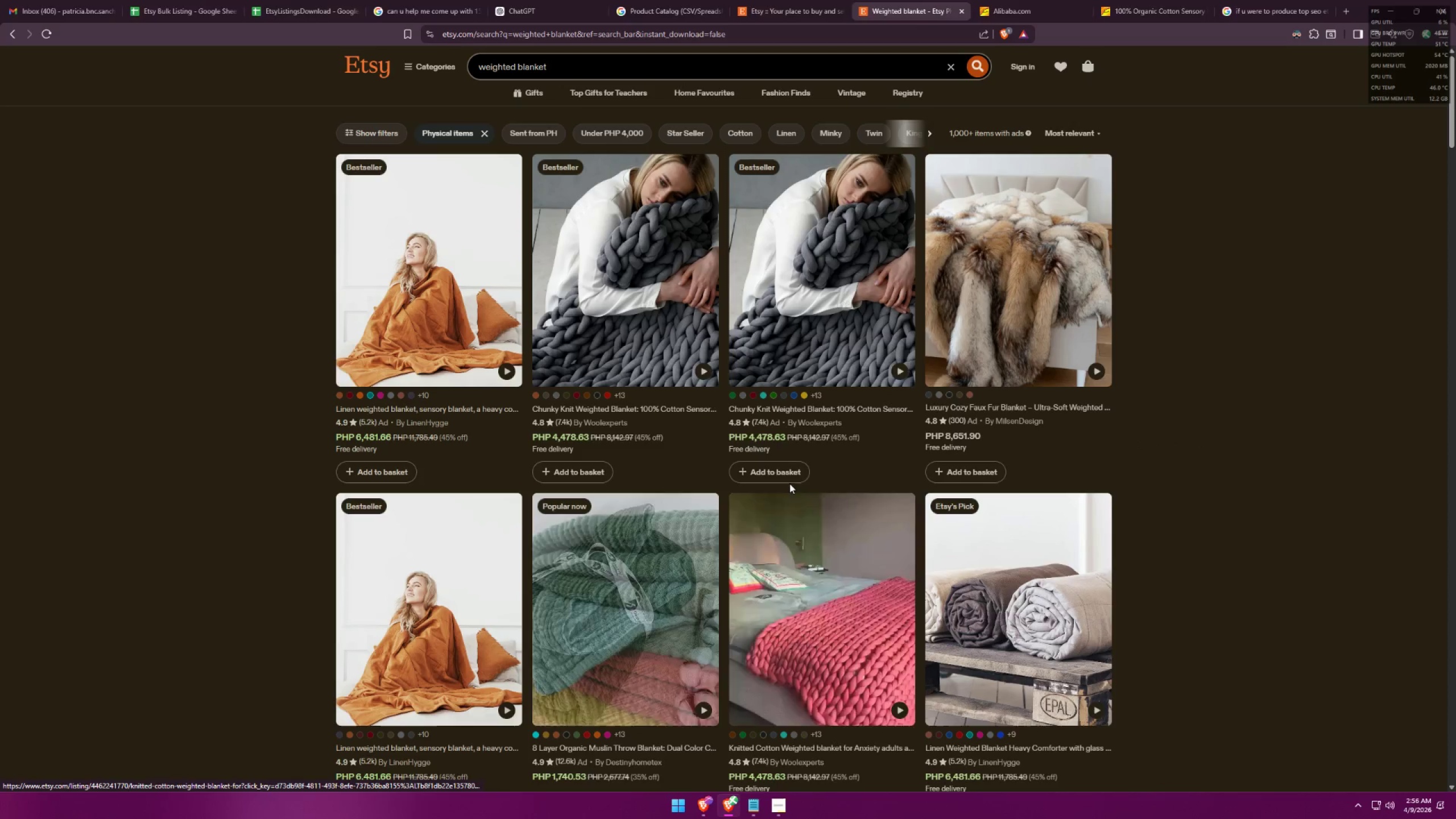 
scroll: coordinate [882, 460], scroll_direction: down, amount: 1.0
 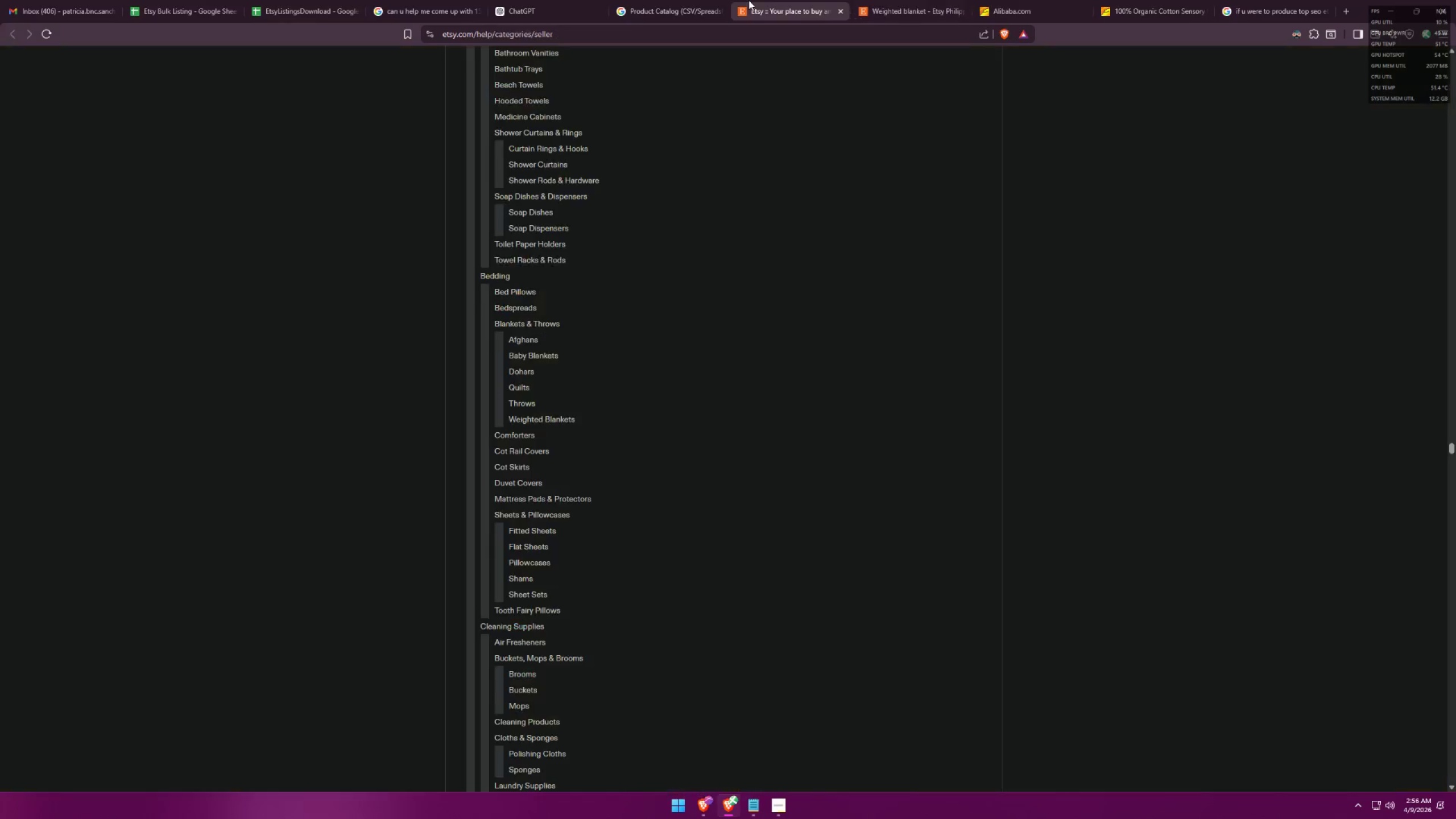 
double_click([695, 0])
 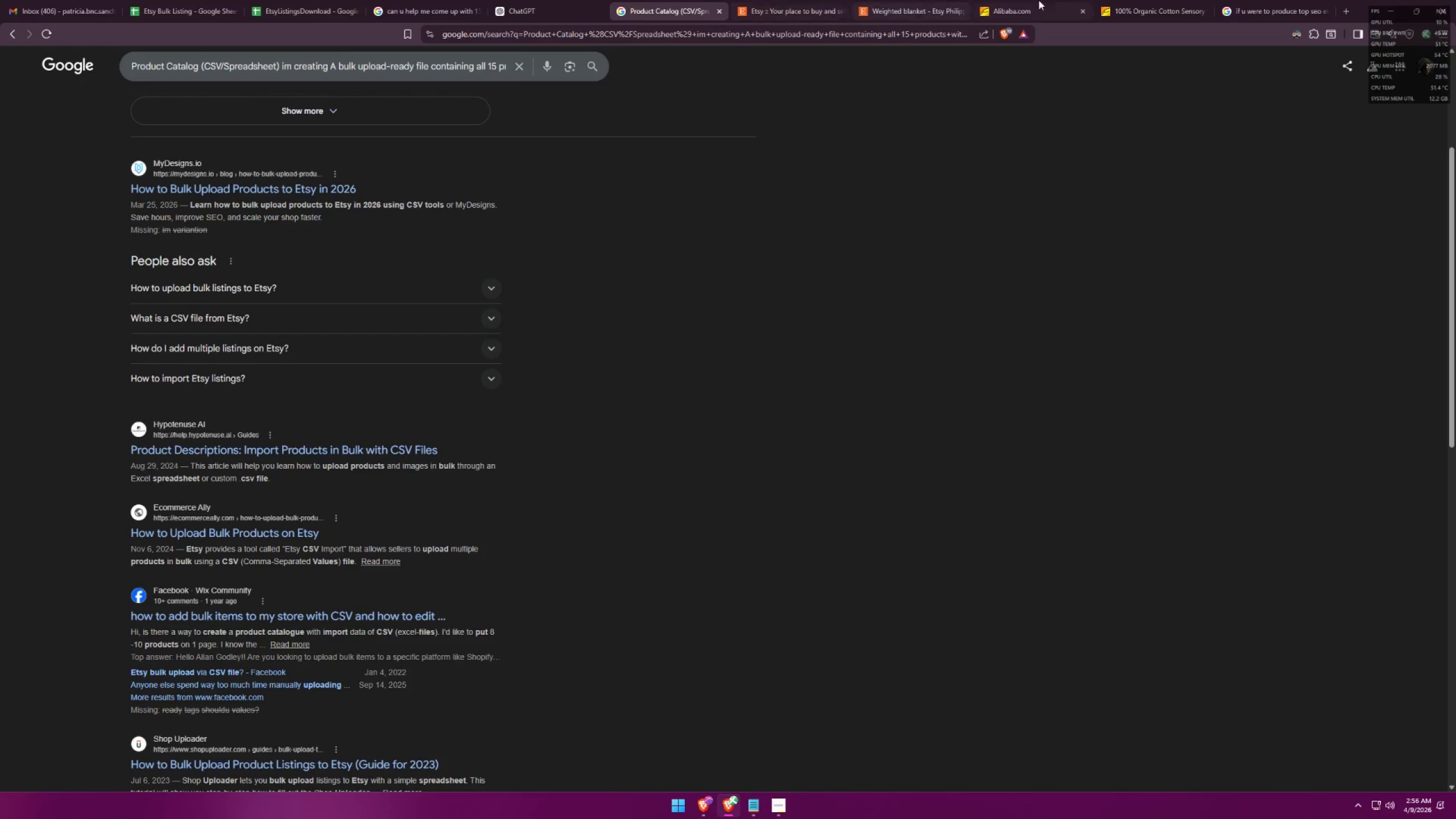 
triple_click([1056, 0])
 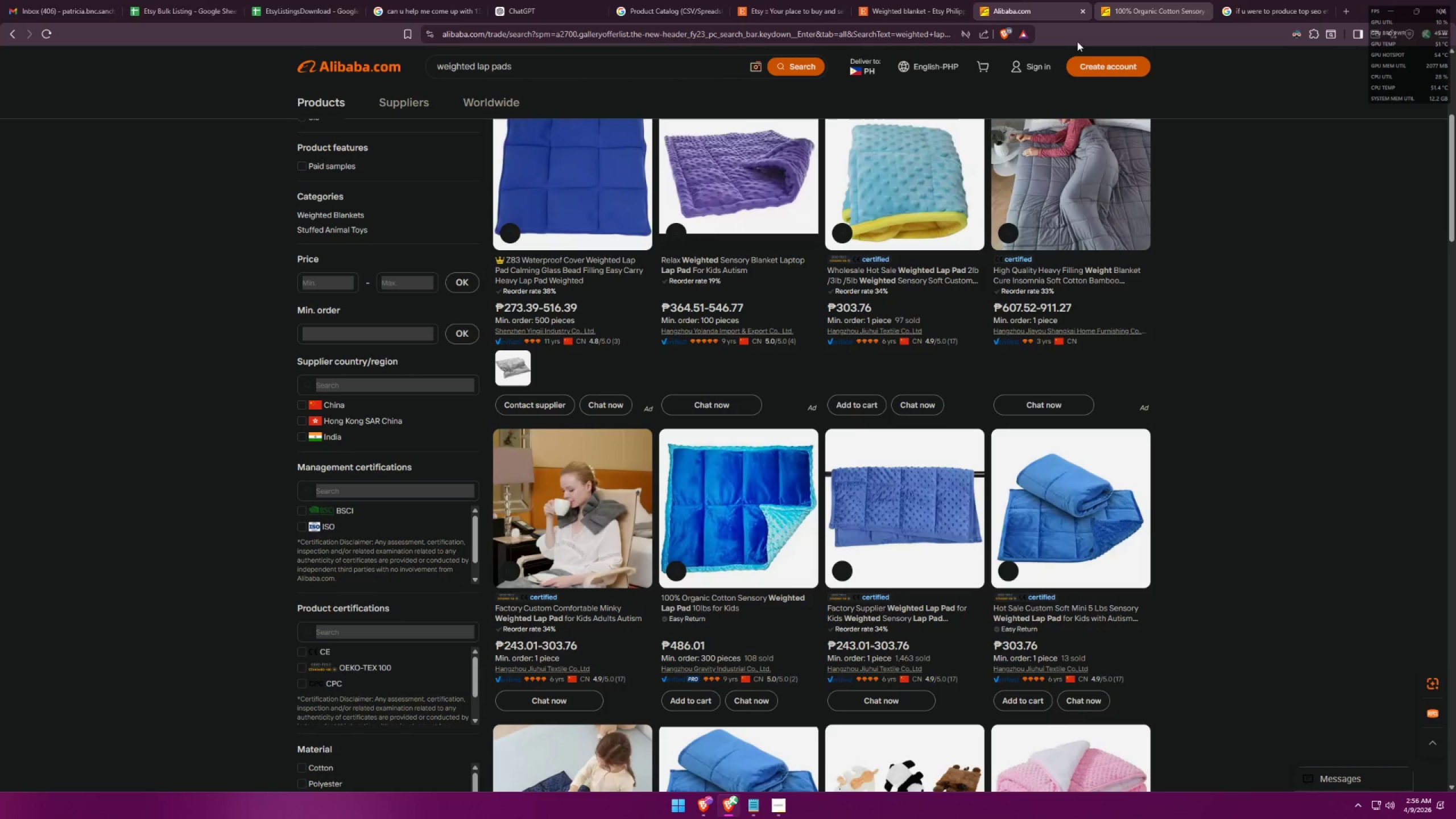 
scroll: coordinate [967, 408], scroll_direction: up, amount: 11.0
 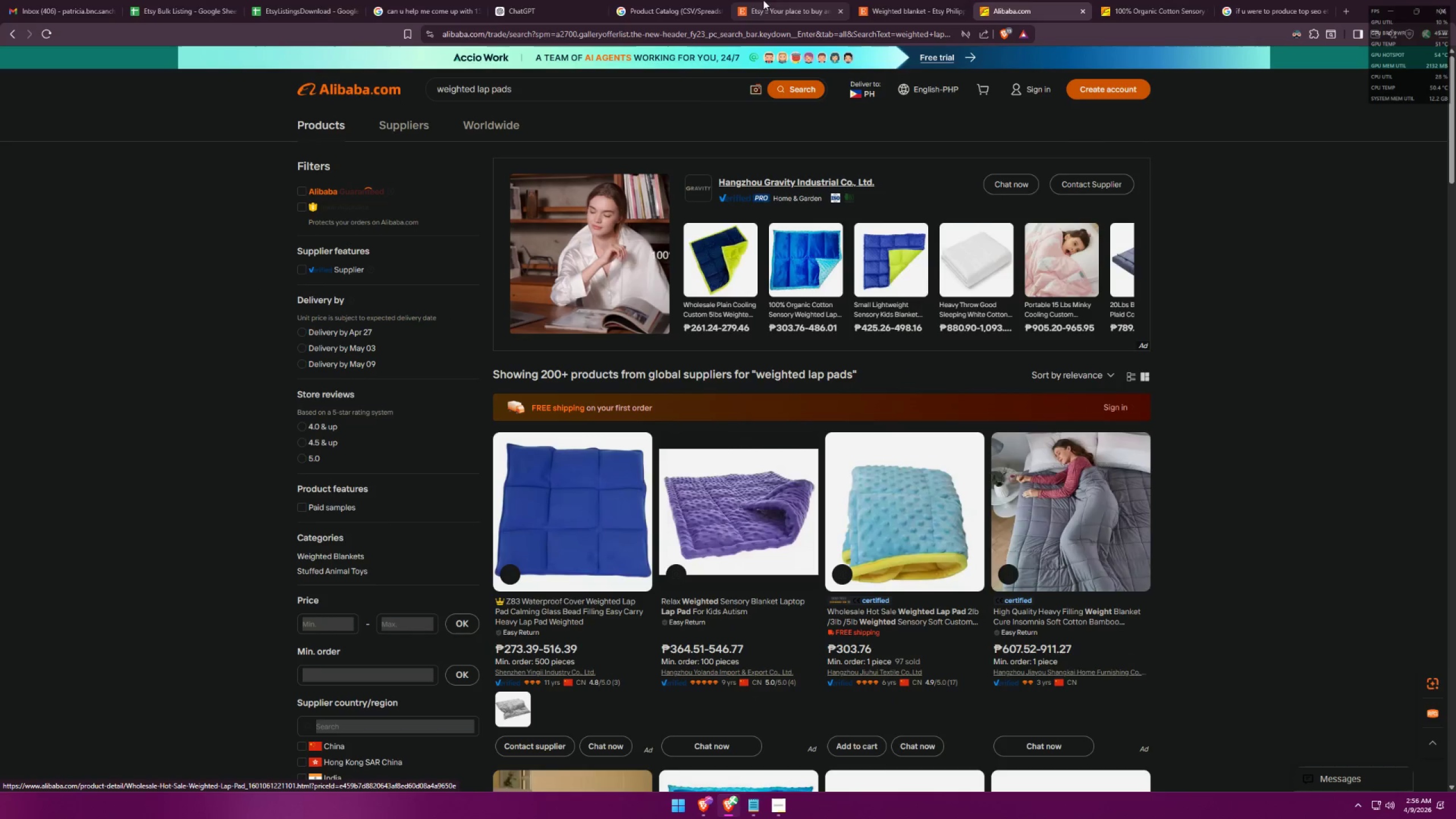 
left_click([686, 0])
 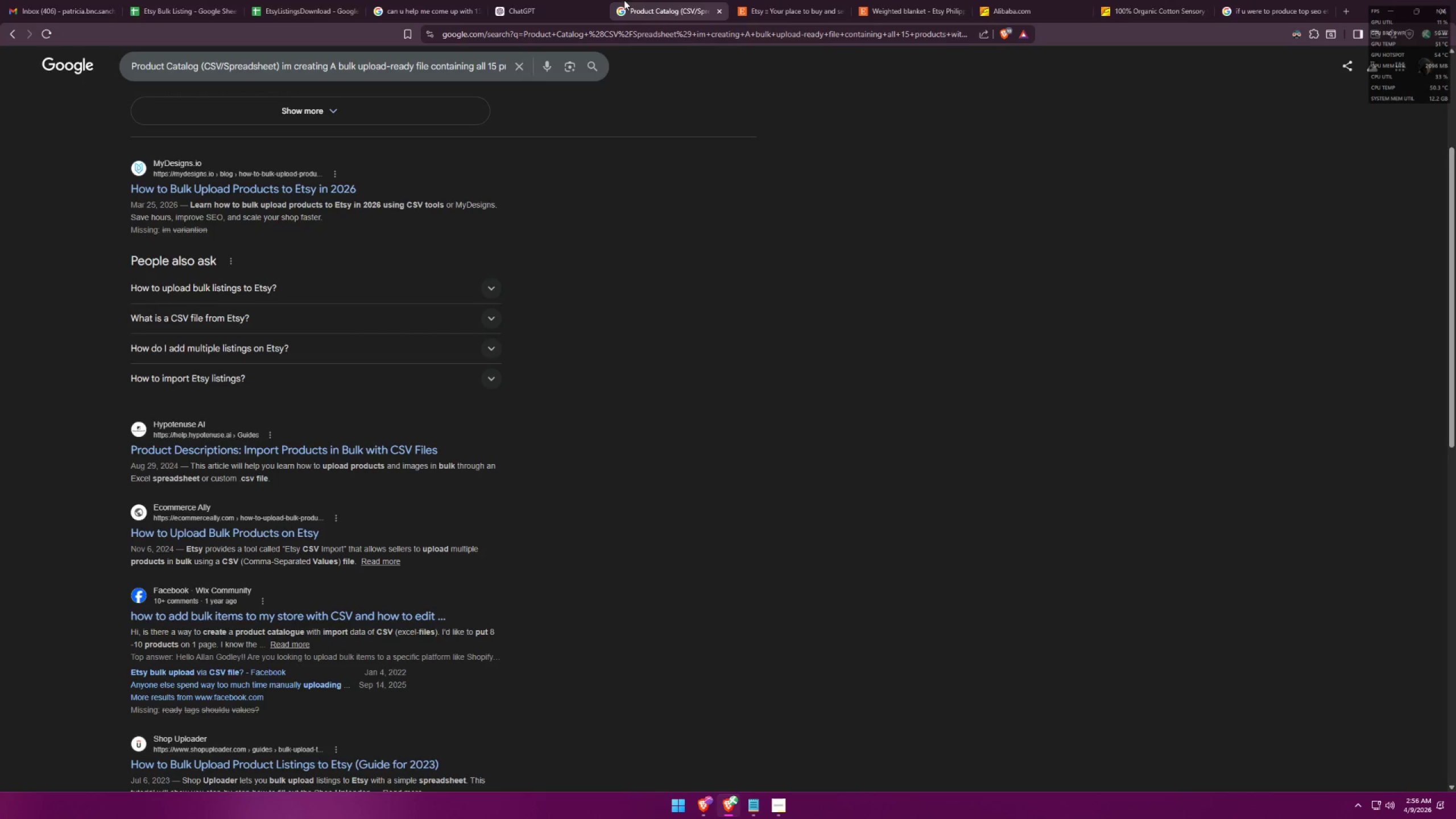 
left_click([499, 0])
 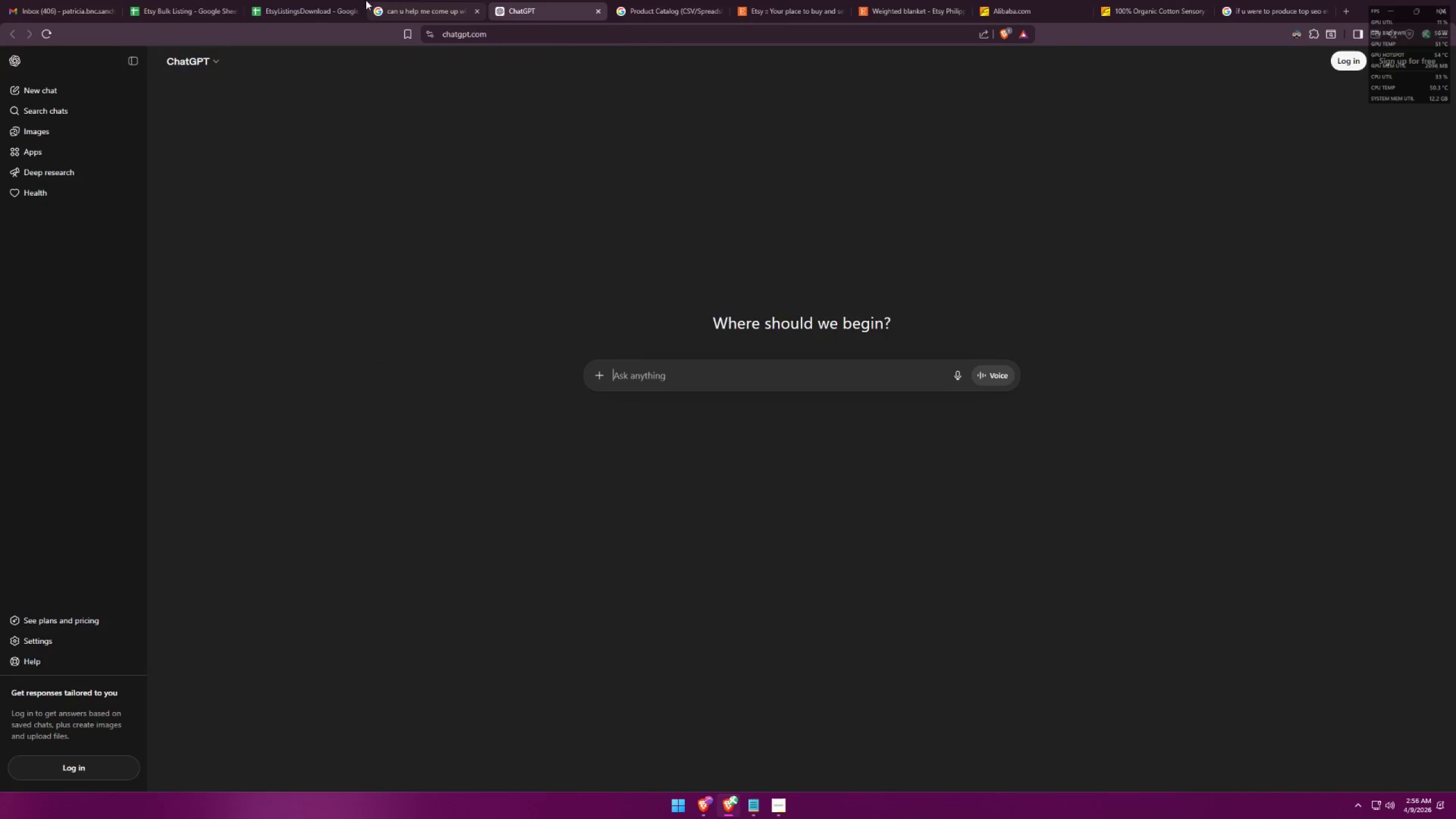 
left_click([56, 0])
 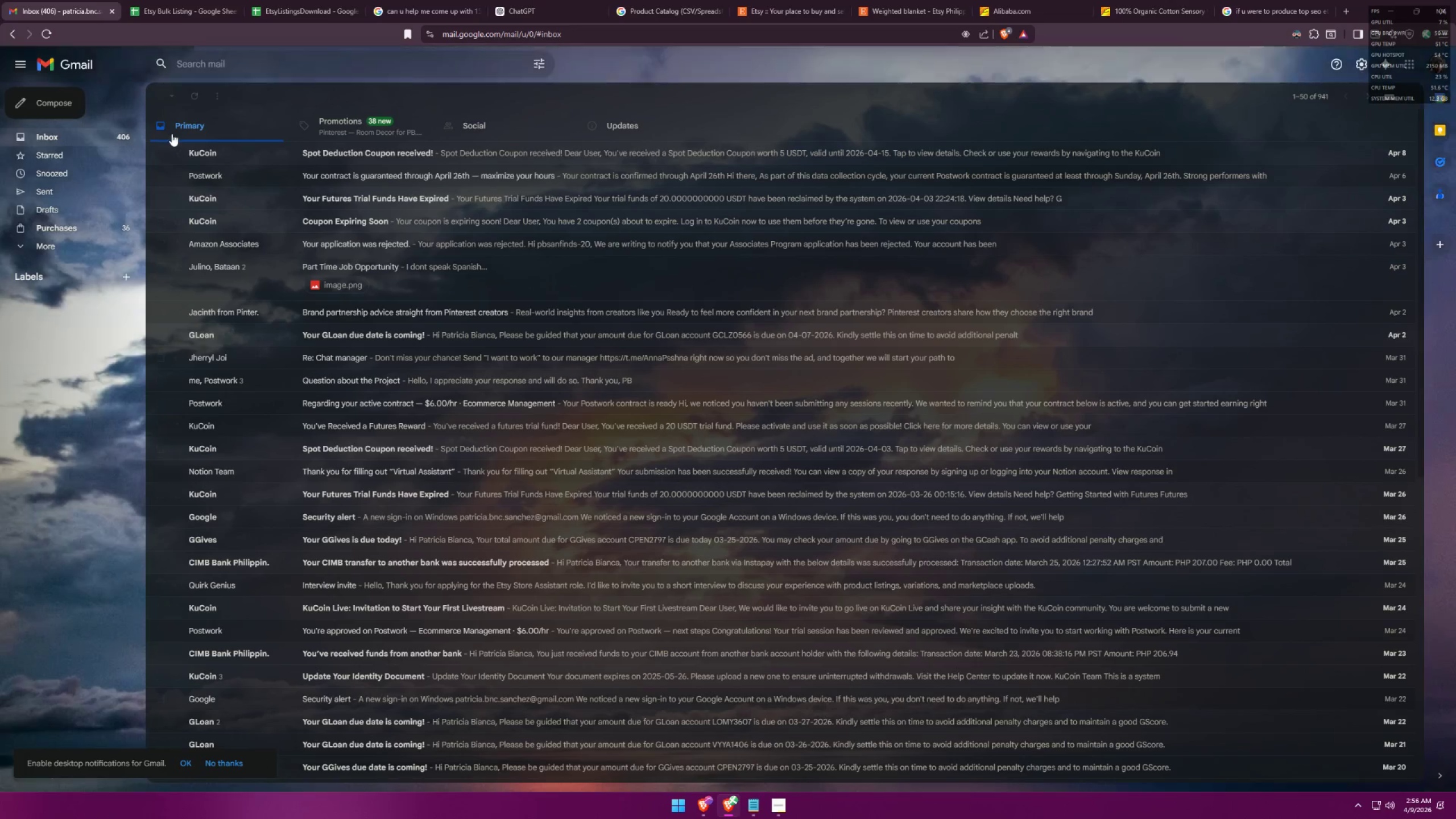 
left_click([174, 0])
 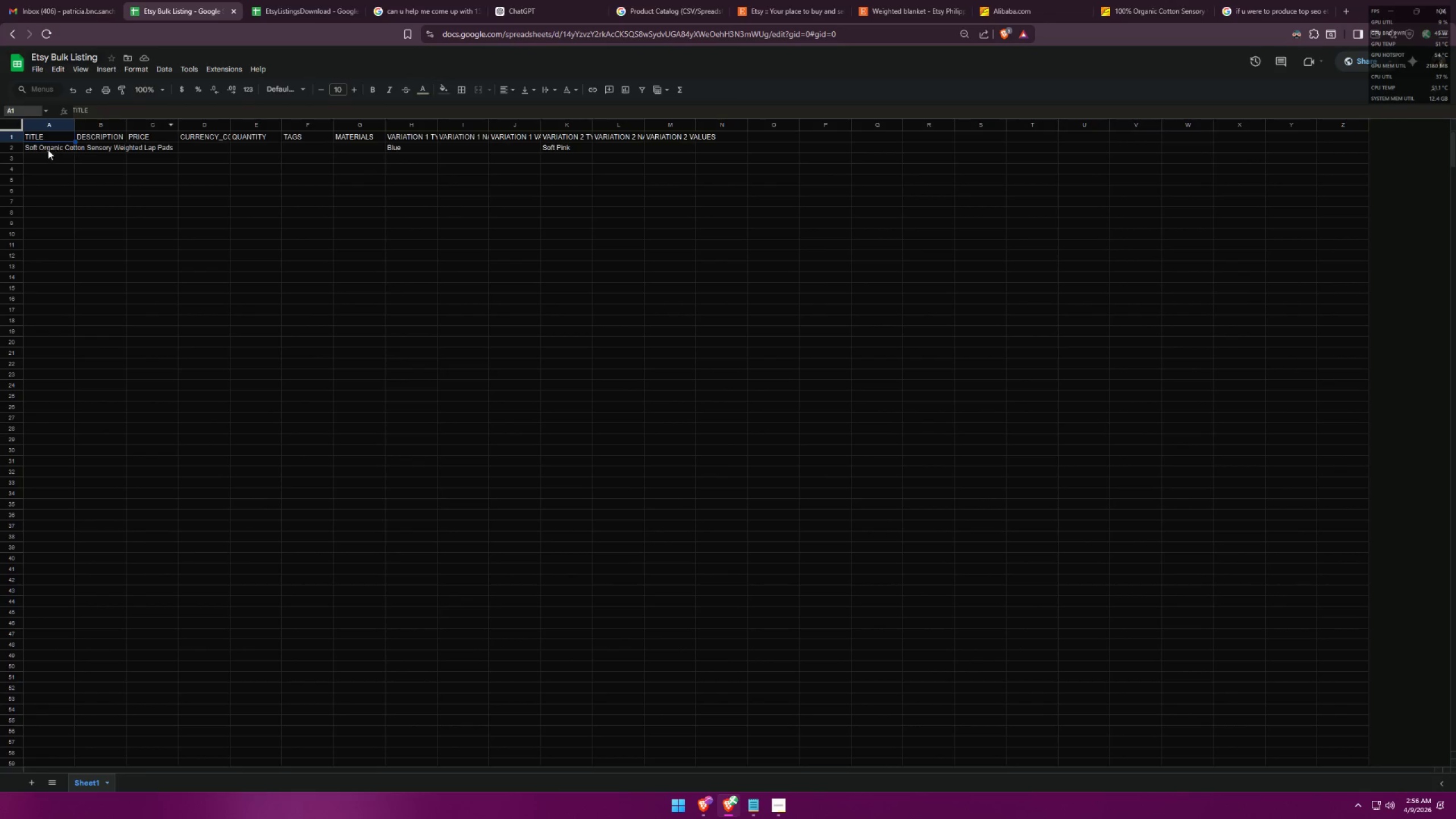 
left_click([34, 150])
 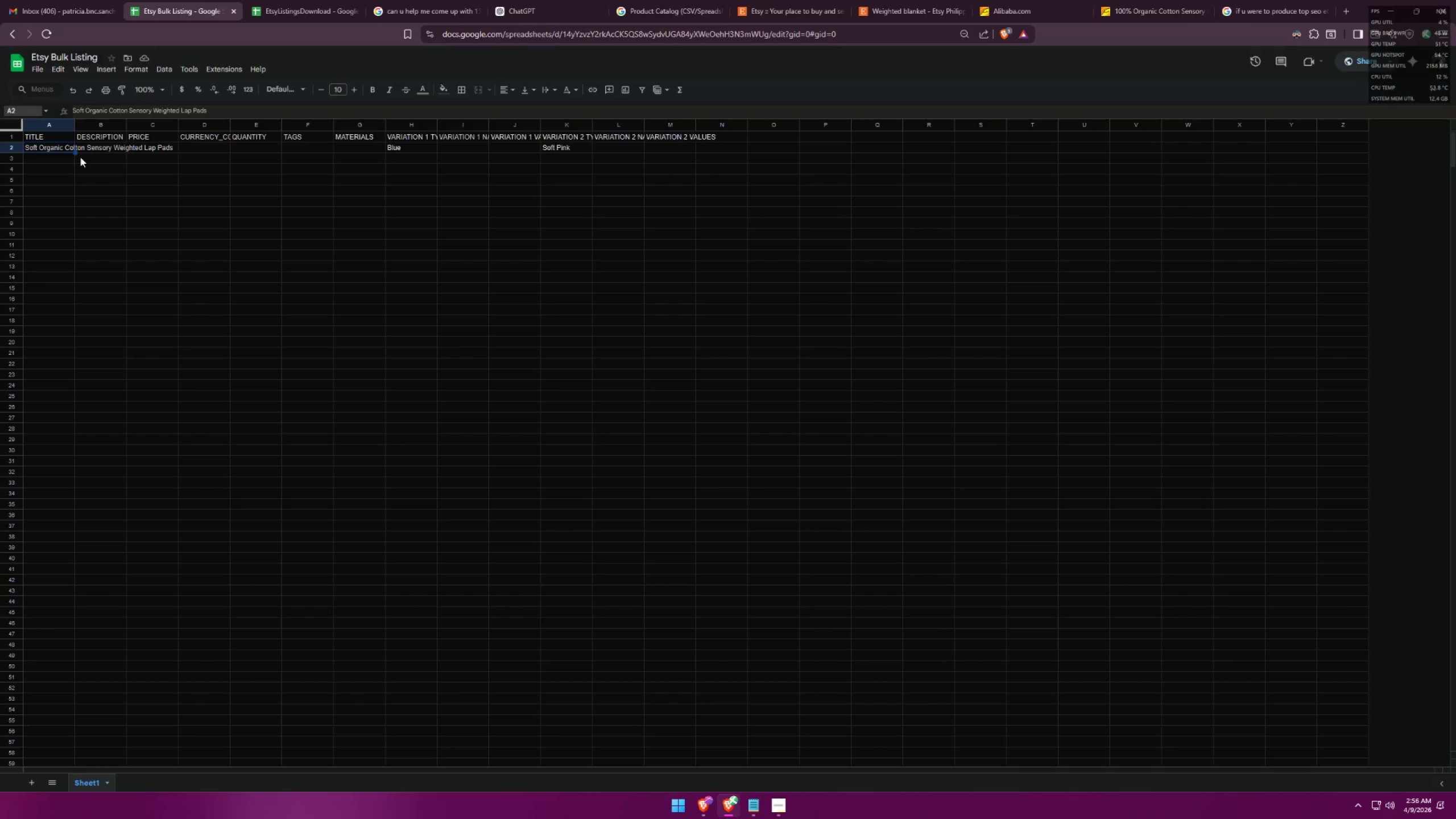 
left_click_drag(start_coordinate=[73, 152], to_coordinate=[723, 188])
 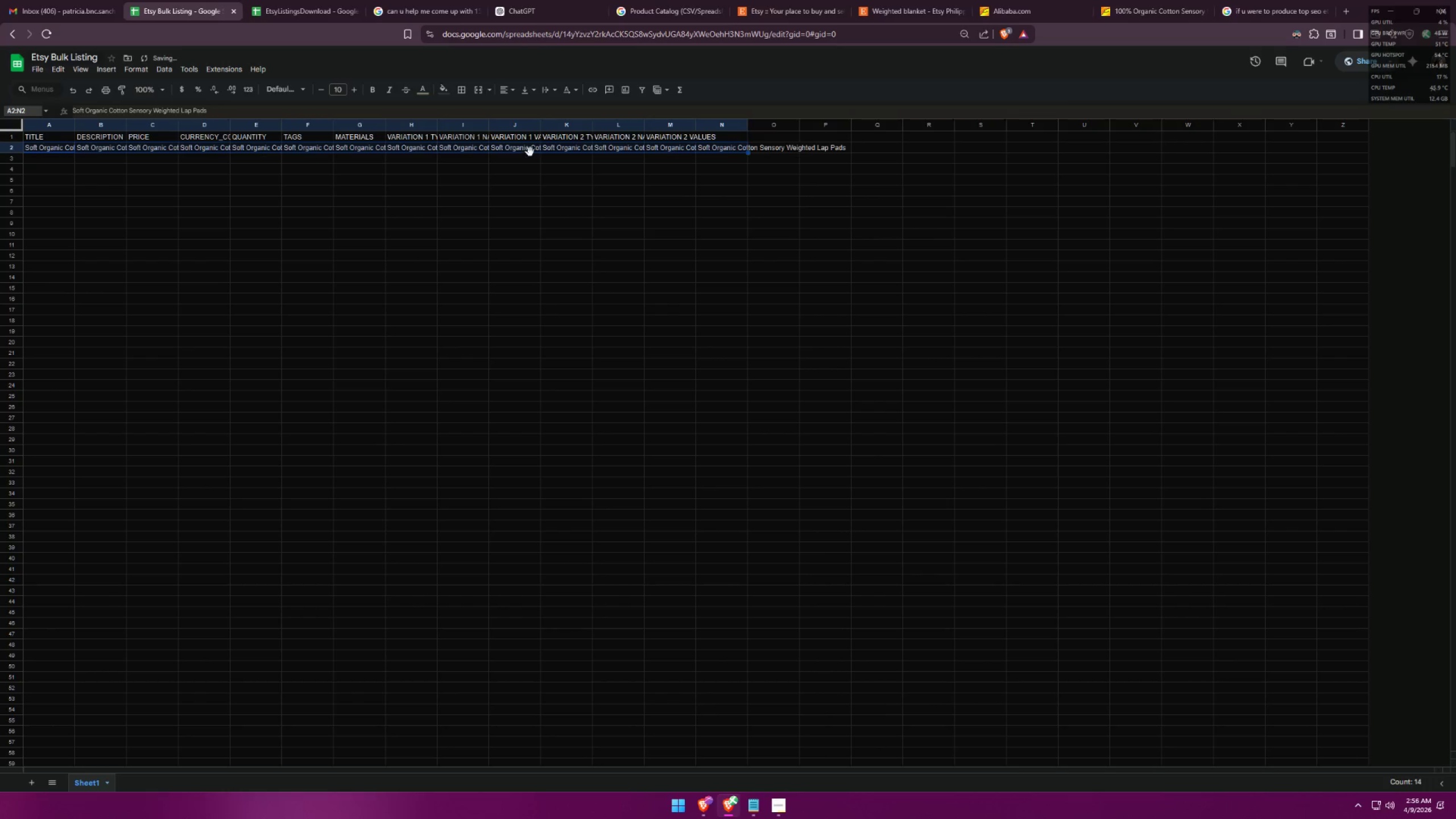 
key(Control+ControlLeft)
 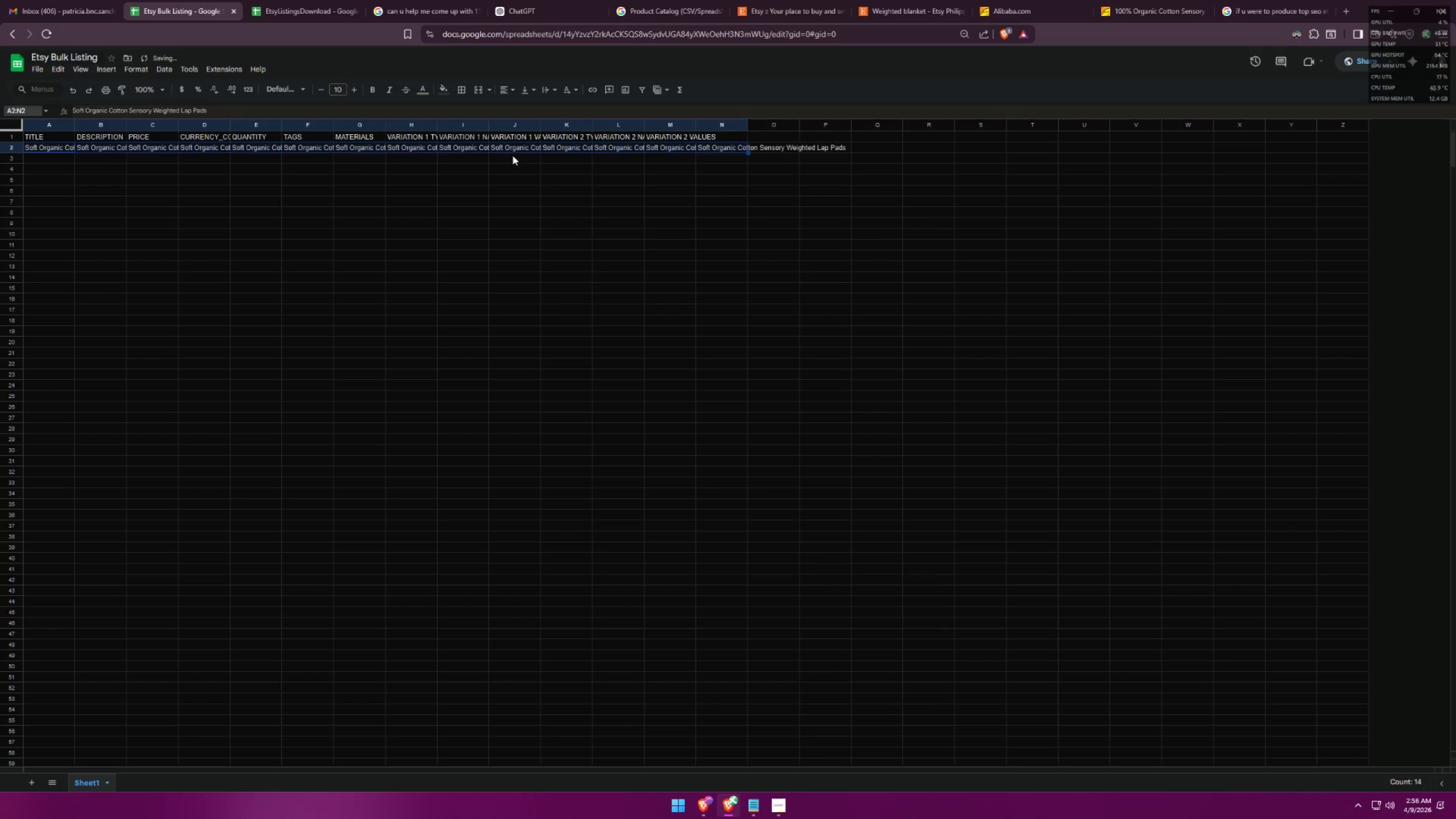 
key(Control+Z)
 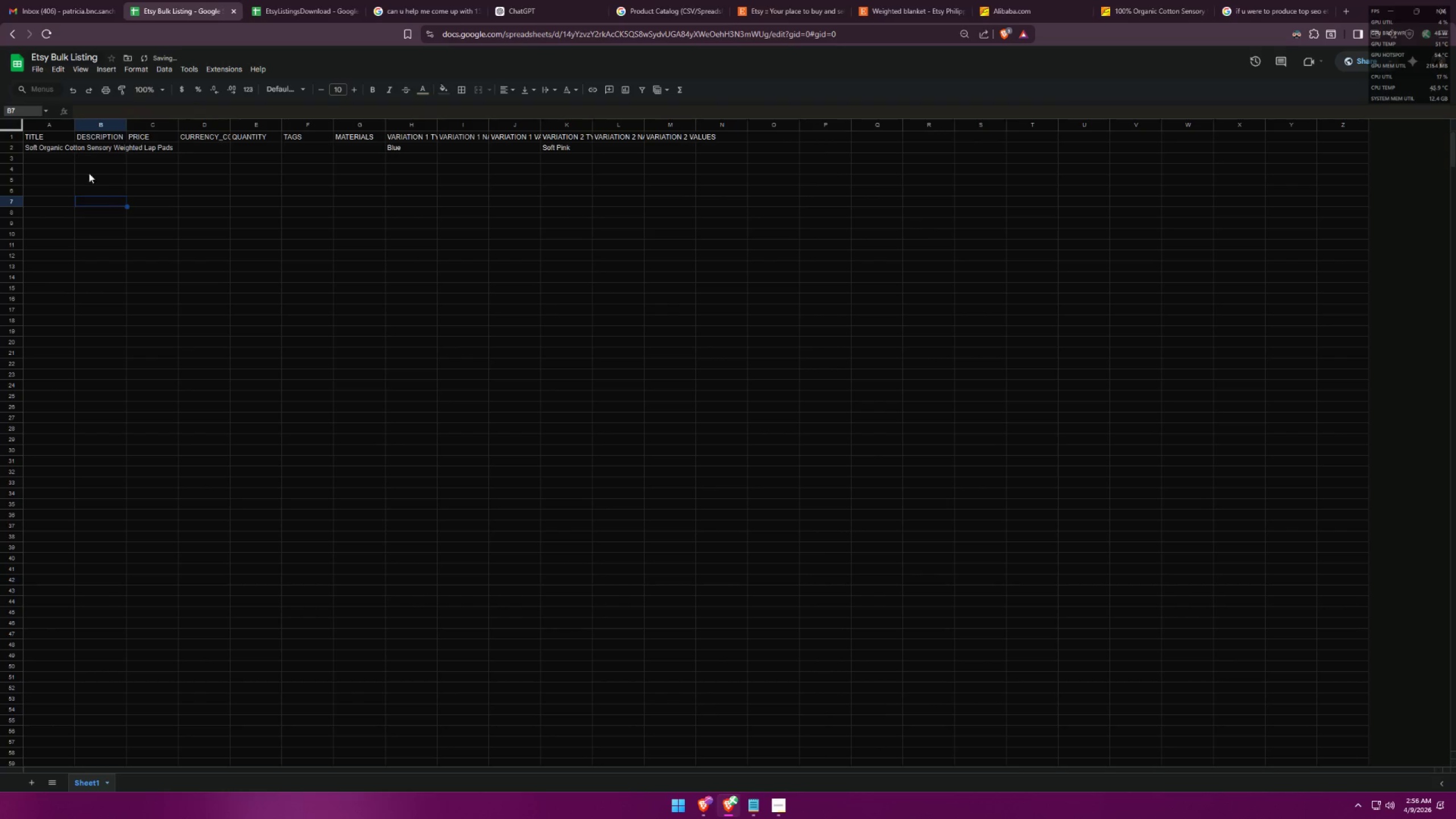 
double_click([72, 152])
 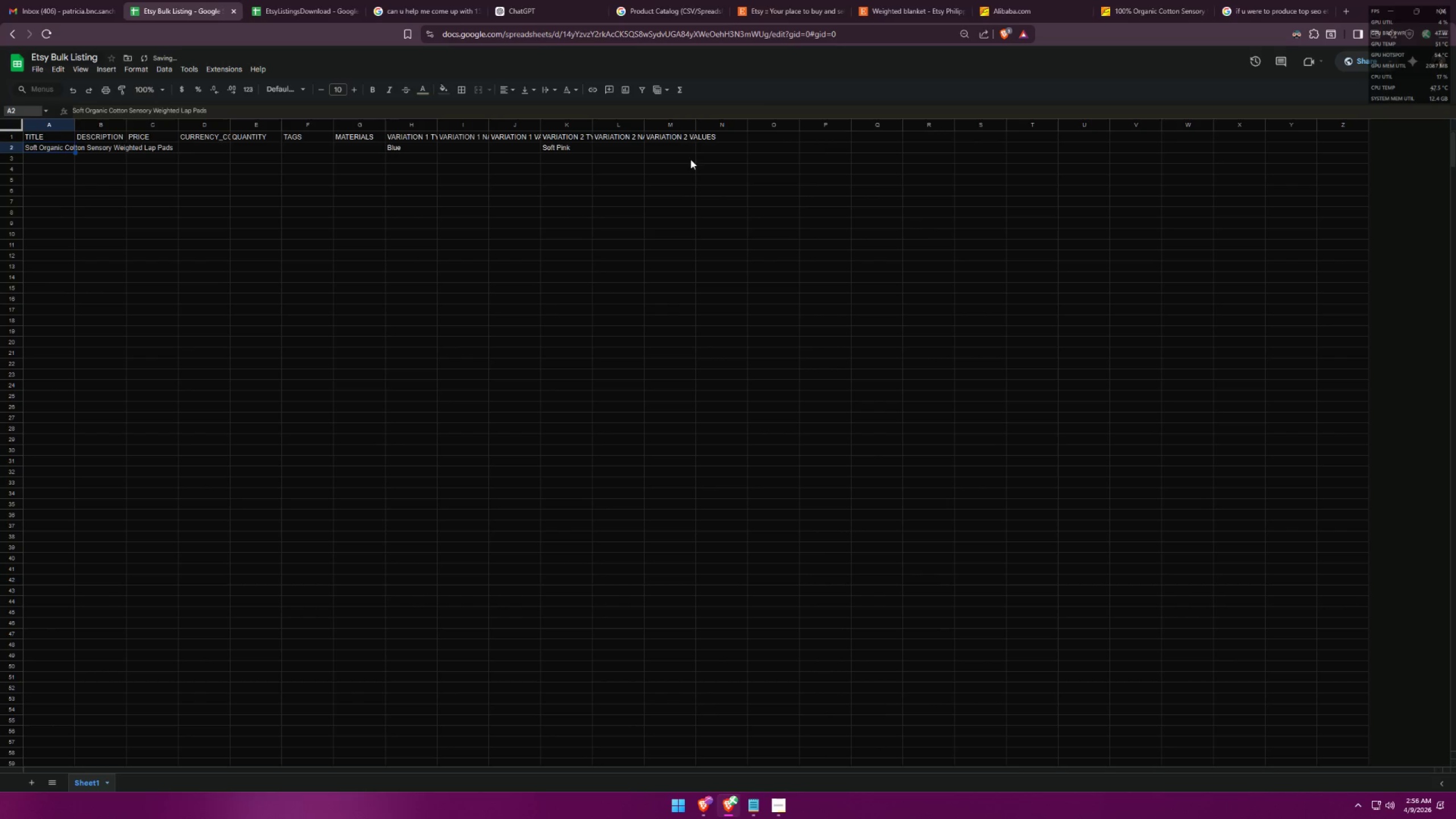 
left_click_drag(start_coordinate=[700, 148], to_coordinate=[51, 148])
 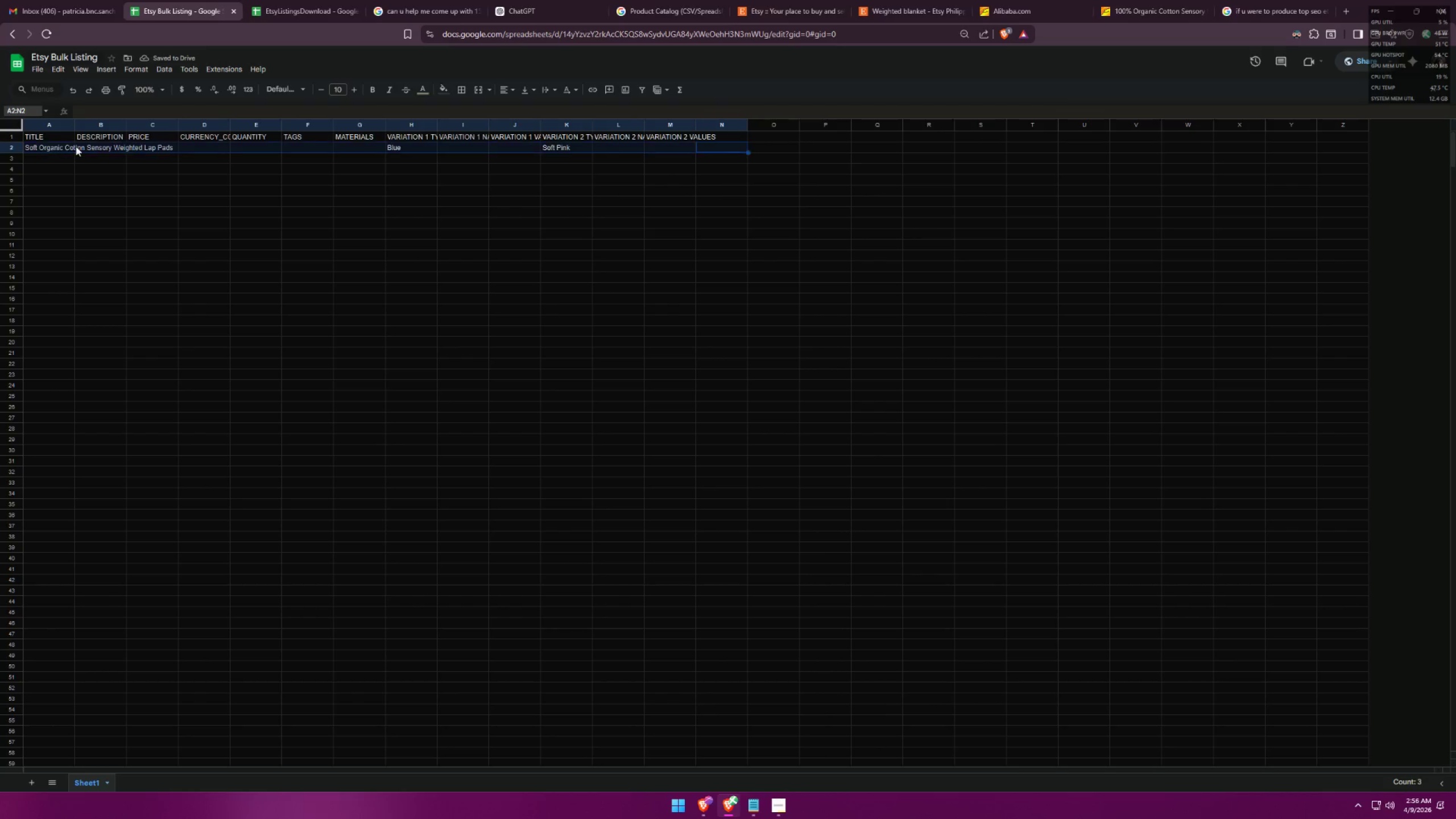 
left_click_drag(start_coordinate=[76, 146], to_coordinate=[74, 158])
 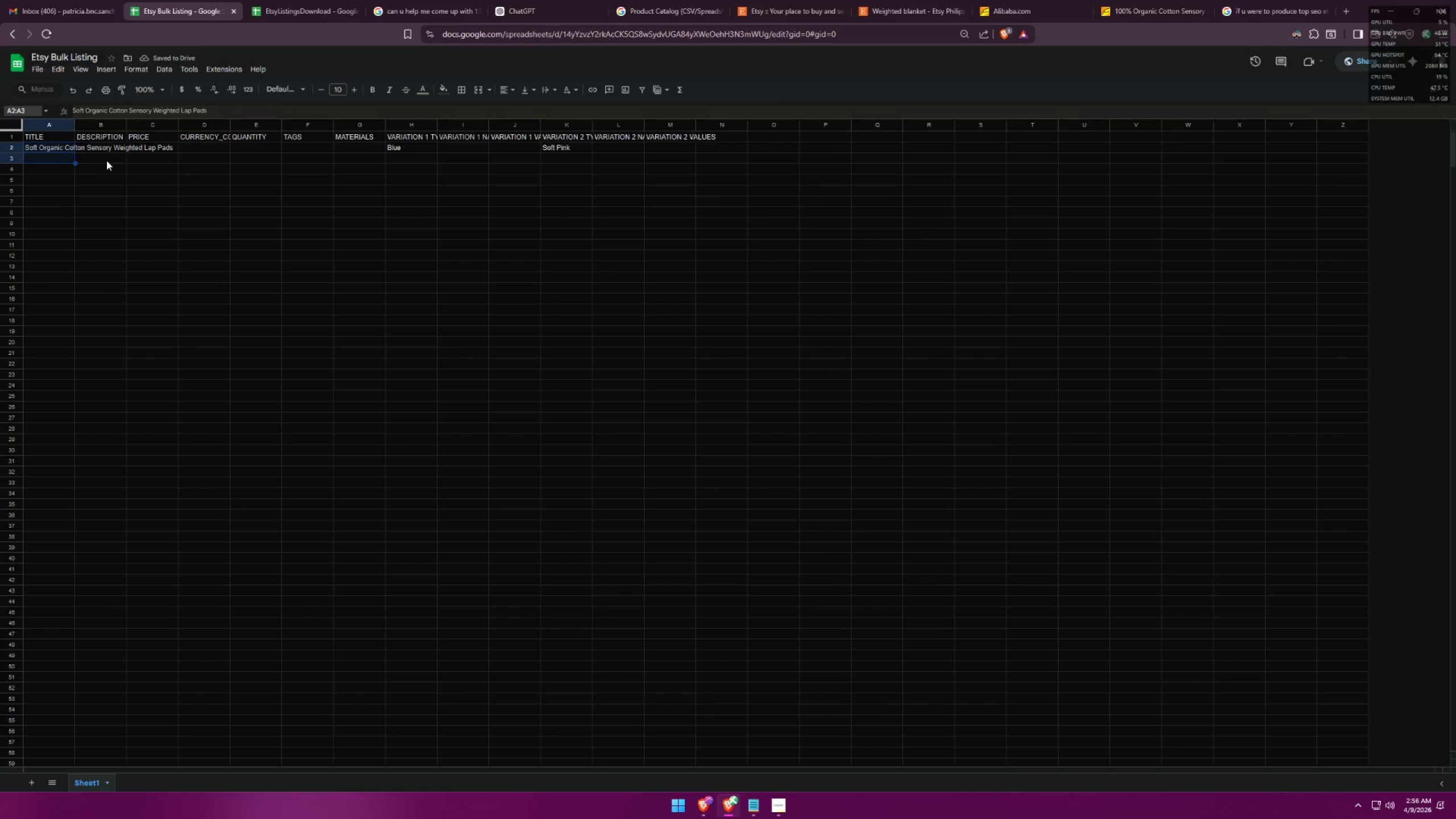 
key(Control+ControlLeft)
 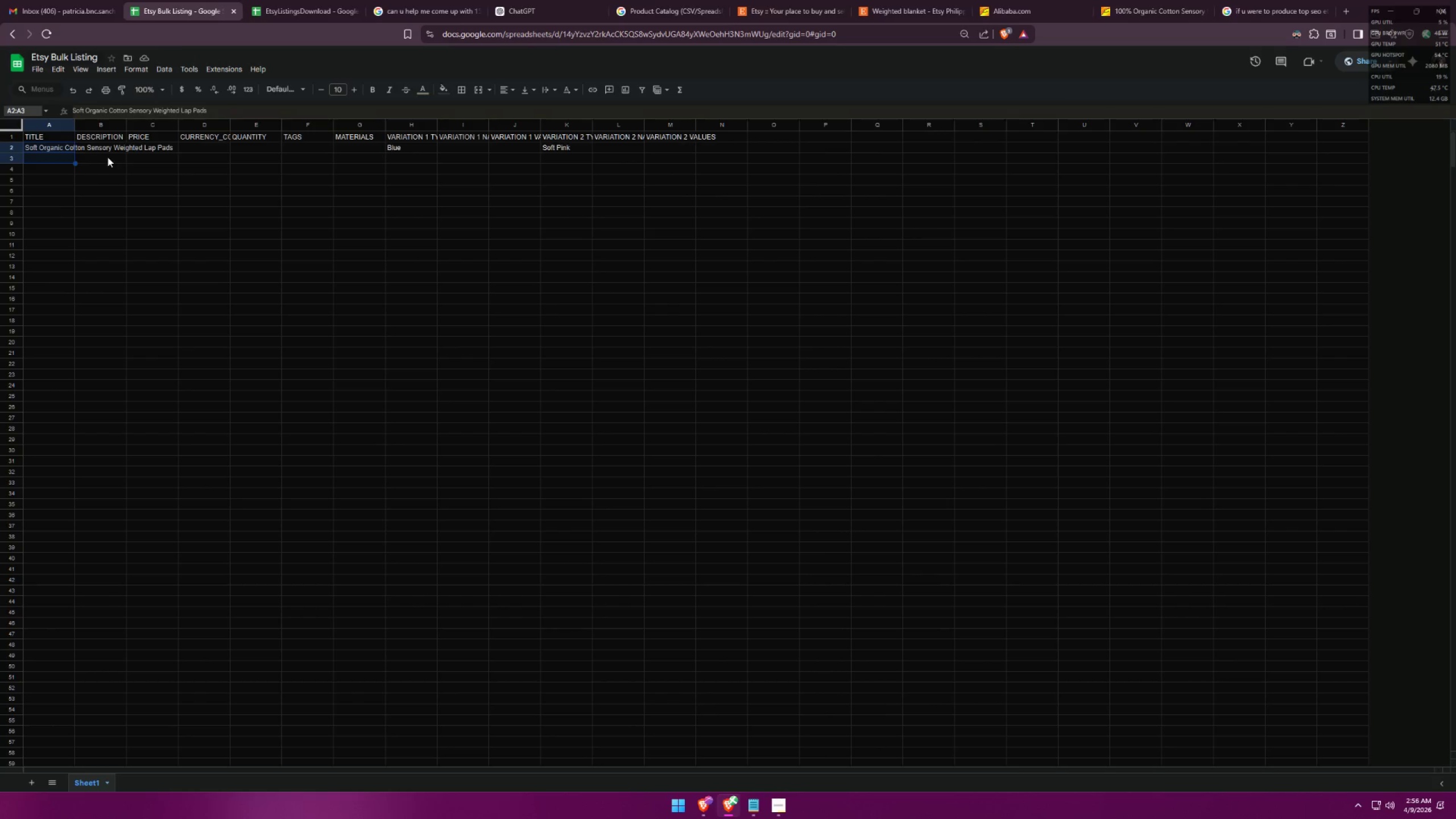 
key(Control+Z)
 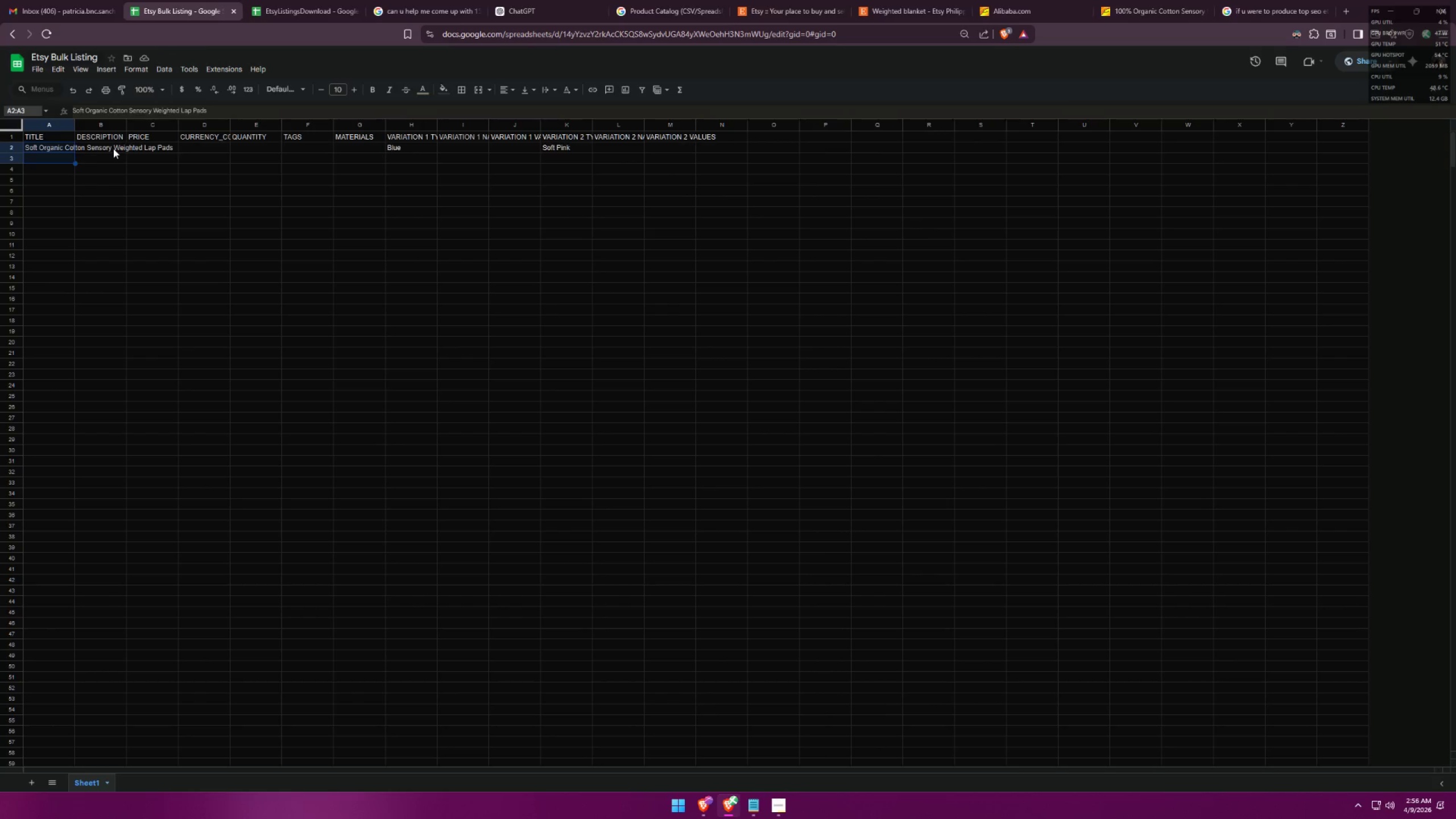 
left_click([113, 148])
 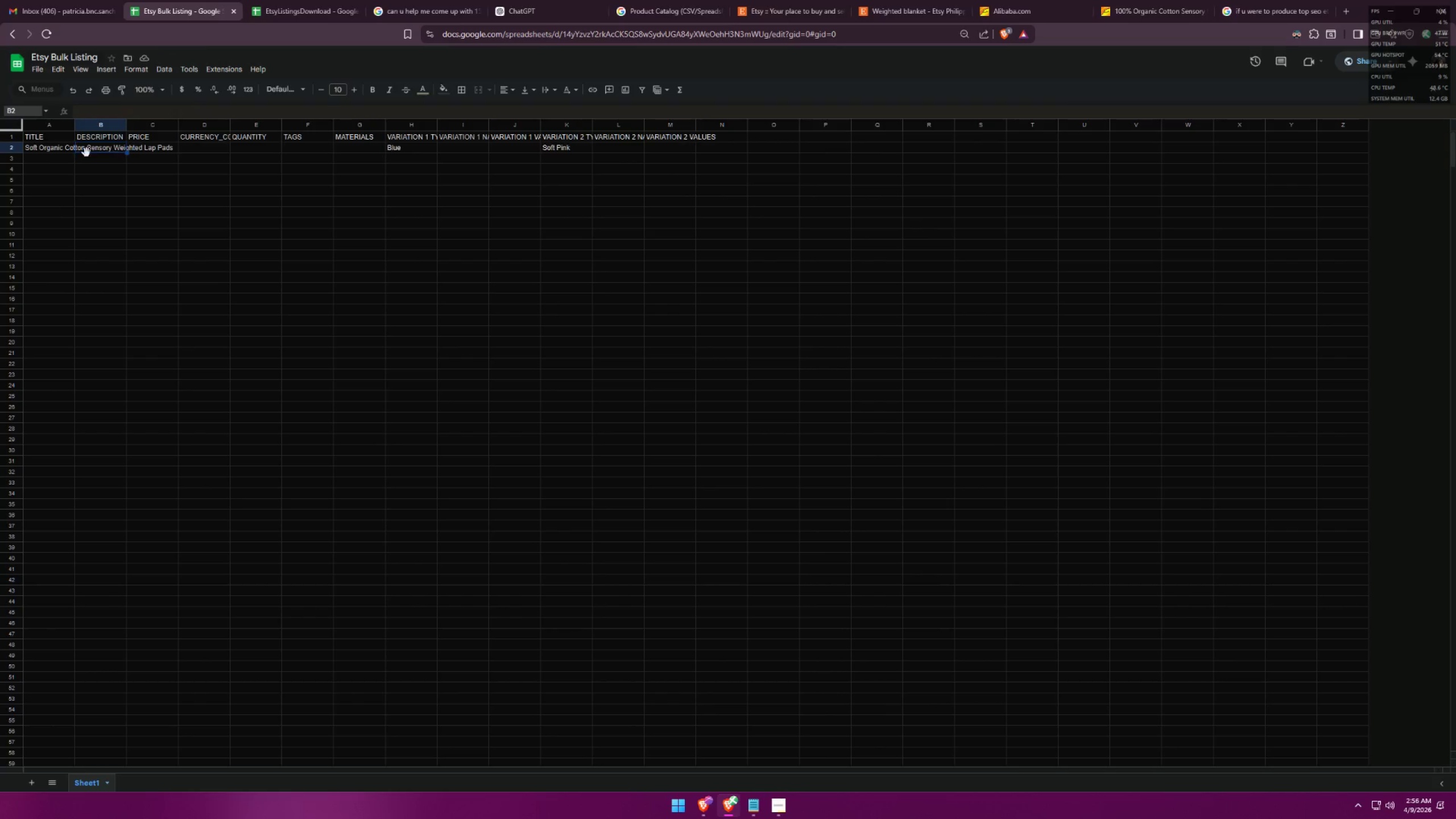 
left_click([40, 151])
 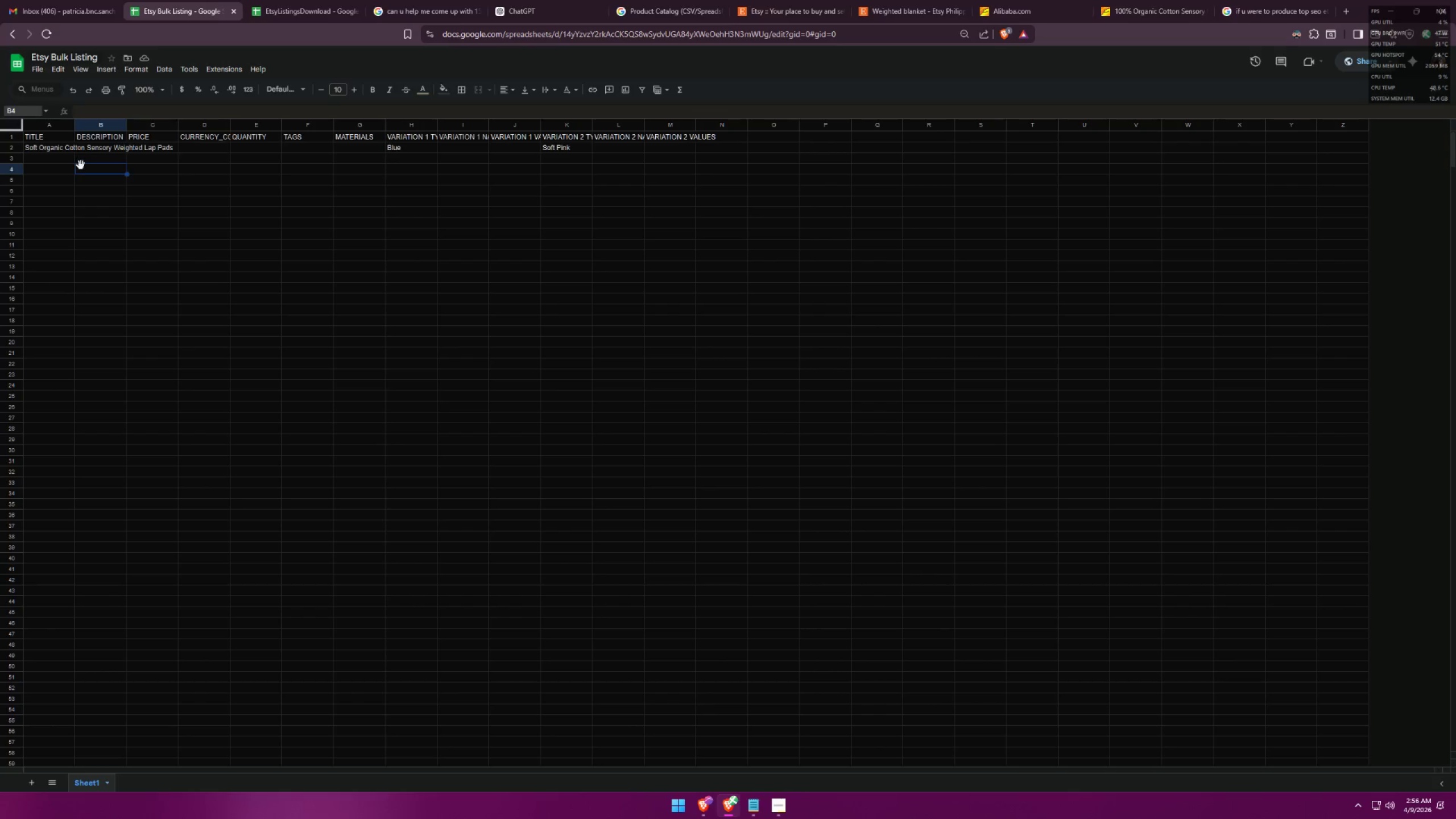 
double_click([35, 154])
 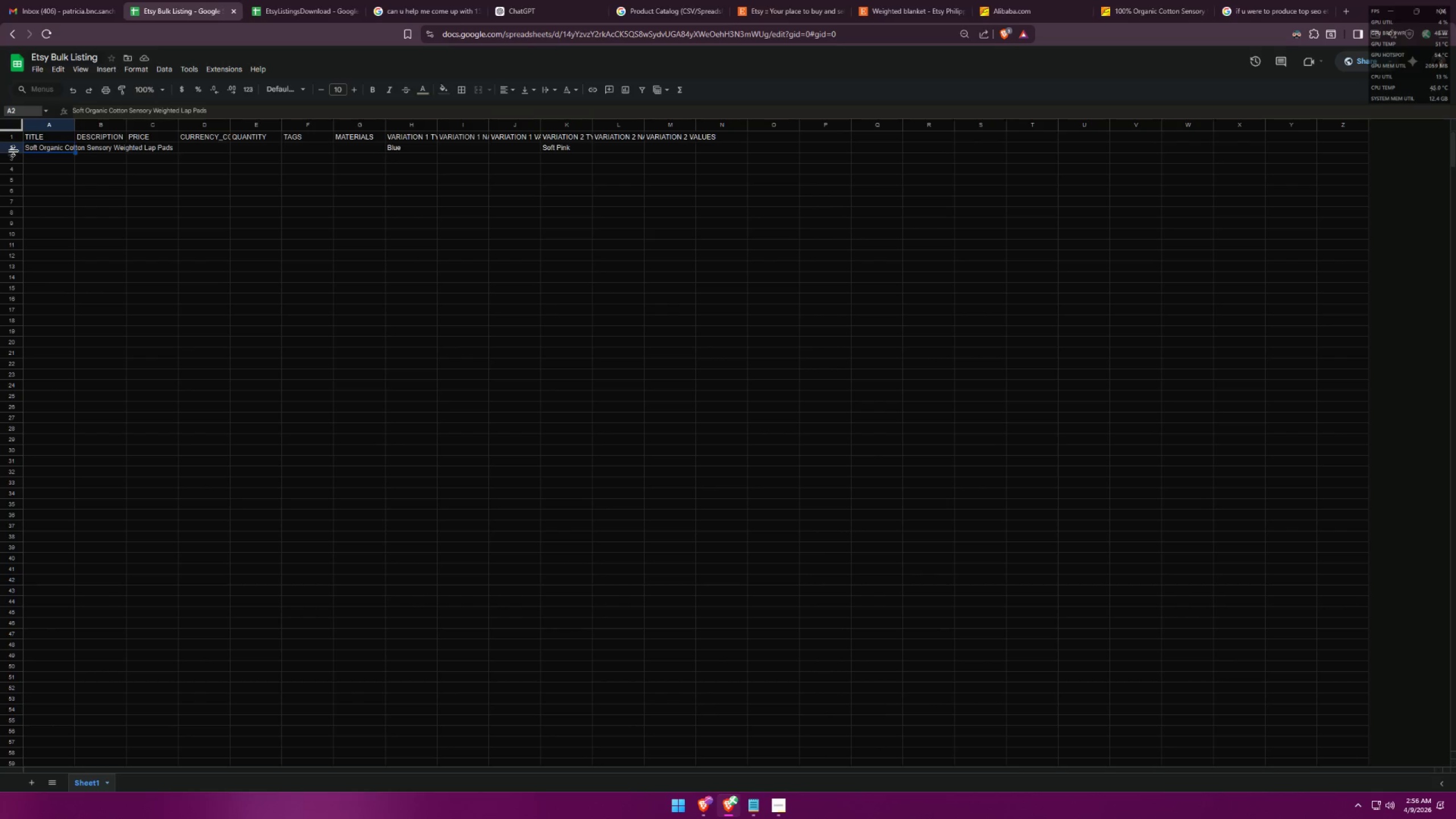 
left_click_drag(start_coordinate=[14, 151], to_coordinate=[14, 159])
 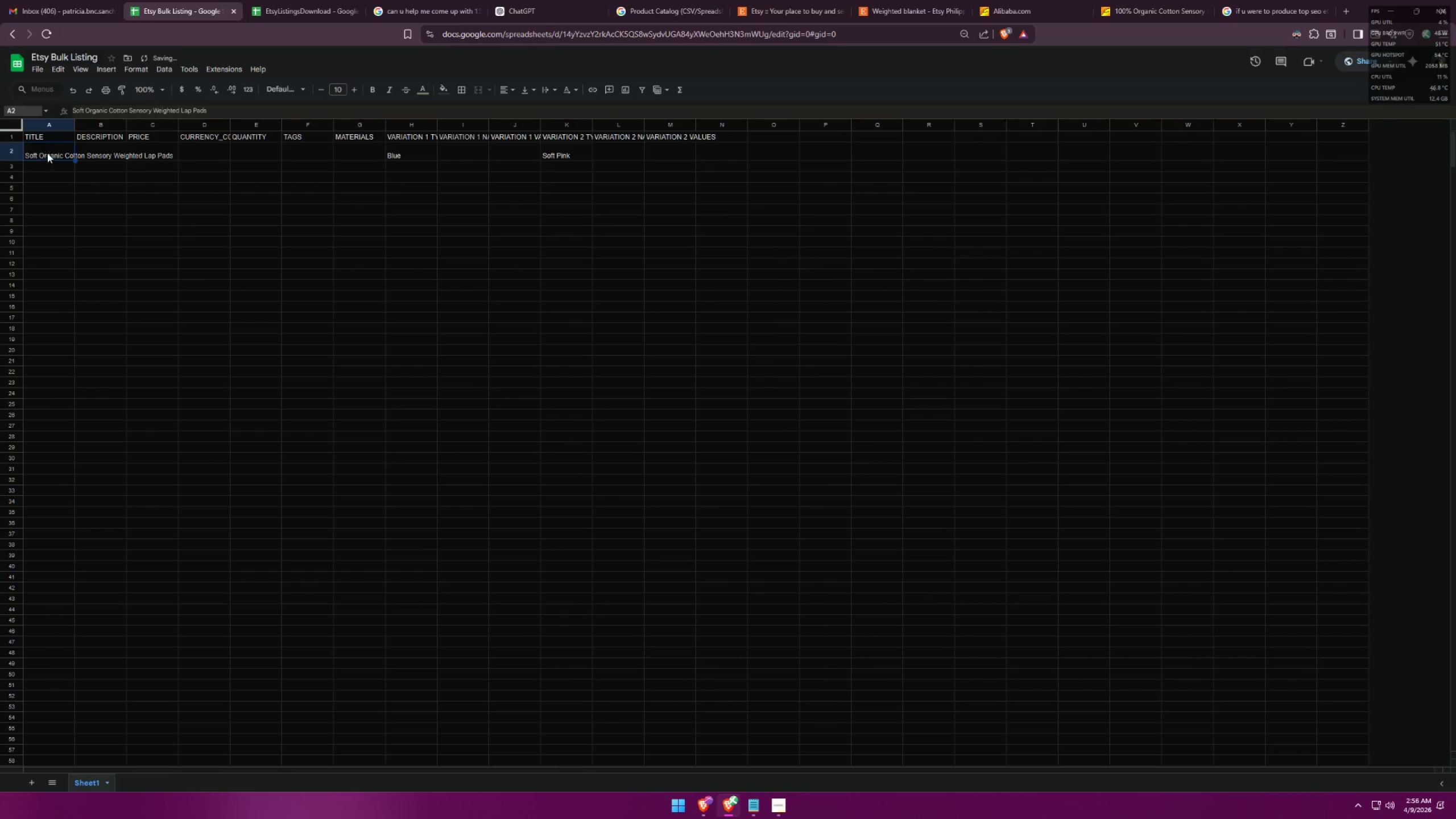 
left_click([54, 147])
 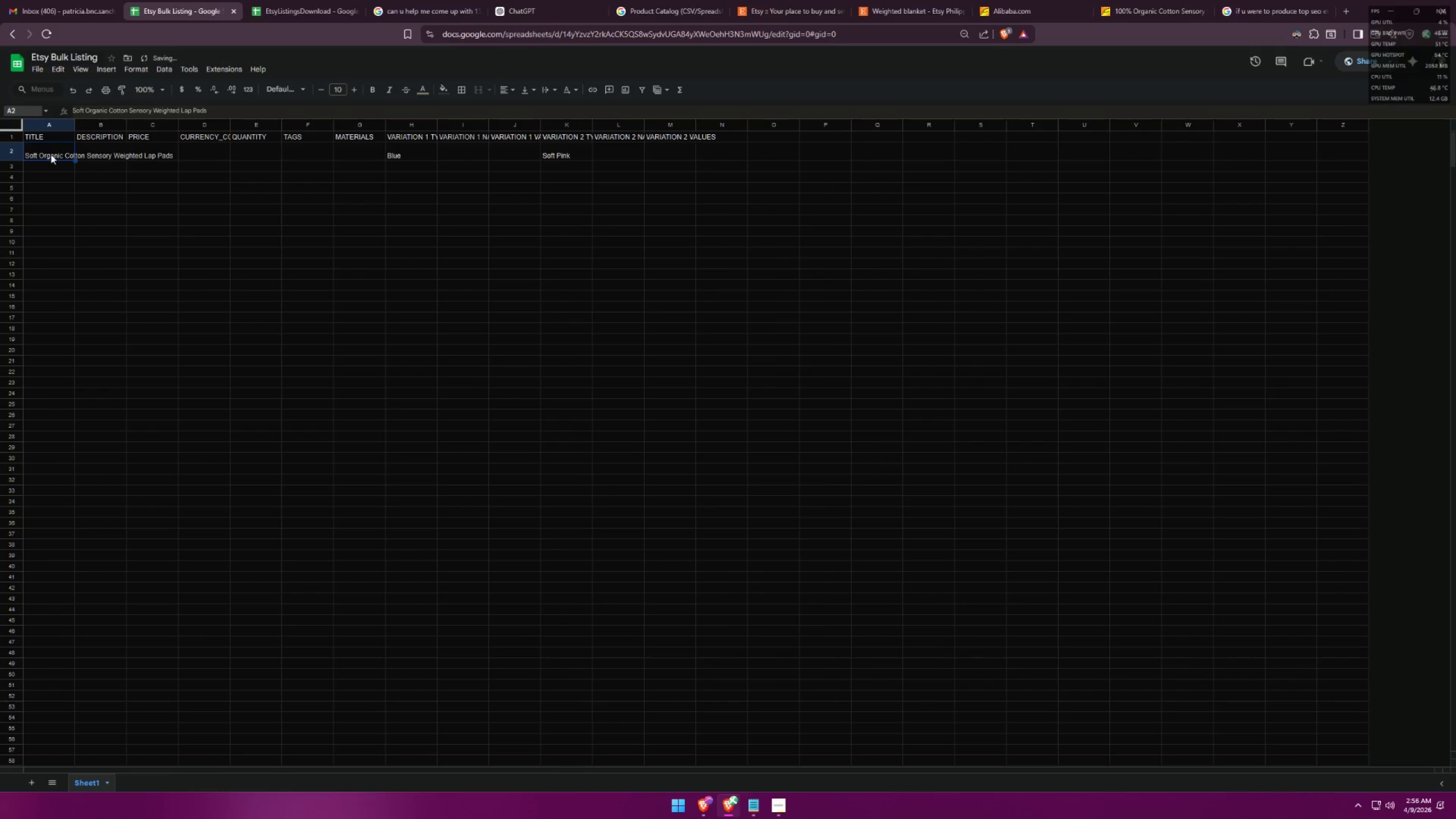 
left_click([67, 150])
 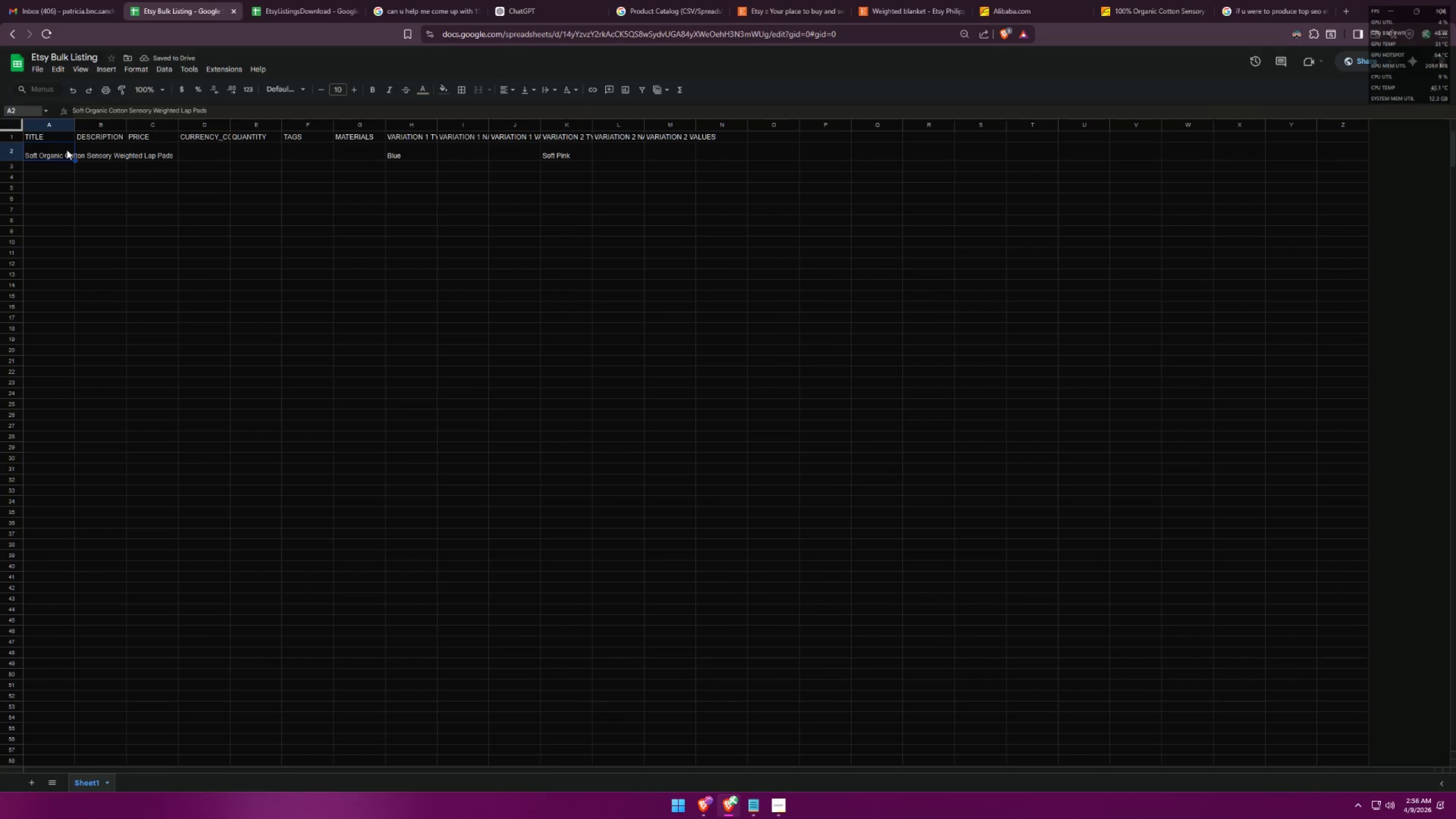 
scroll: coordinate [54, 160], scroll_direction: up, amount: 5.0
 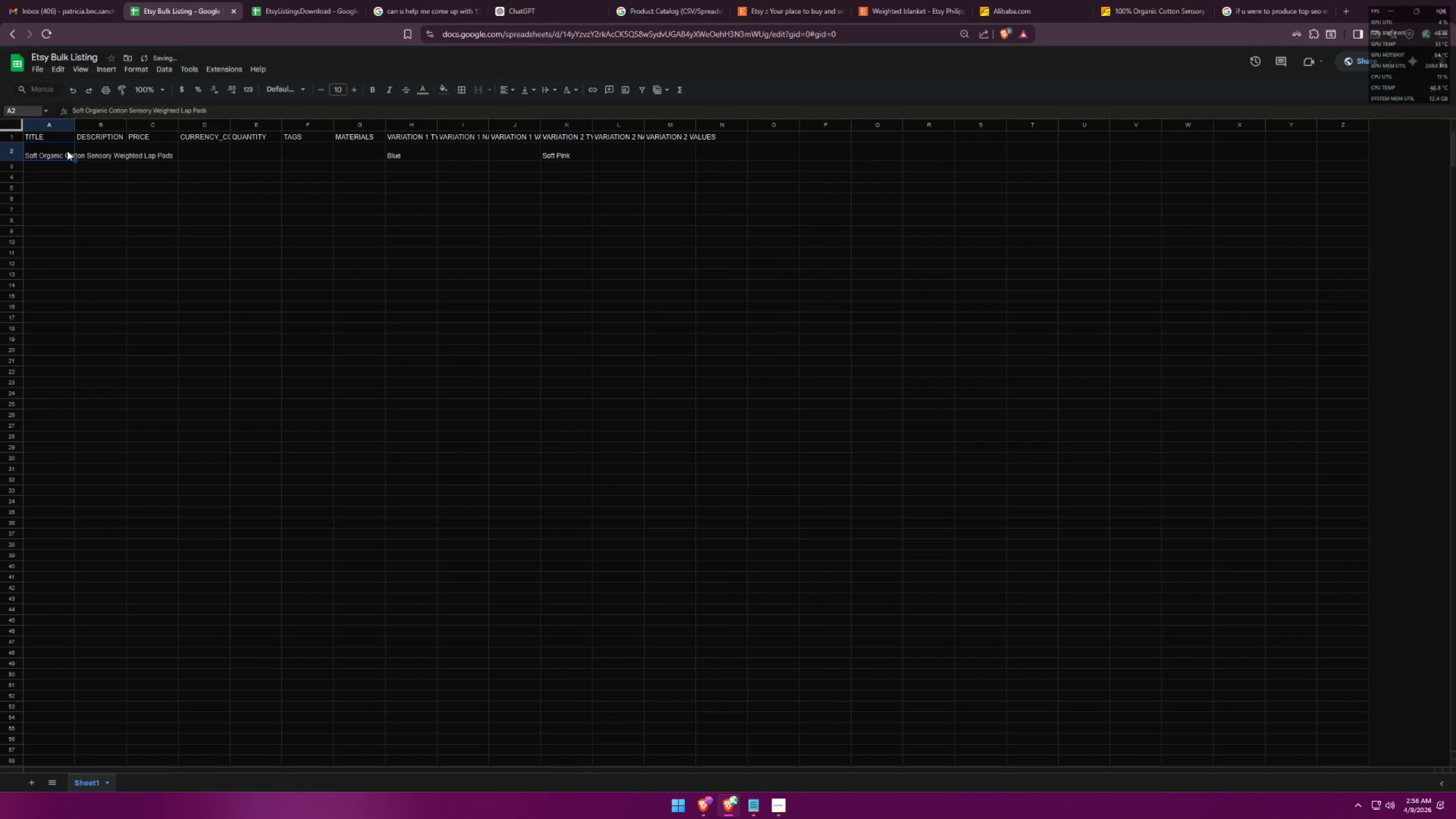 
double_click([67, 150])
 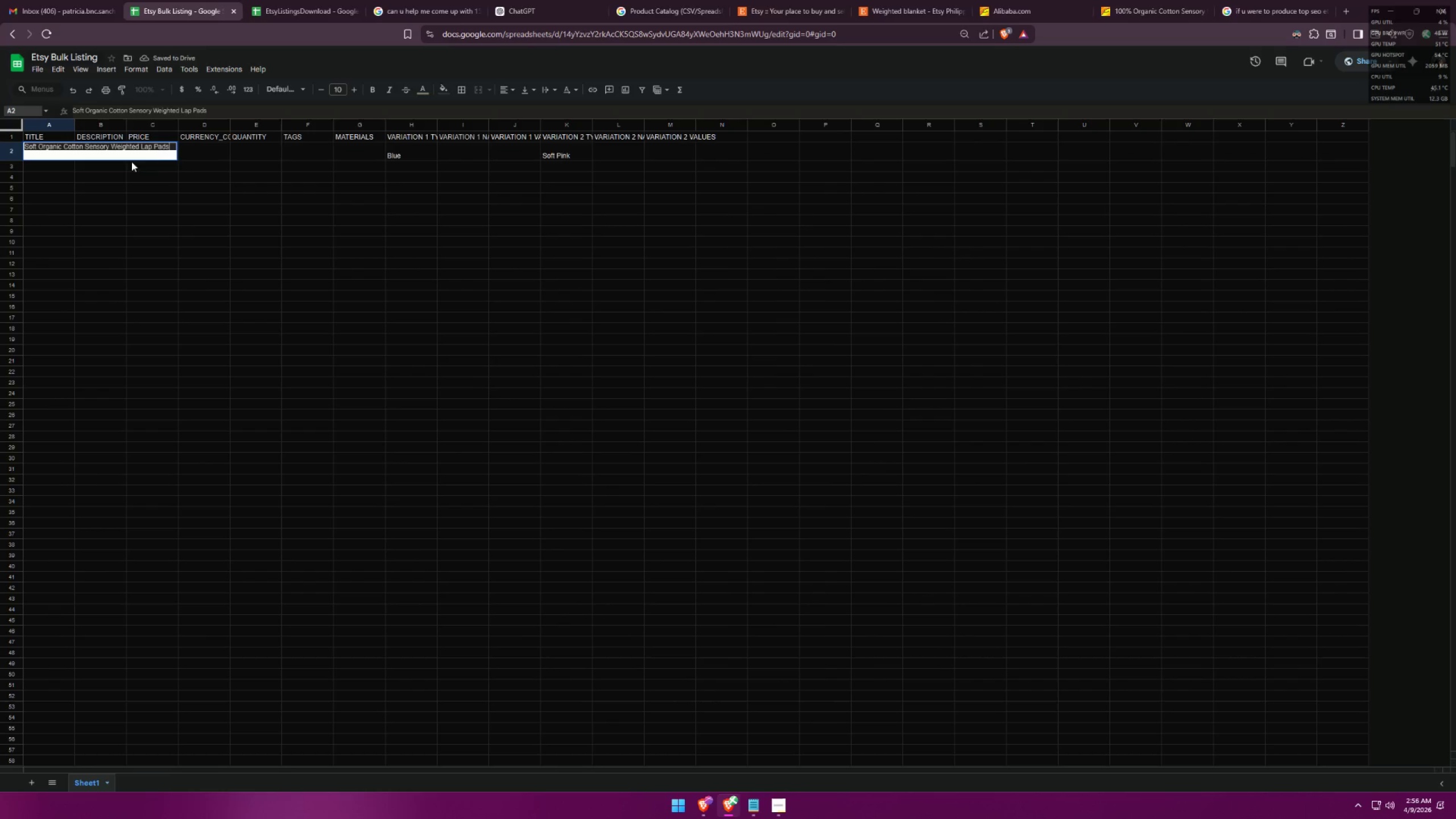 
key(Control+ControlLeft)
 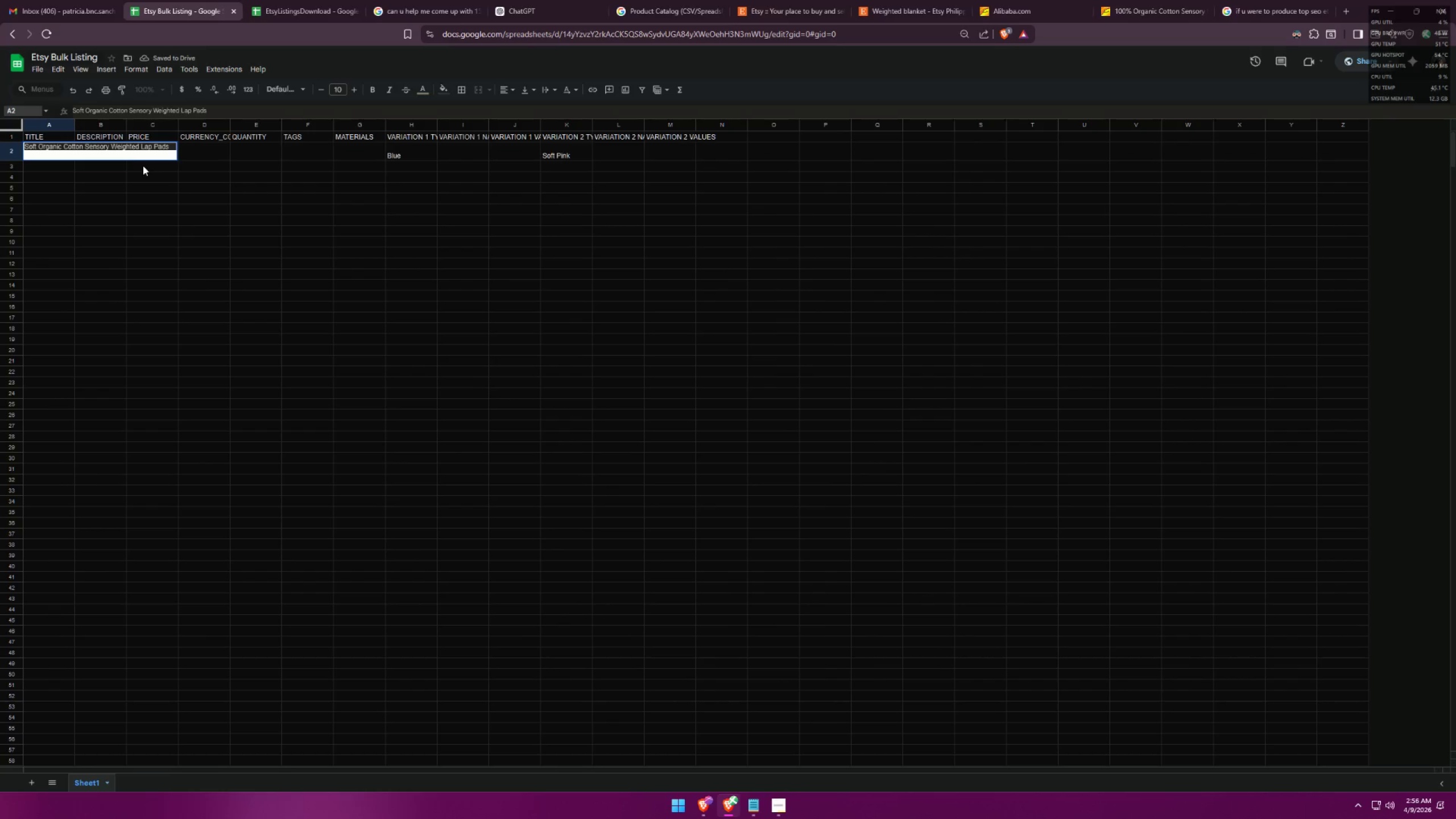 
key(Control+Z)
 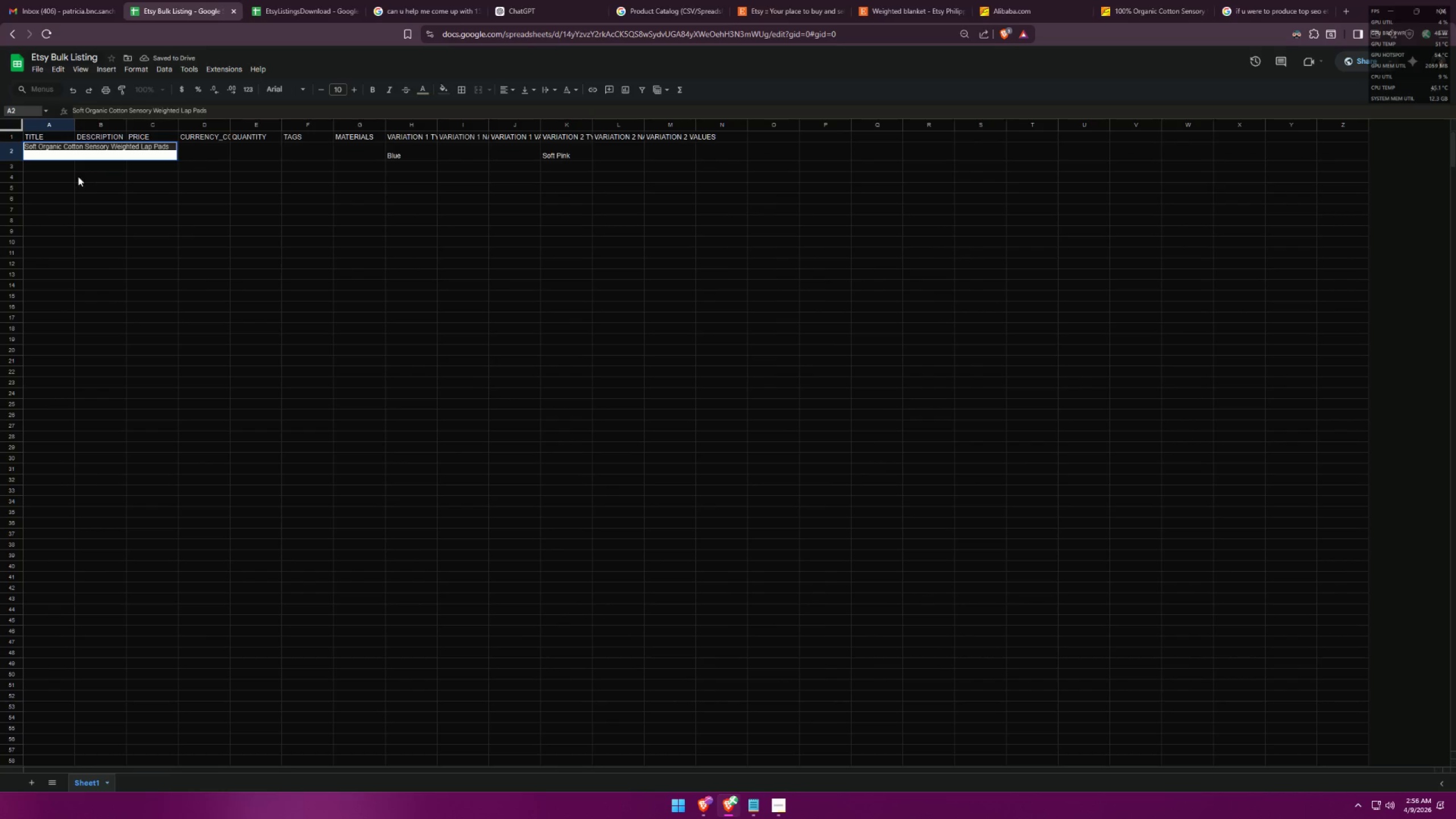 
left_click([75, 179])
 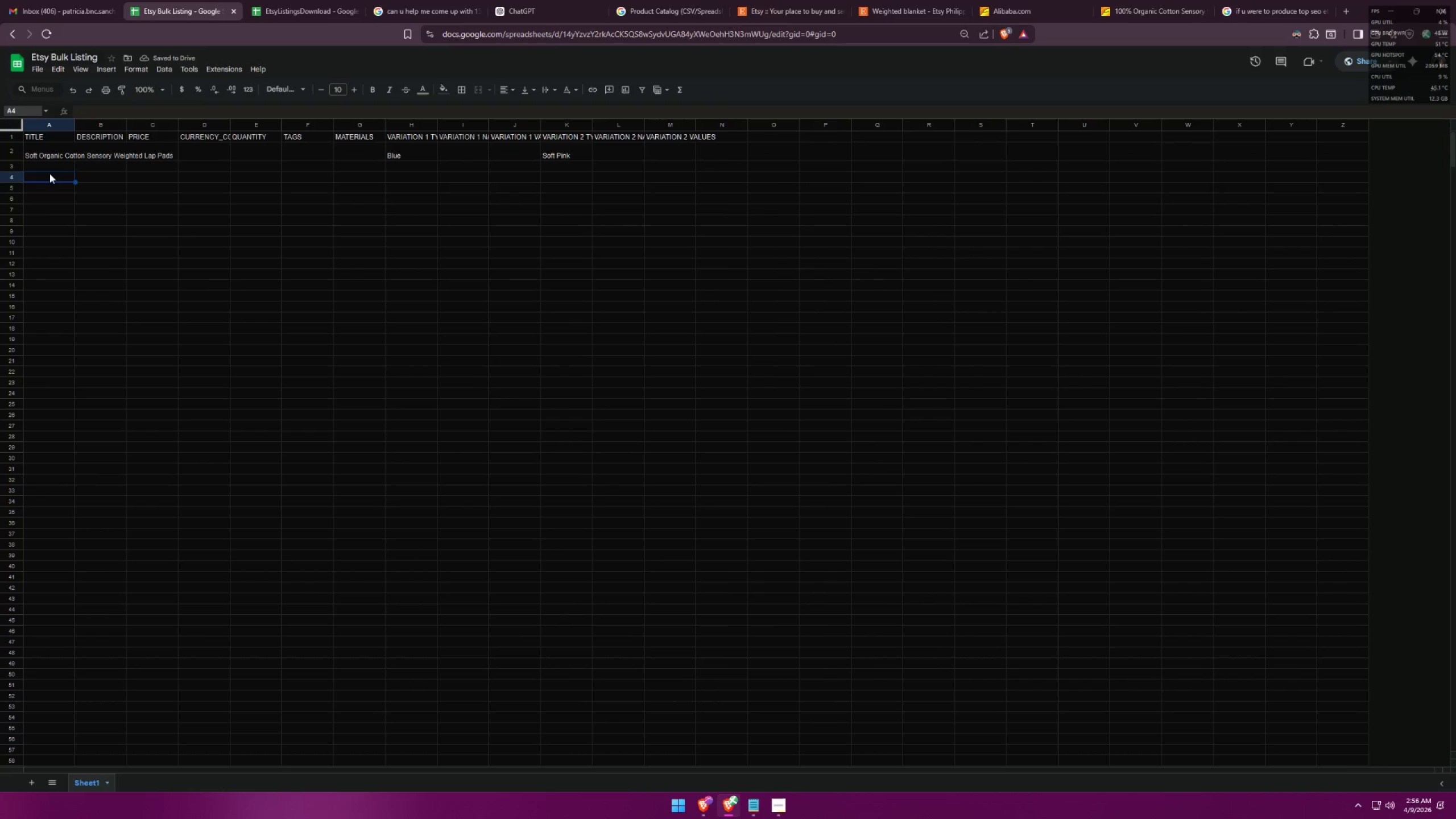 
key(Control+Z)
 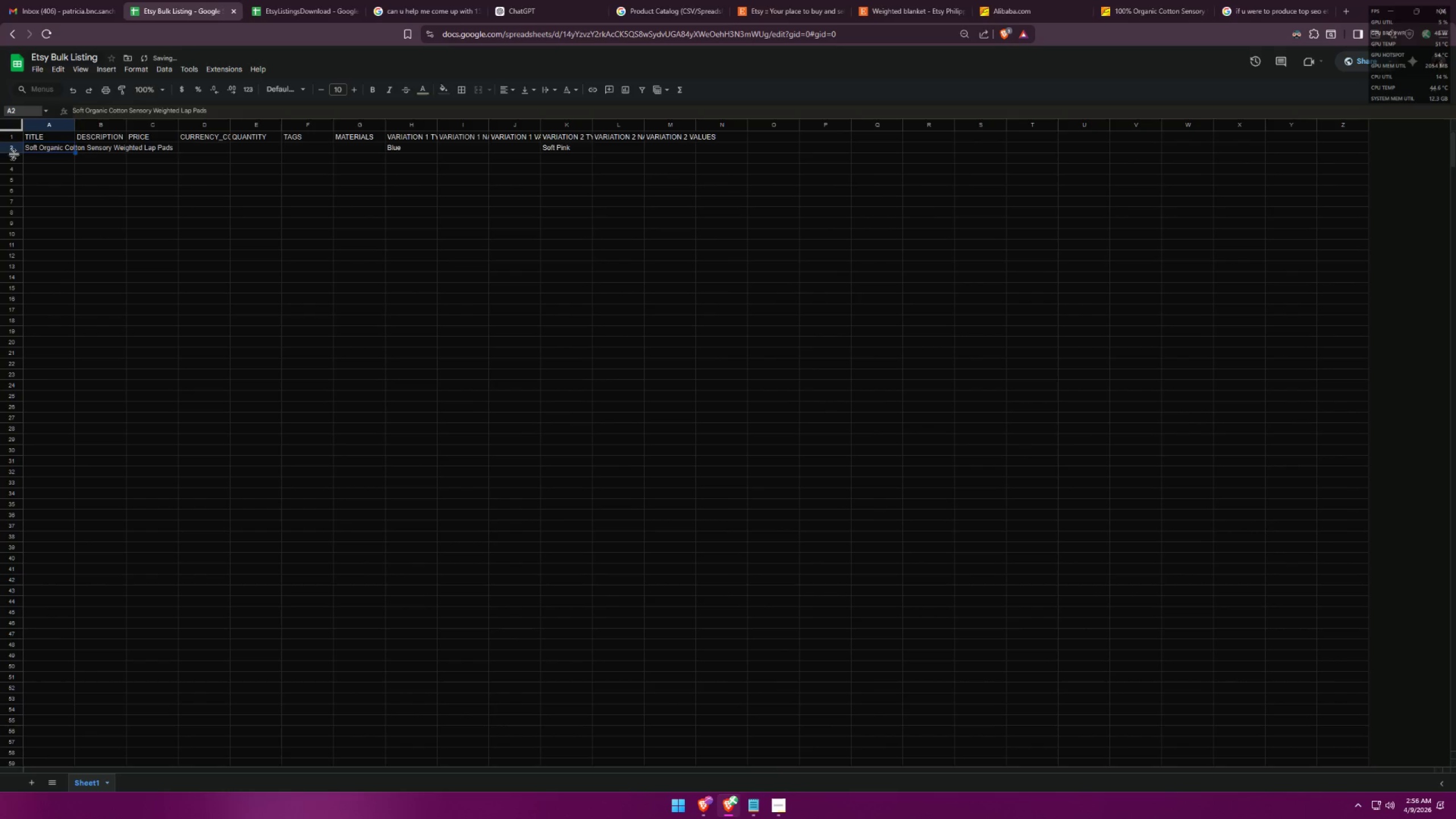 
left_click_drag(start_coordinate=[15, 150], to_coordinate=[16, 157])
 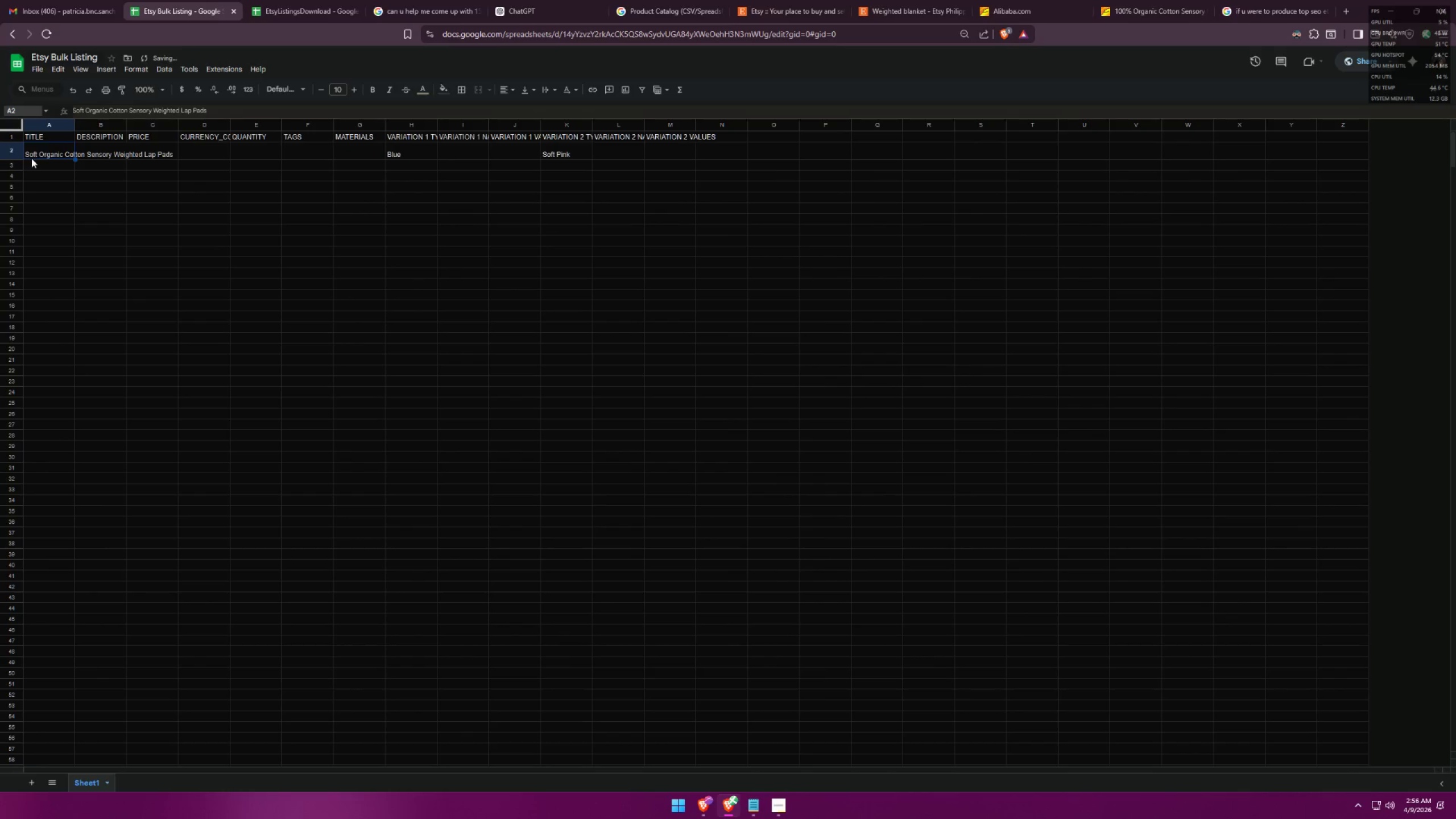 
key(Control+ControlLeft)
 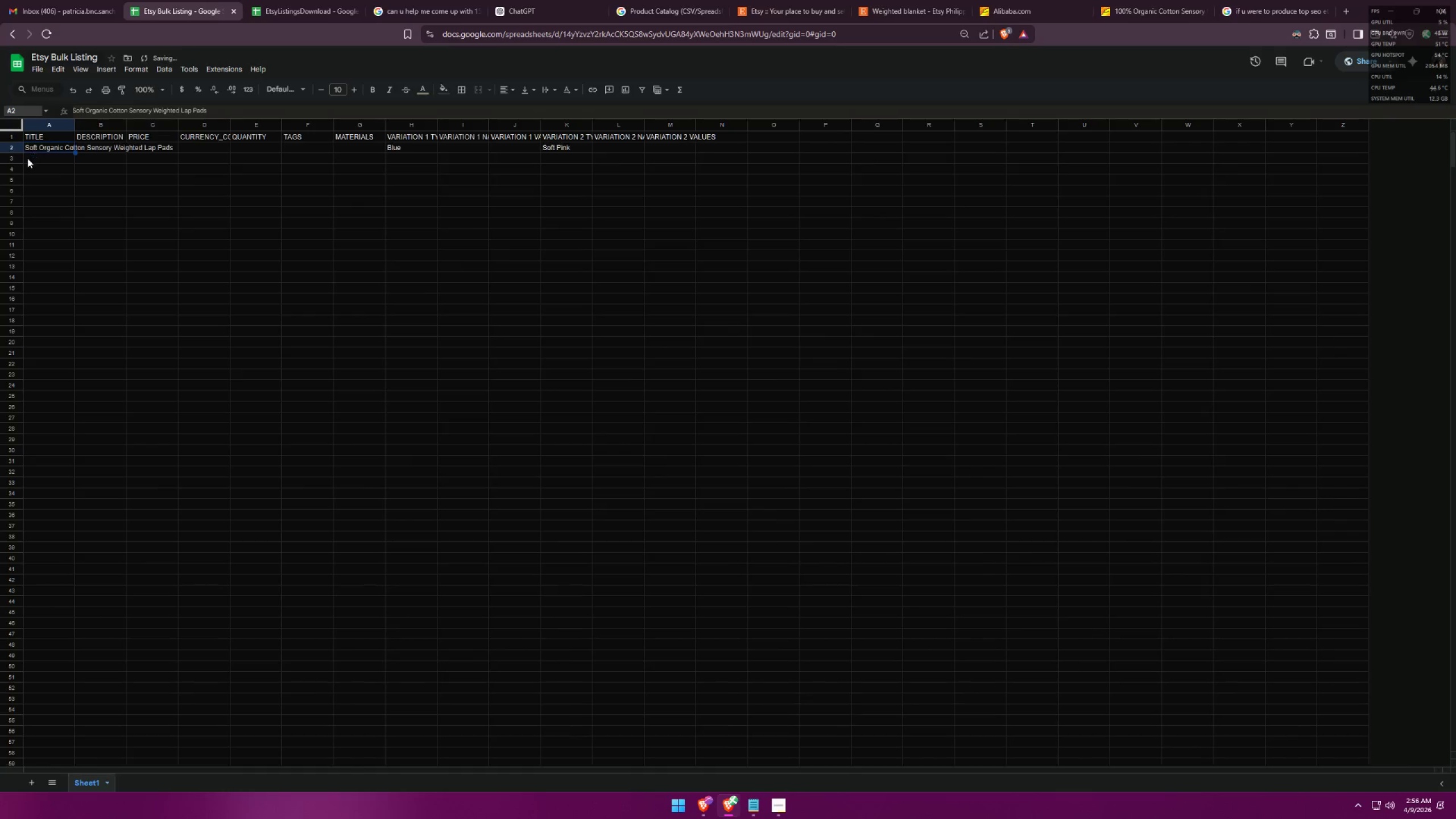 
key(Control+Z)
 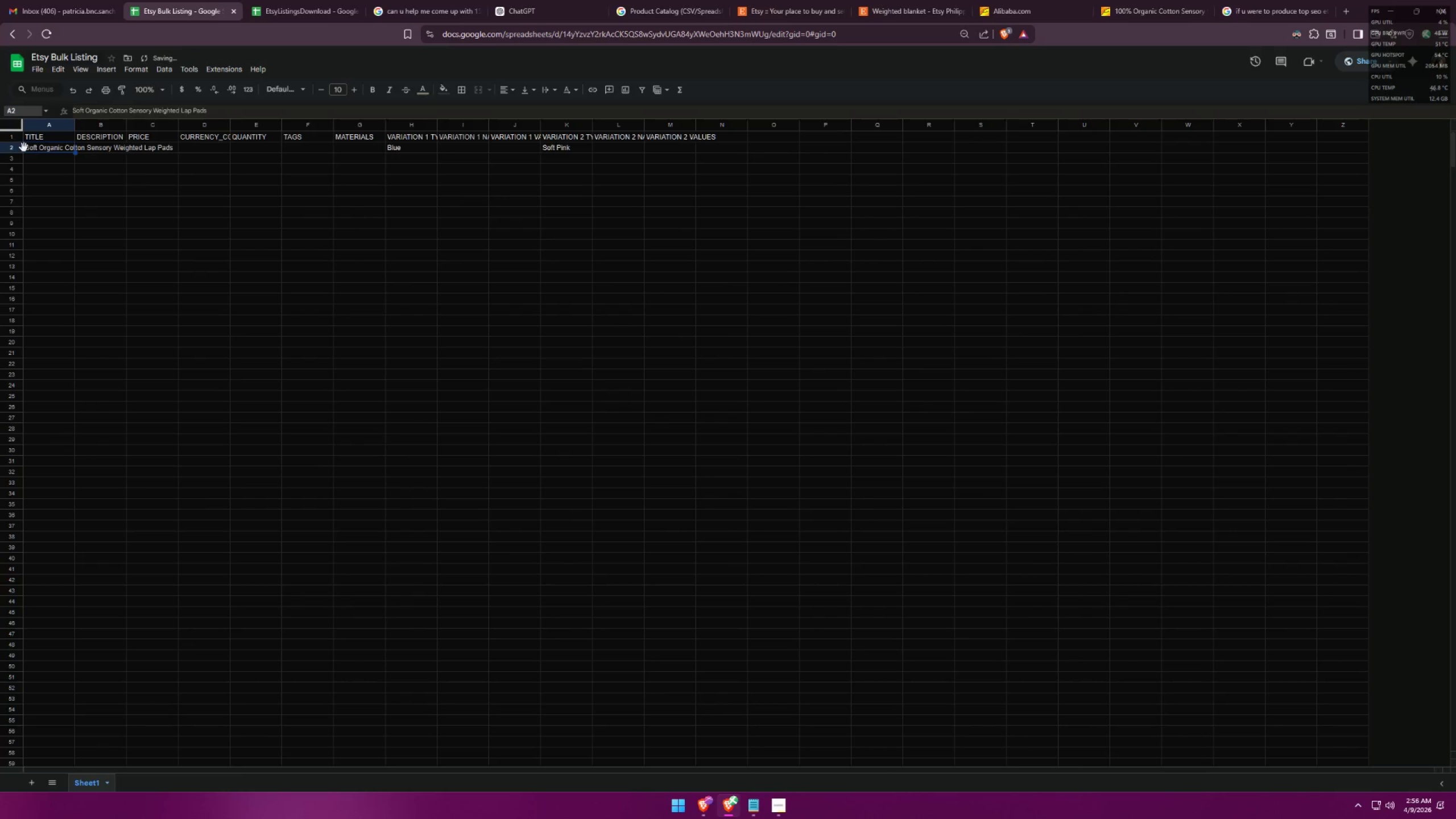 
left_click_drag(start_coordinate=[24, 147], to_coordinate=[21, 161])
 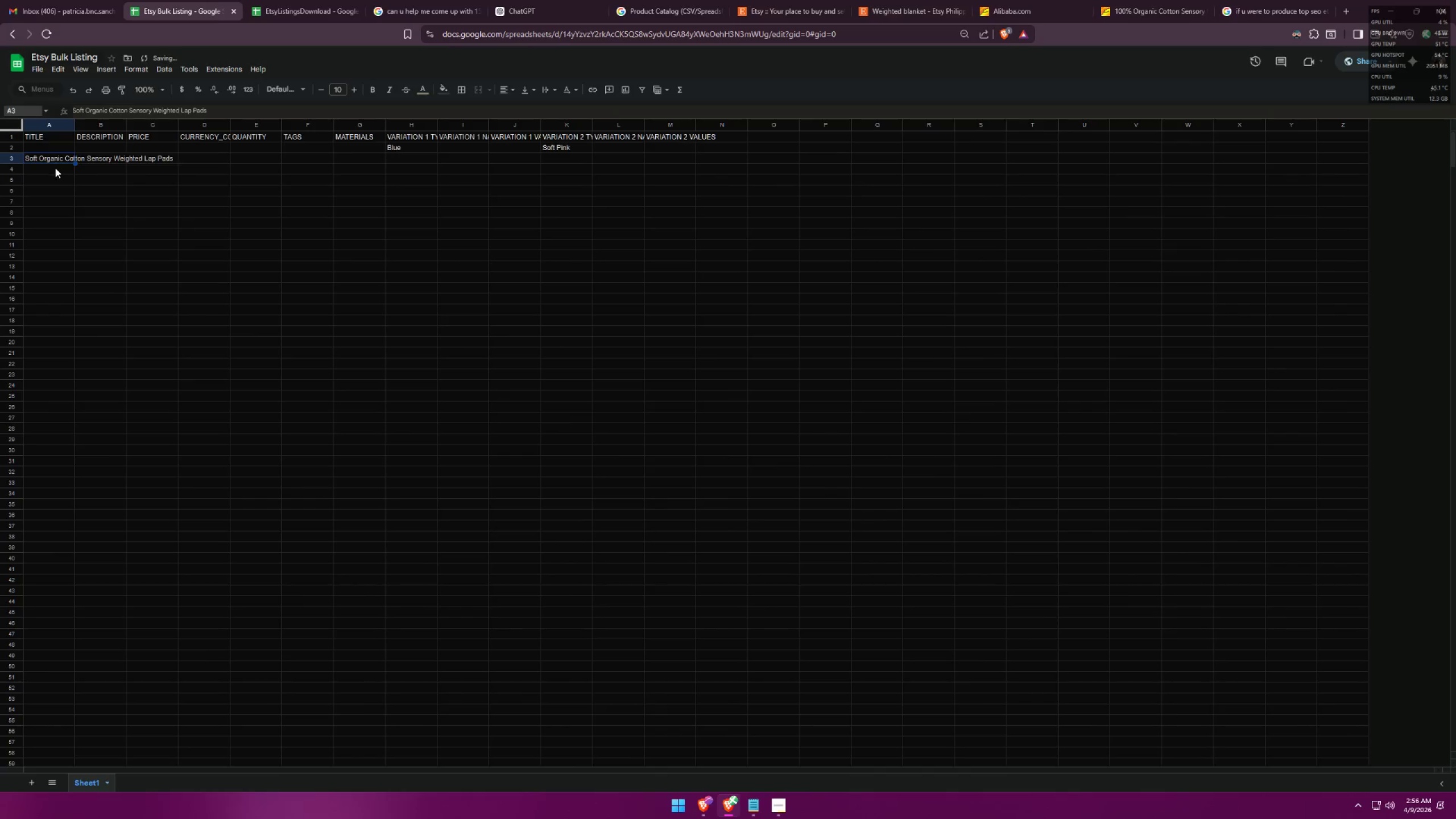 
key(Control+ControlLeft)
 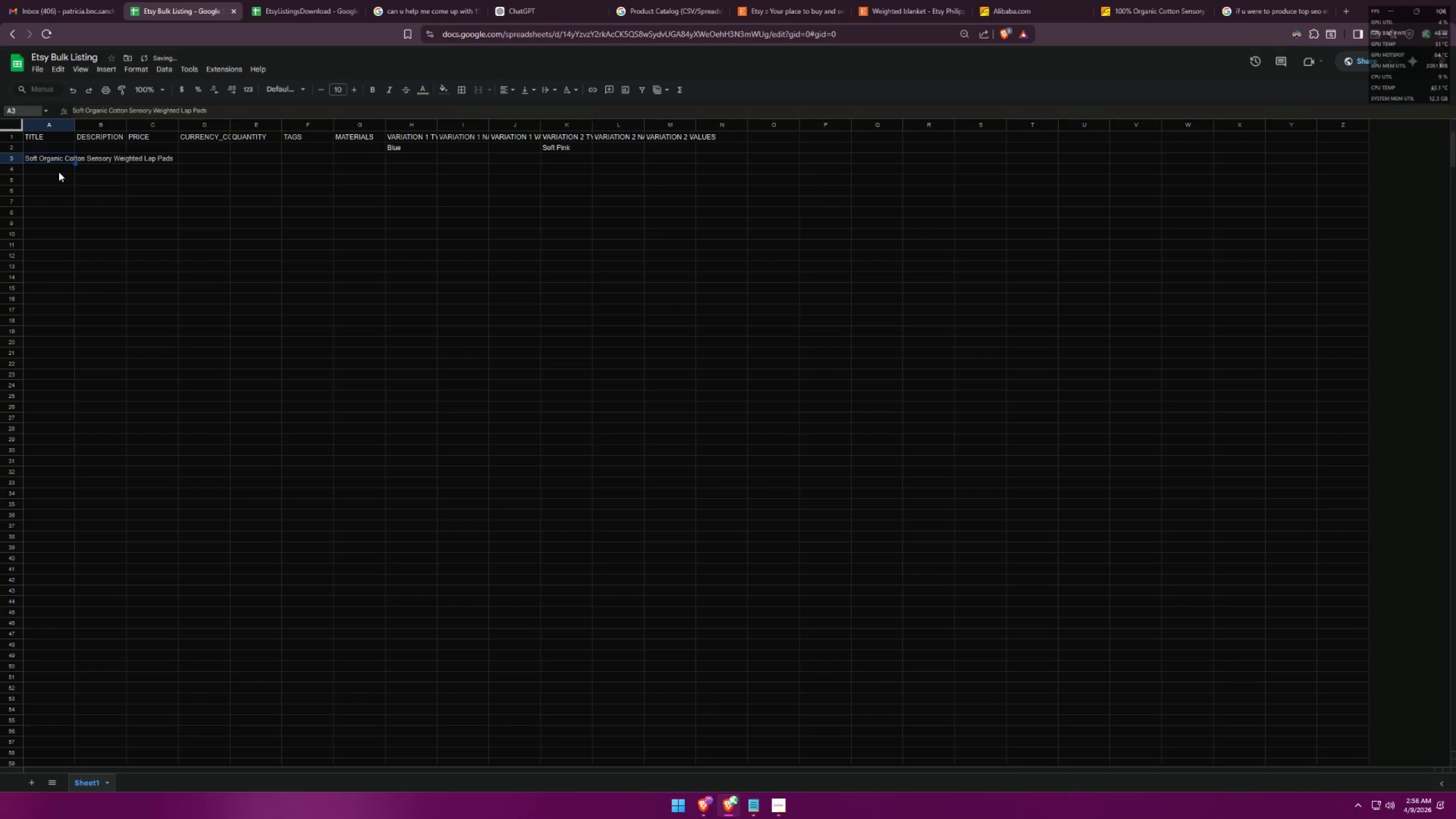 
key(Control+Z)
 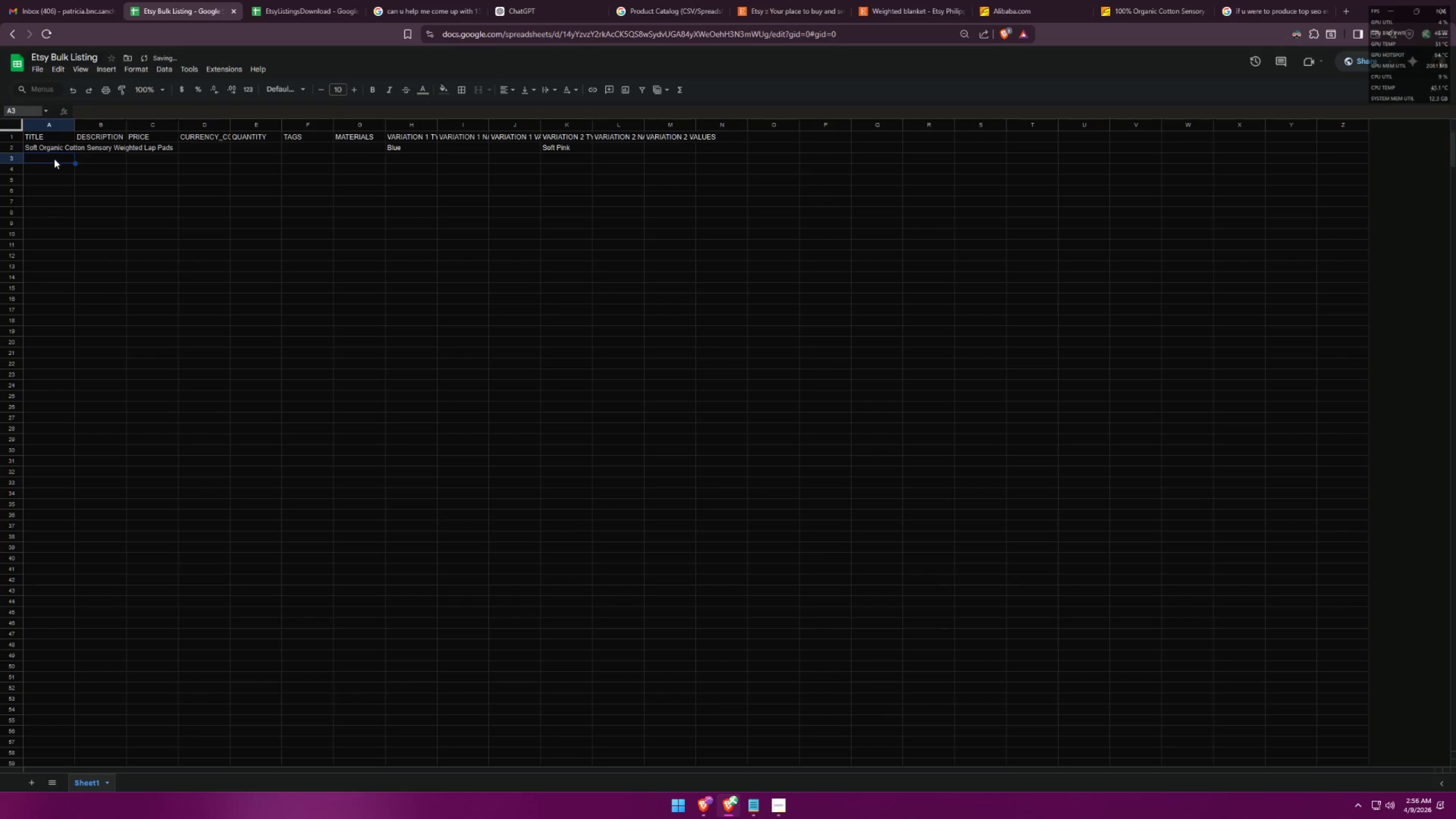 
left_click([55, 157])
 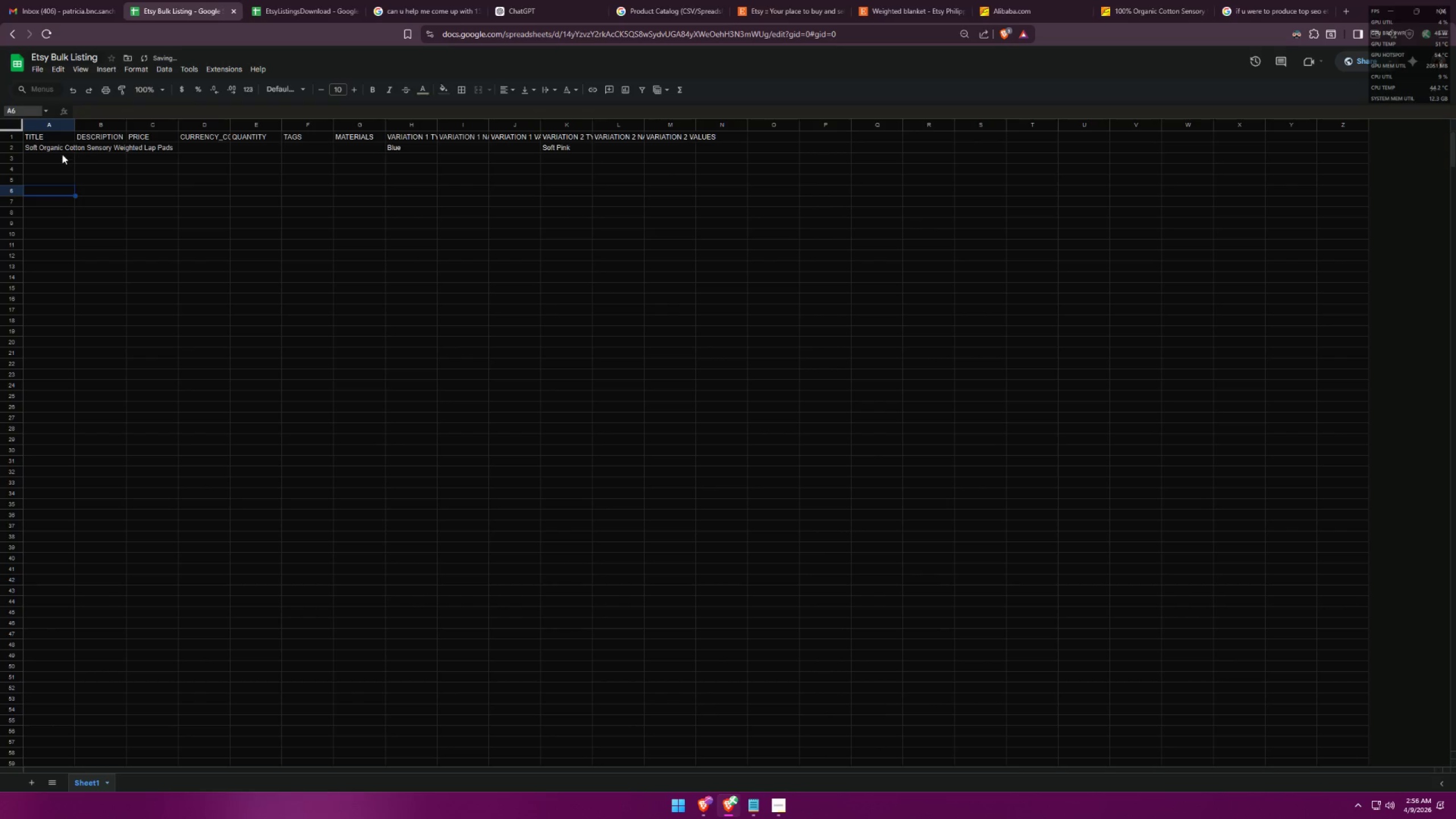 
left_click_drag(start_coordinate=[64, 147], to_coordinate=[701, 150])
 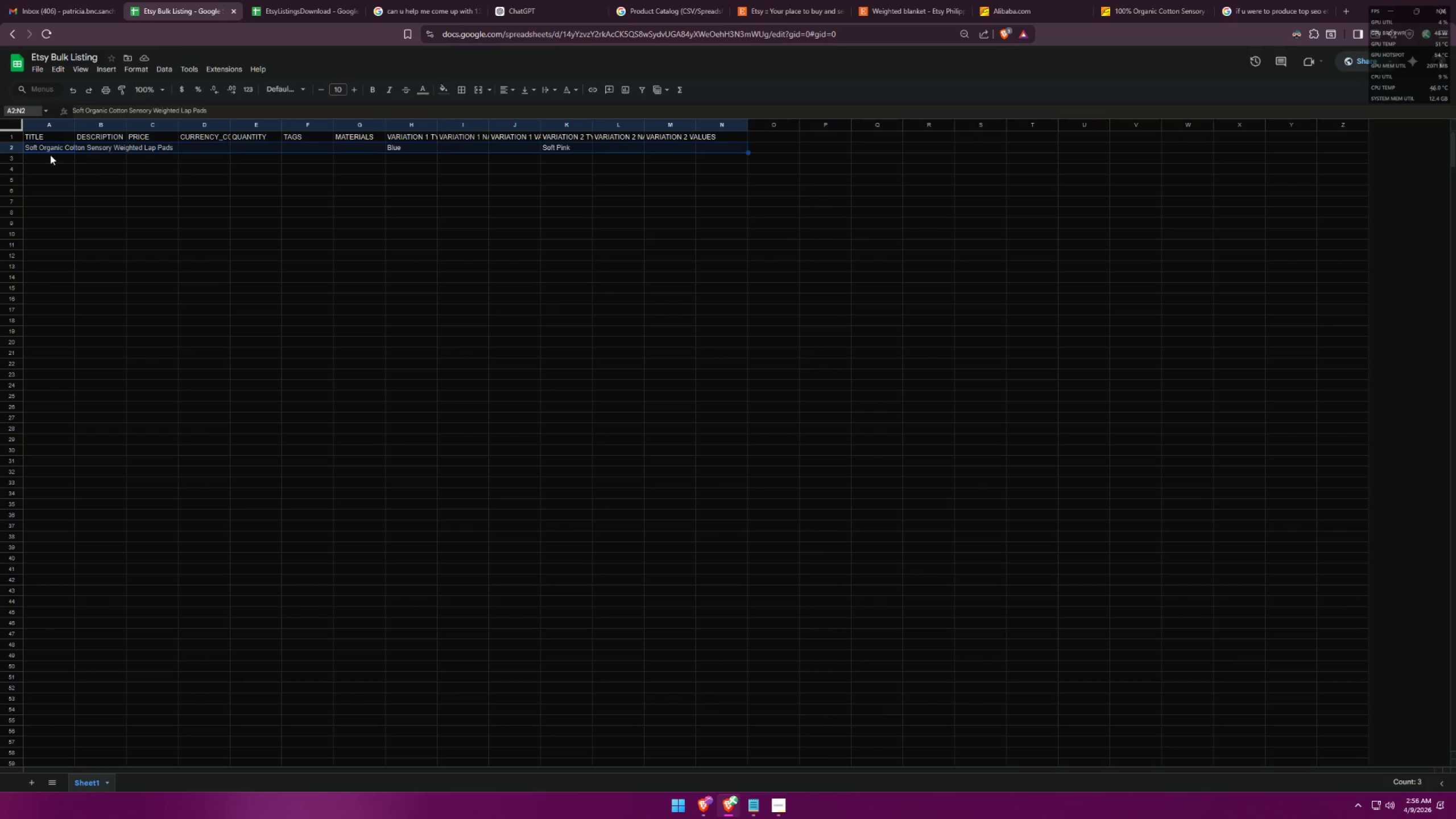 
left_click_drag(start_coordinate=[50, 153], to_coordinate=[52, 162])
 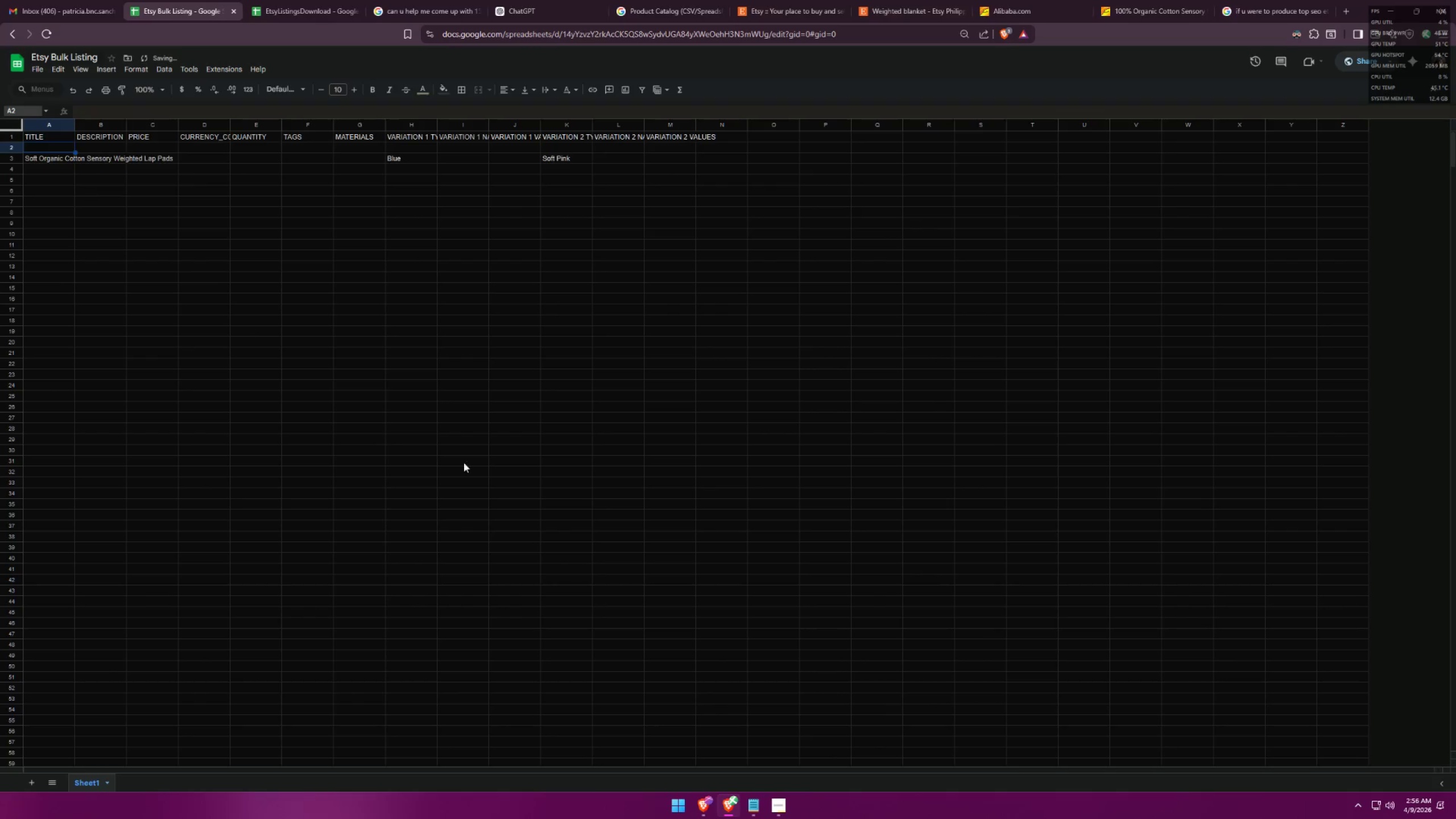 
key(Alt+AltLeft)
 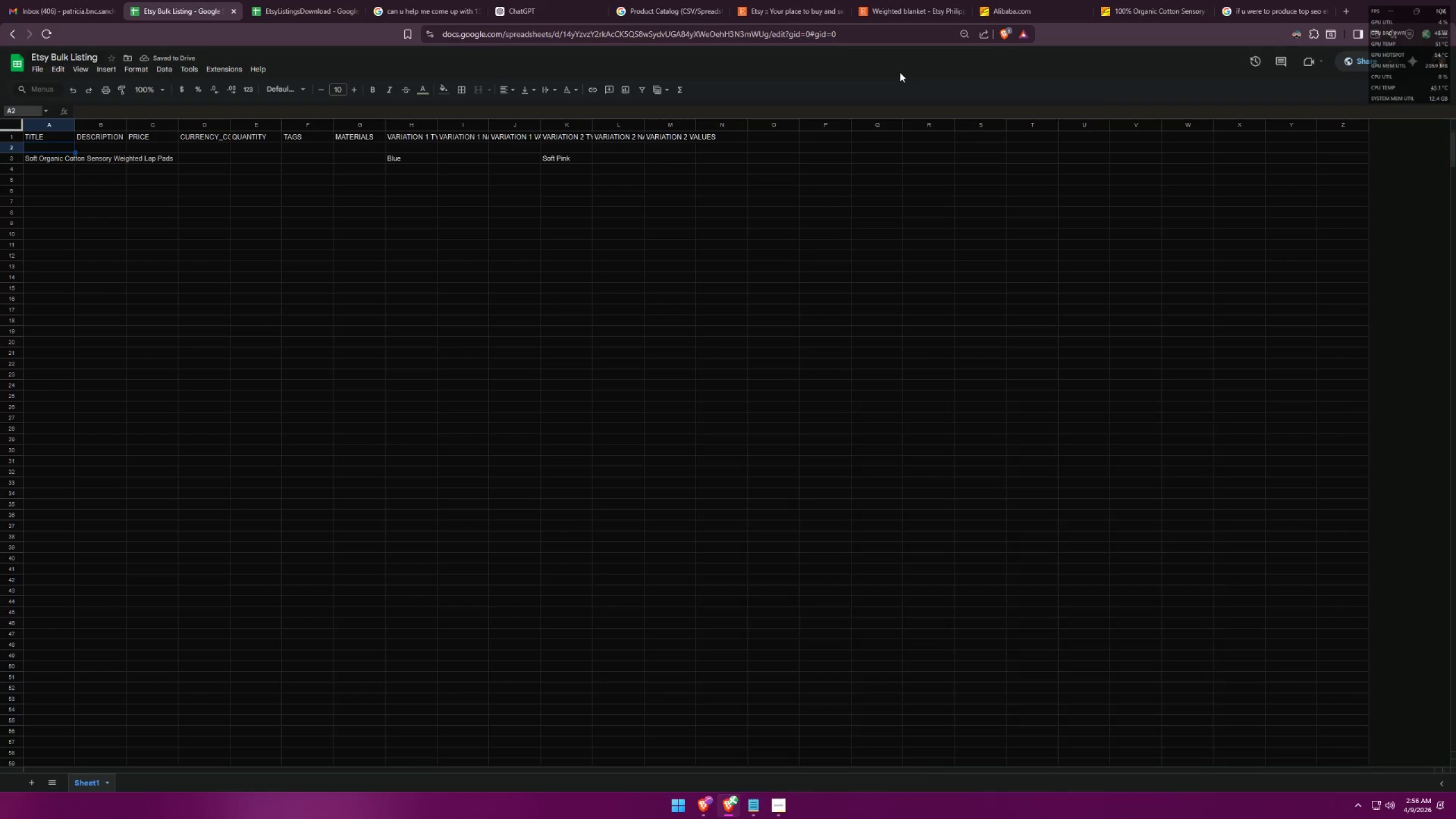 
key(Alt+Tab)
 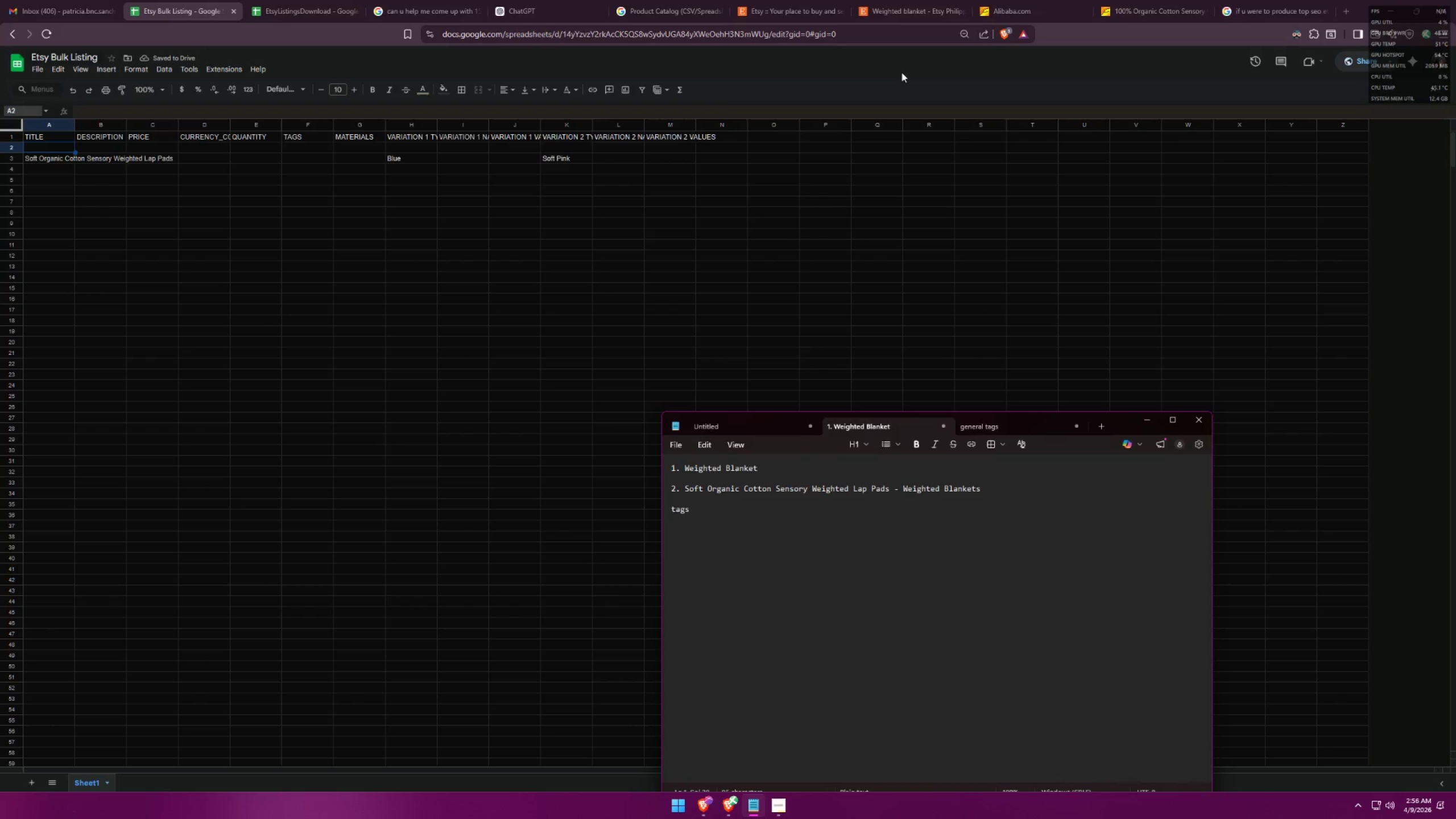 
key(Alt+AltLeft)
 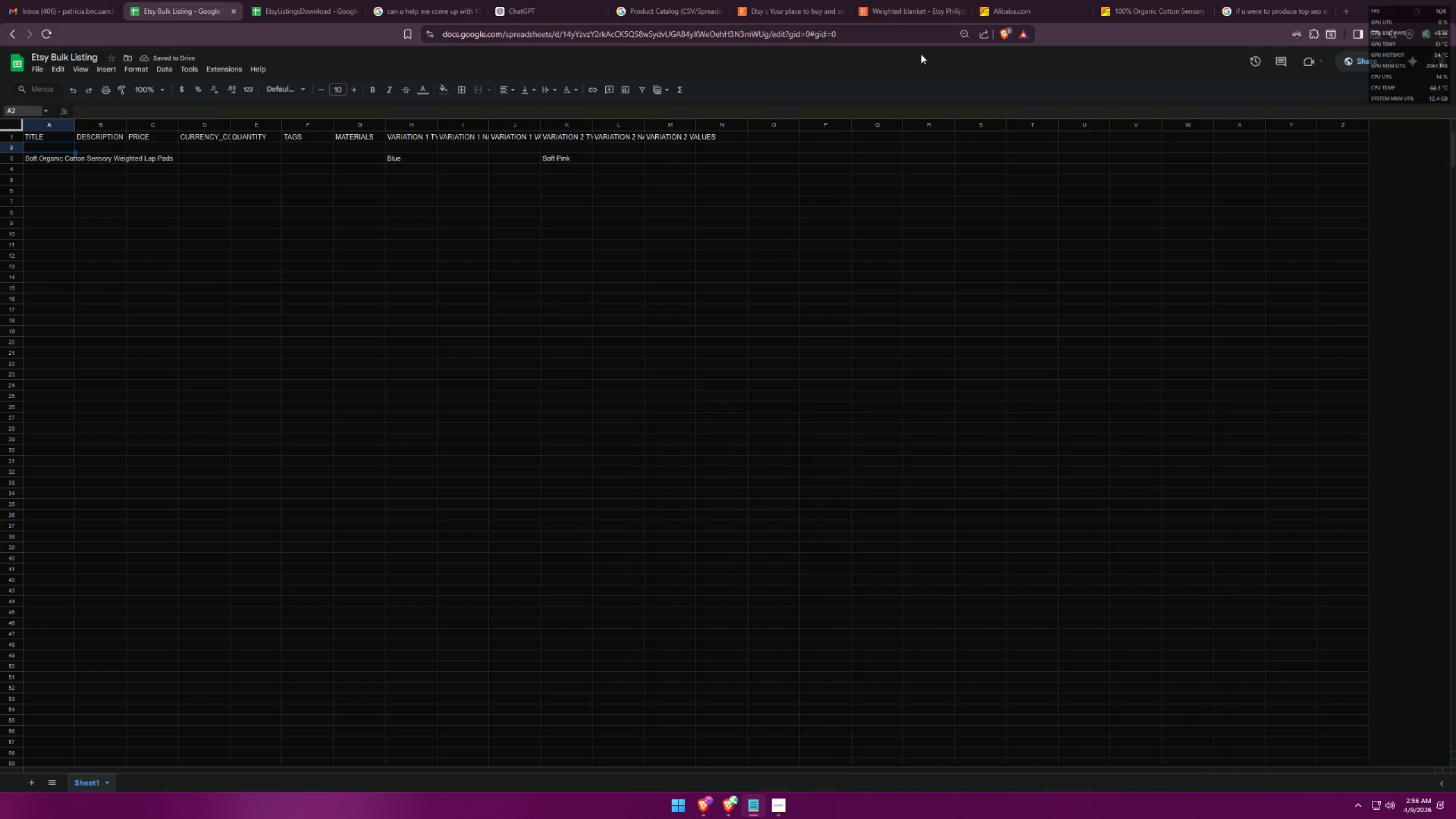 
key(Alt+Tab)
 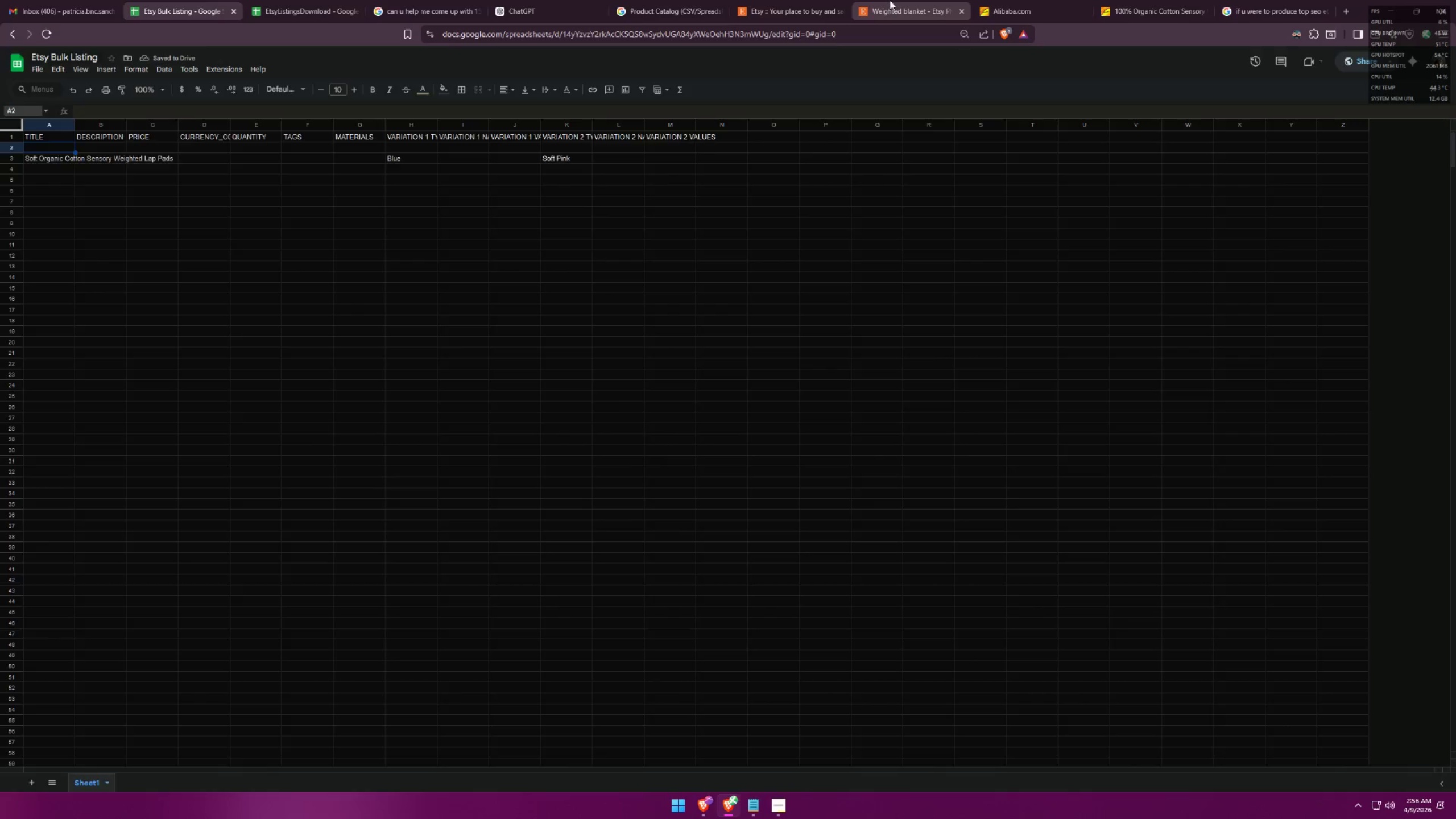 
left_click([889, 0])
 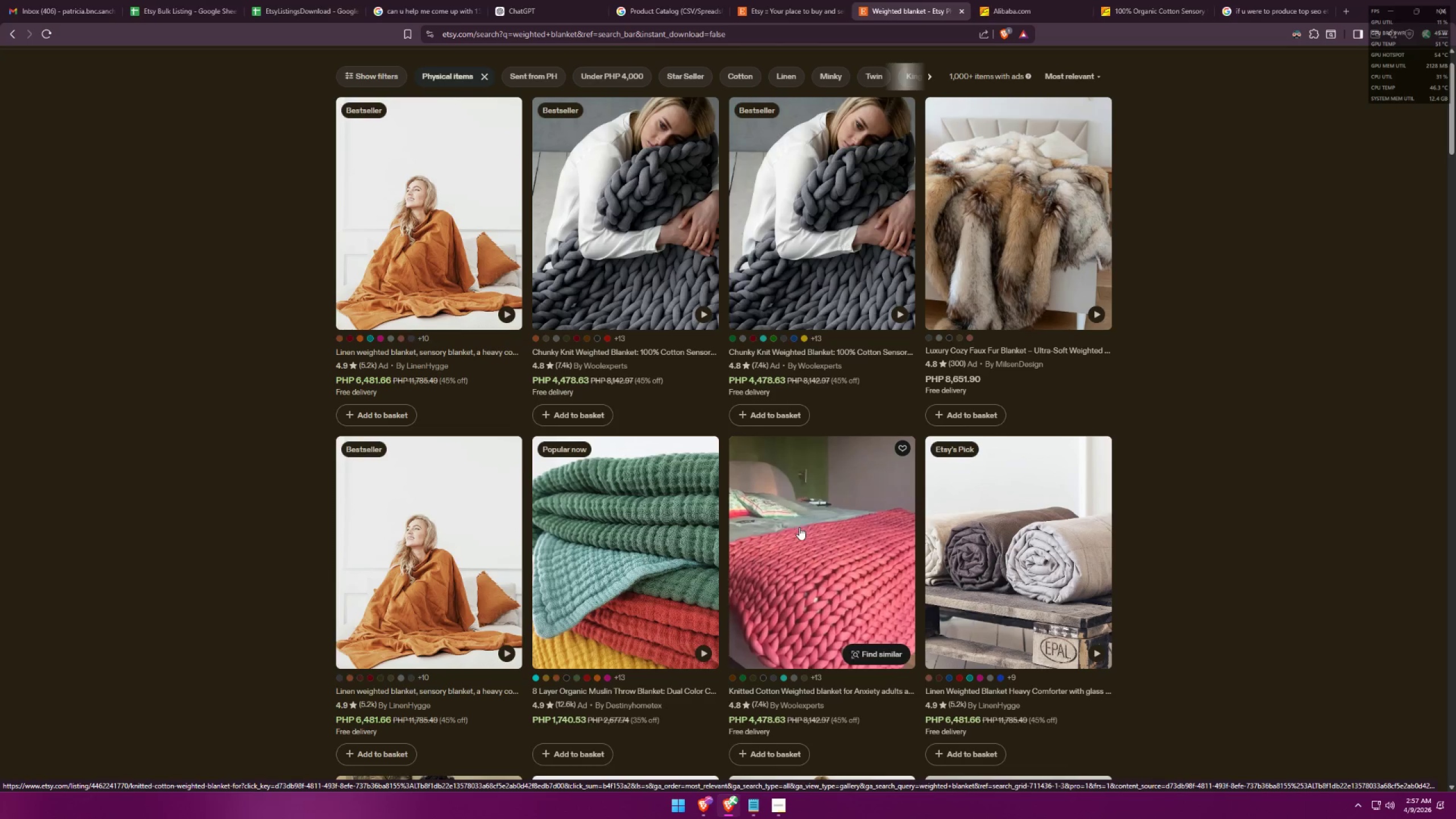 
scroll: coordinate [304, 471], scroll_direction: up, amount: 7.0
 